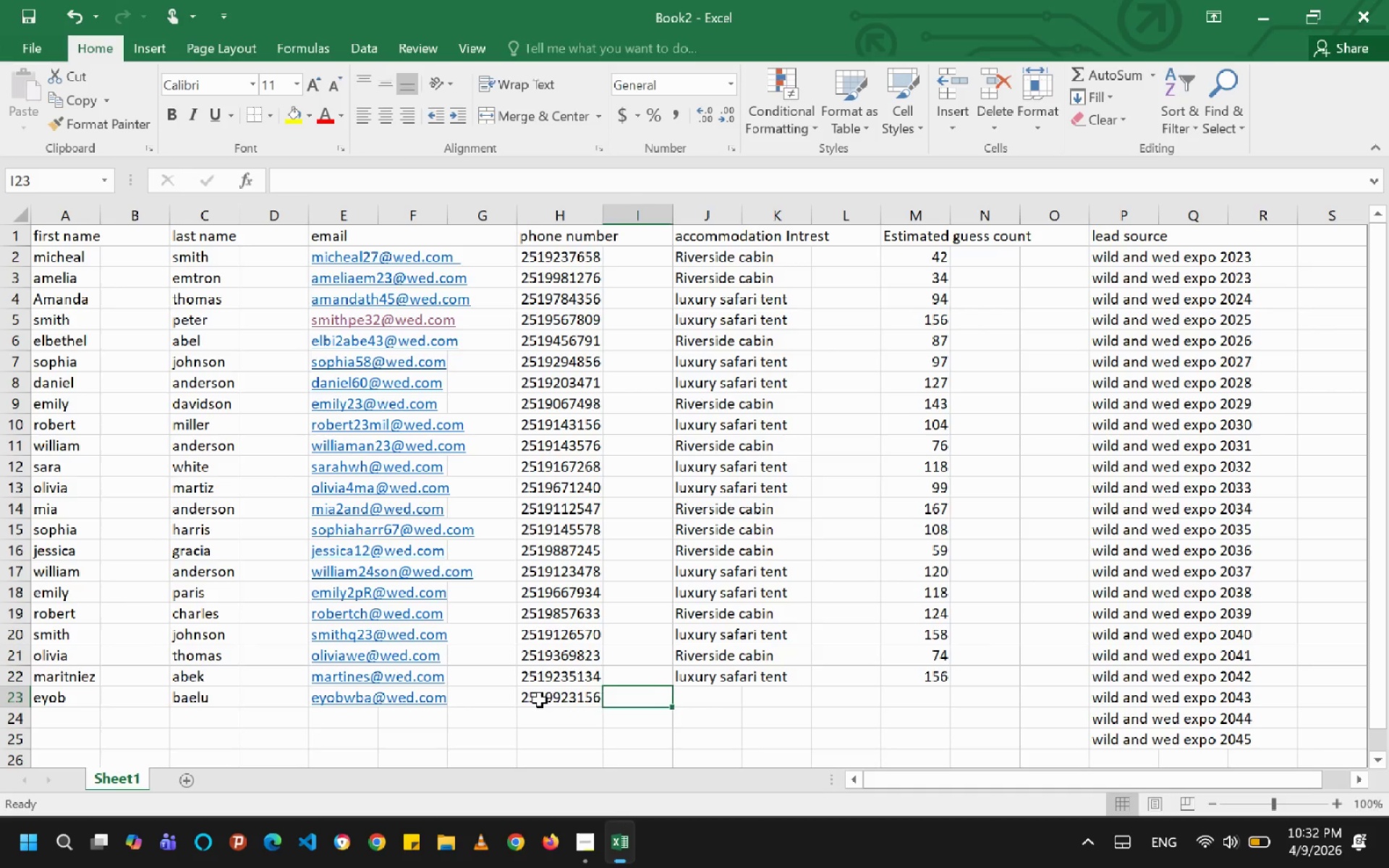 
key(ArrowRight)
 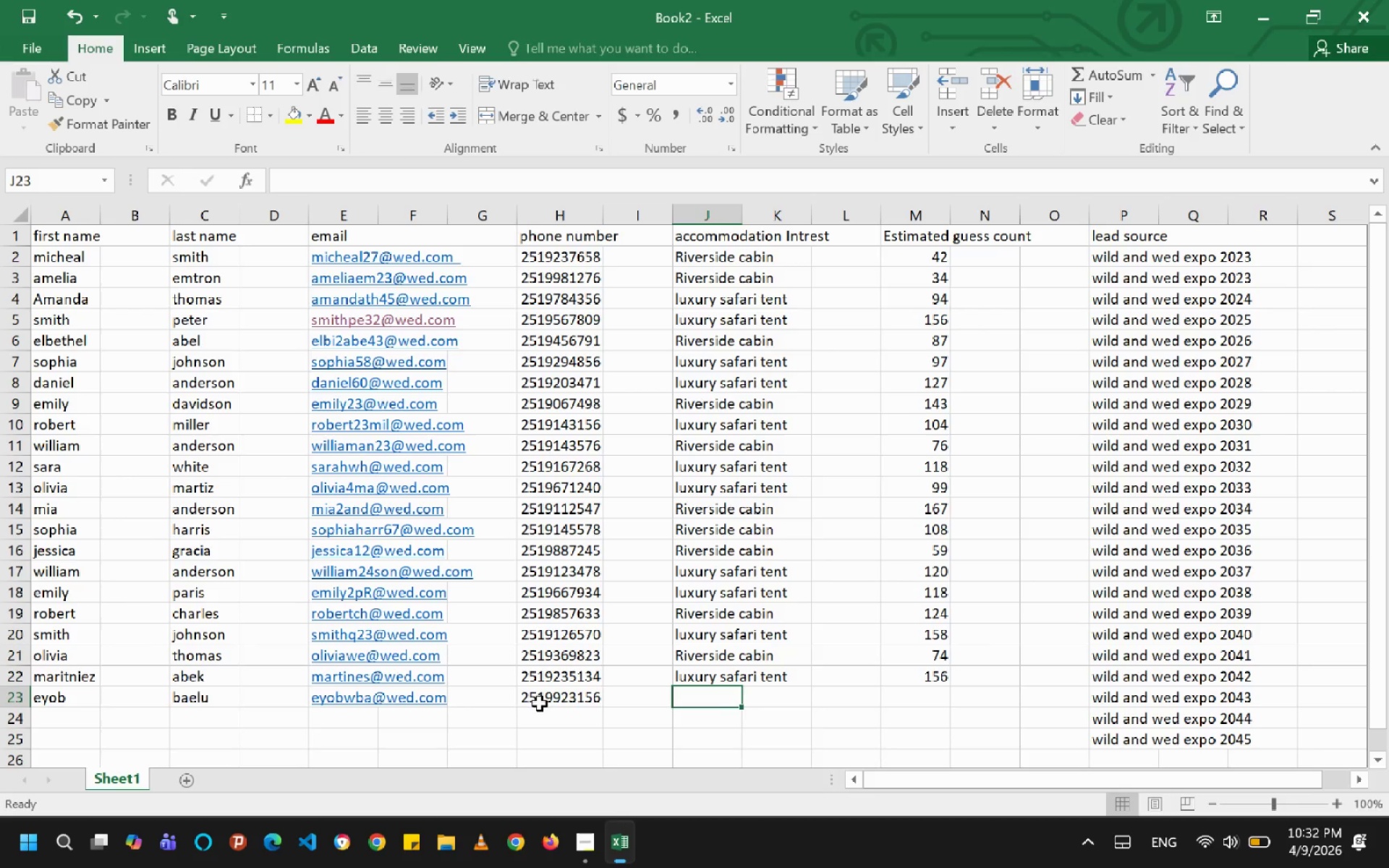 
type(ri)
 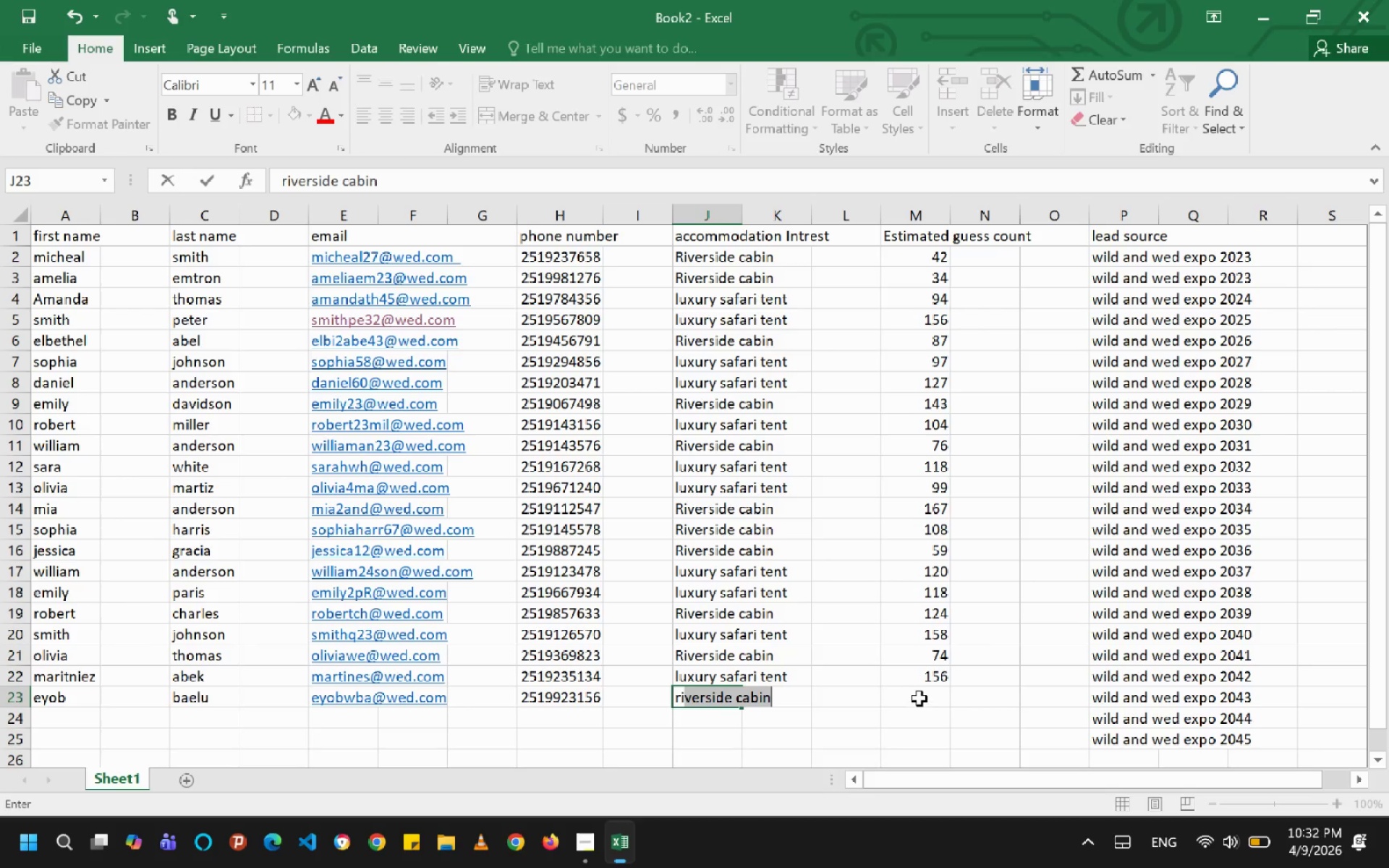 
left_click([920, 693])
 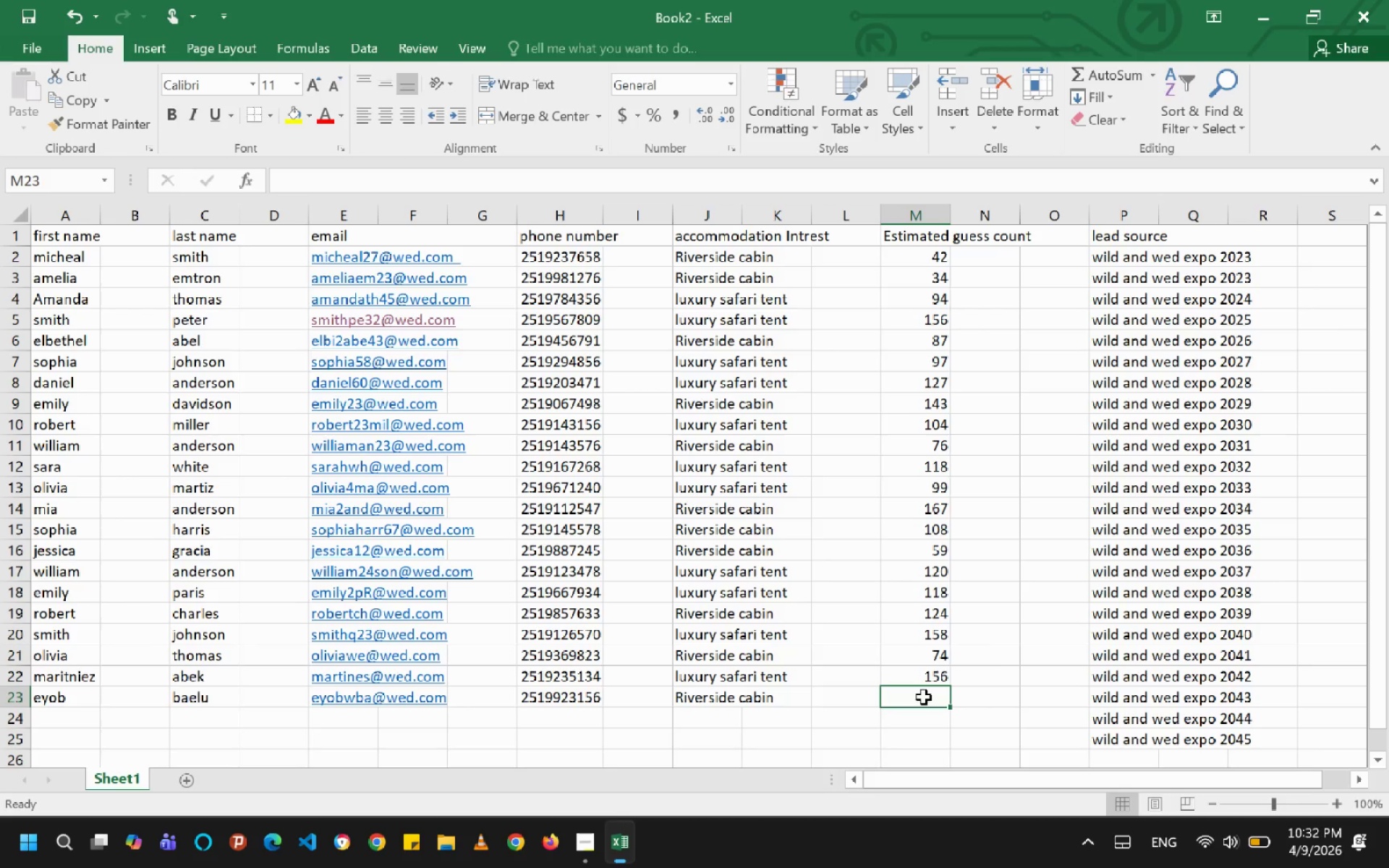 
key(6)
 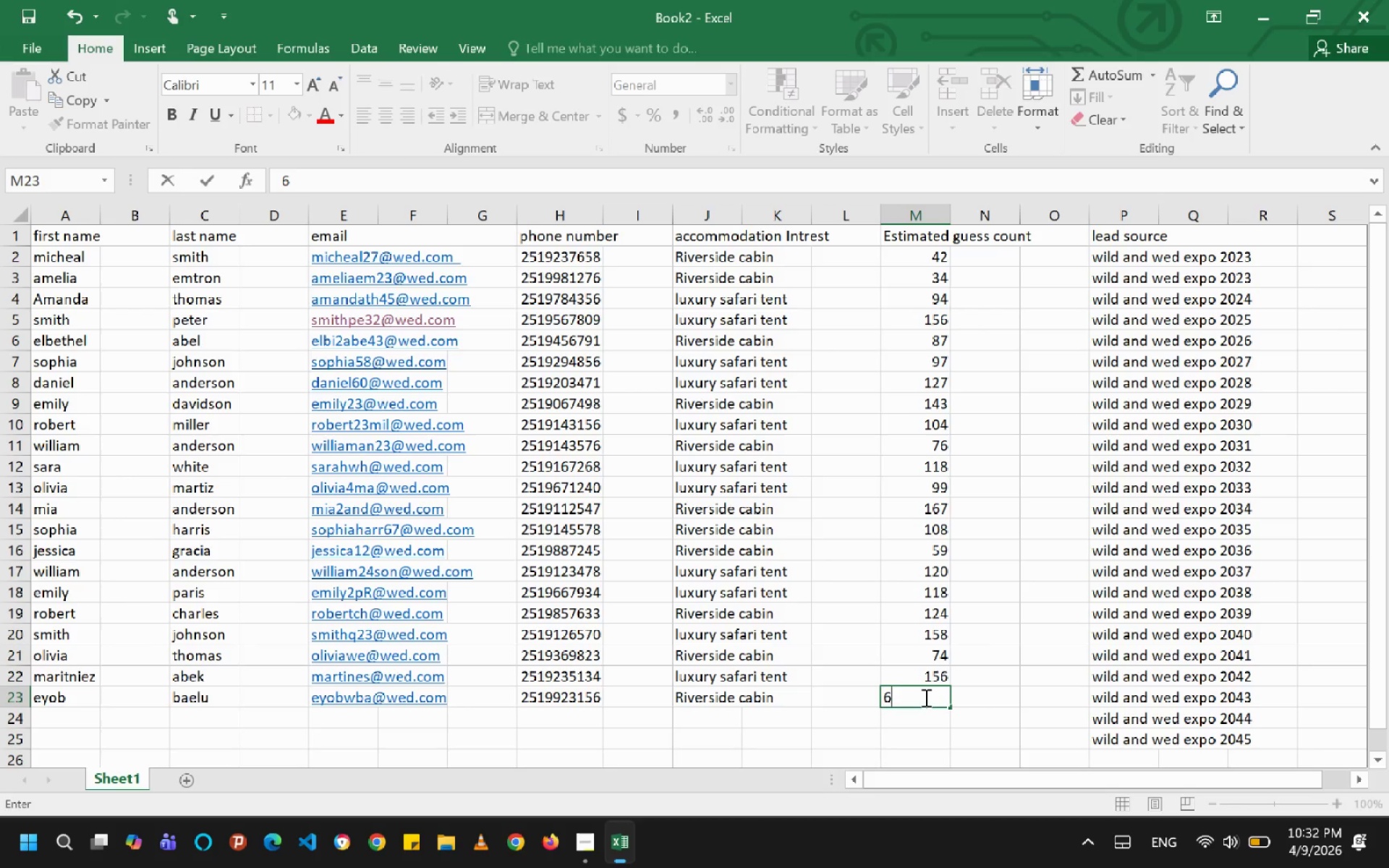 
key(6)
 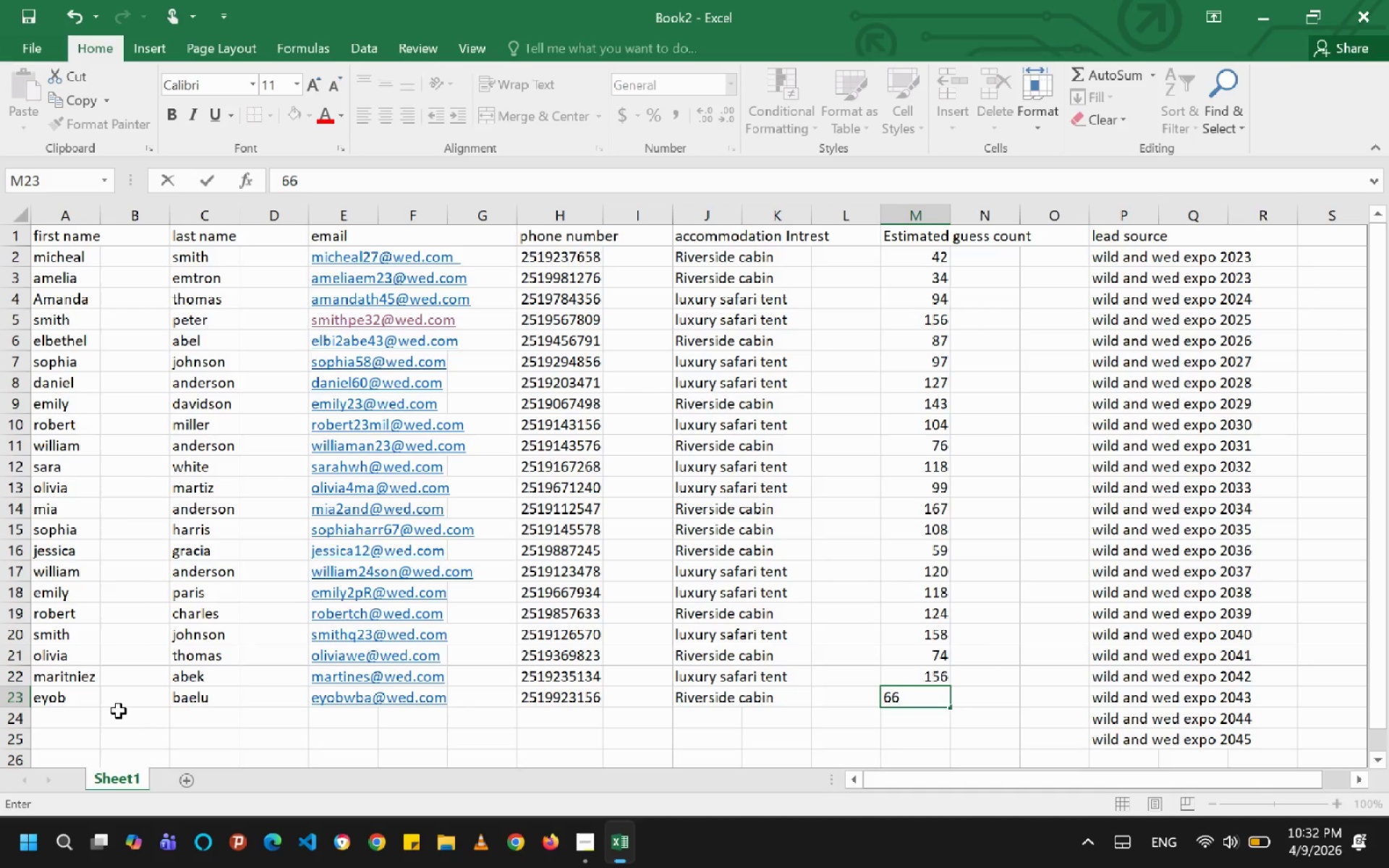 
left_click([52, 720])
 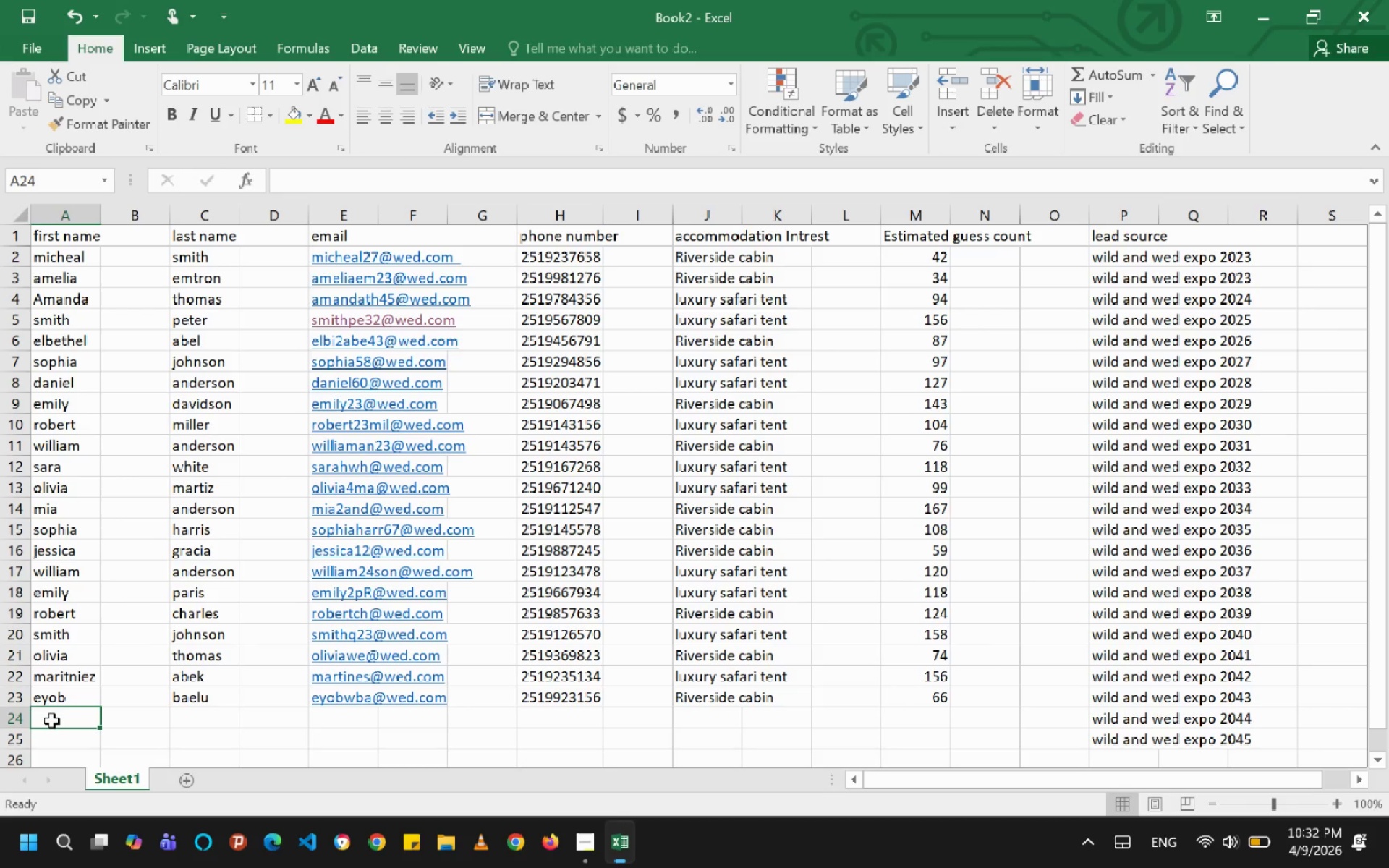 
type(smon)
 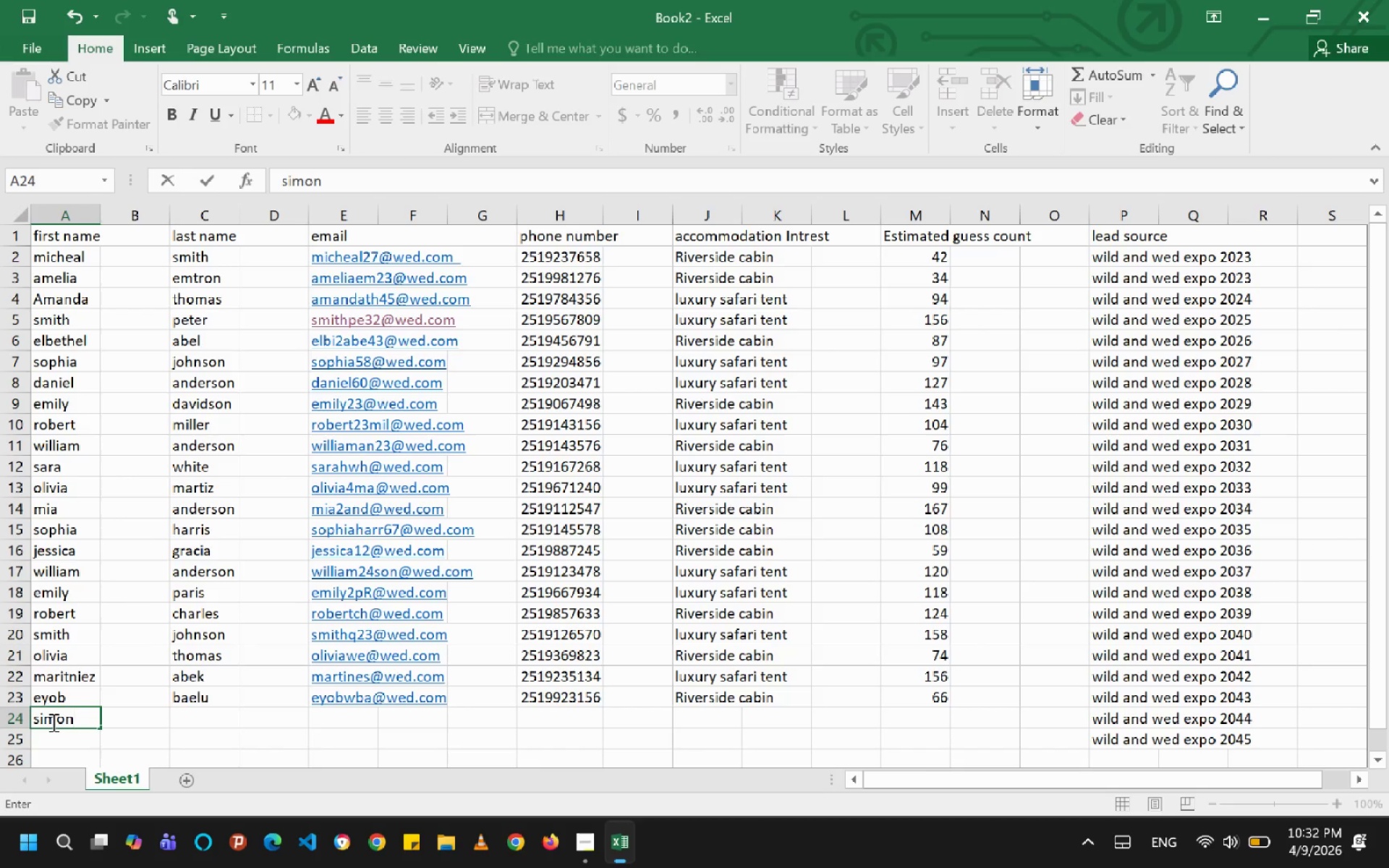 
hold_key(key=I, duration=0.36)
 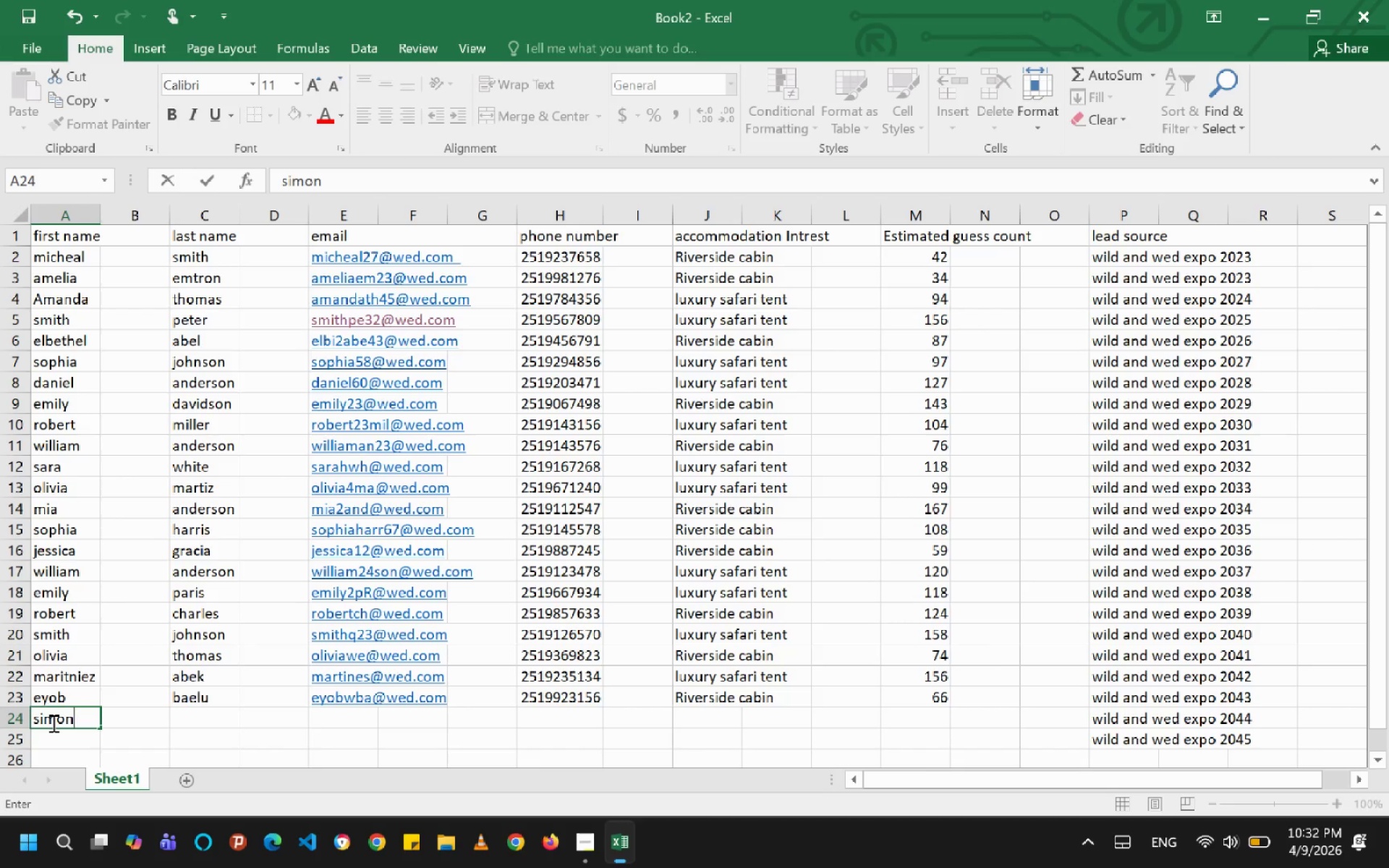 
key(ArrowRight)
 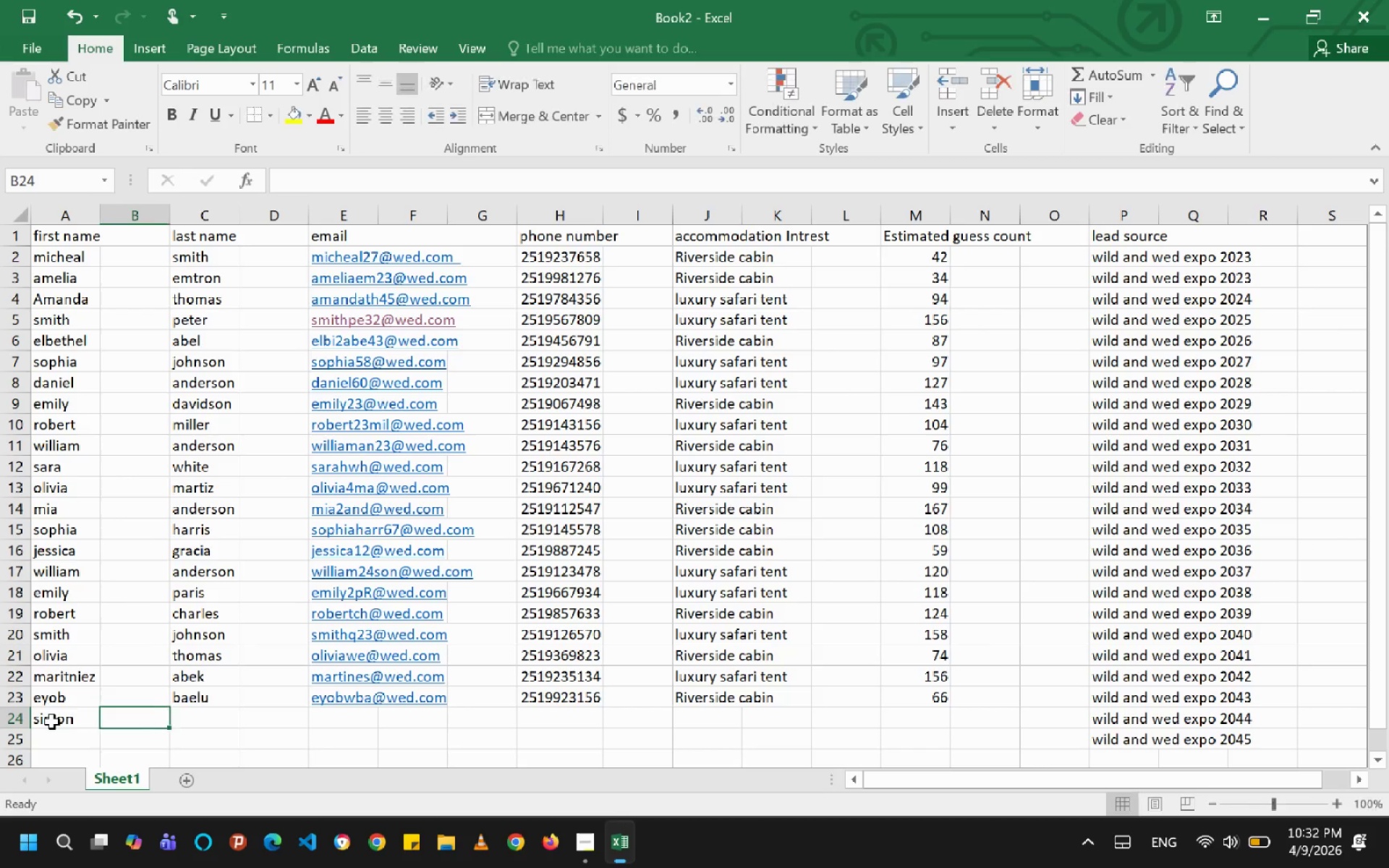 
key(ArrowRight)
 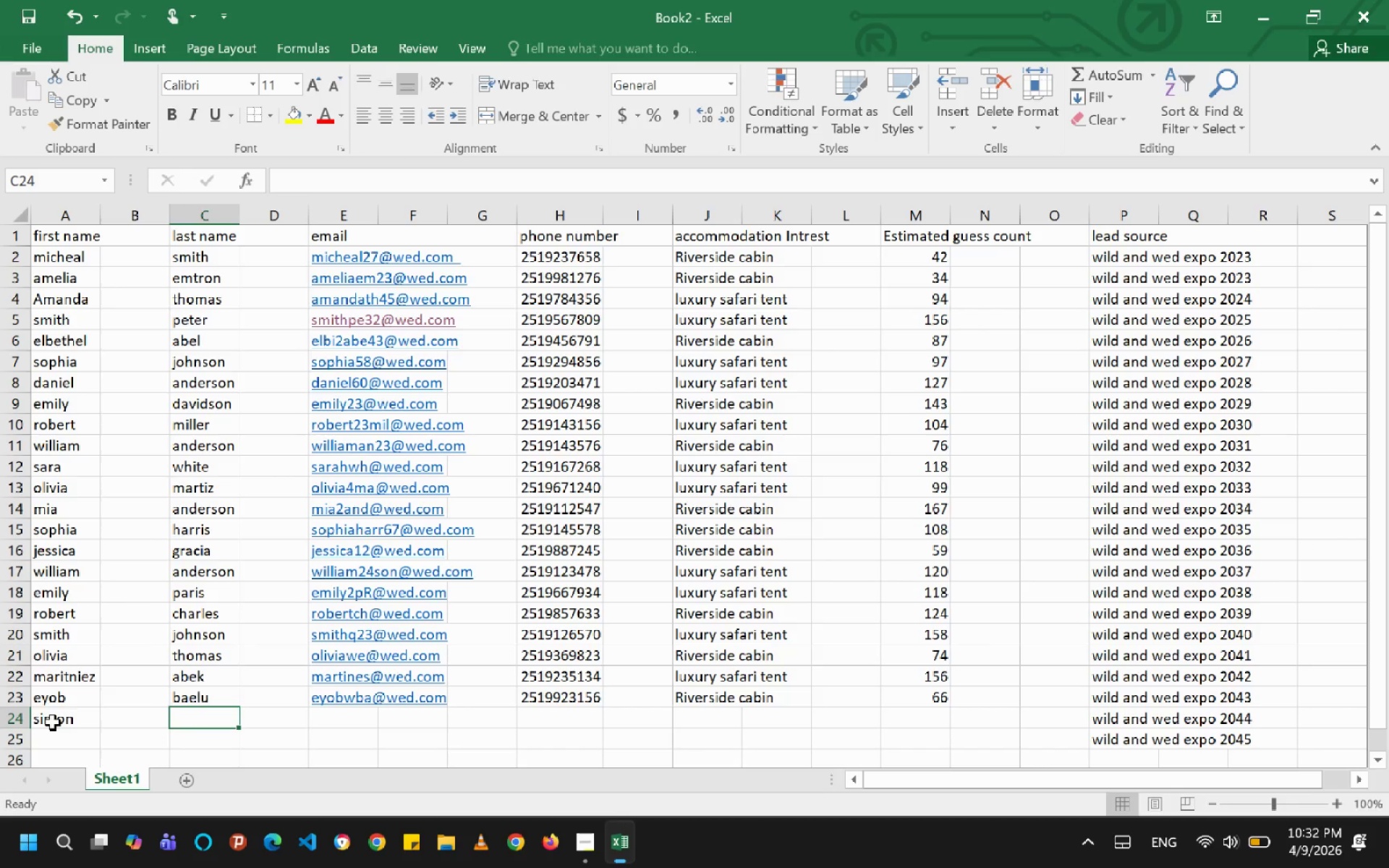 
type(bezu)
 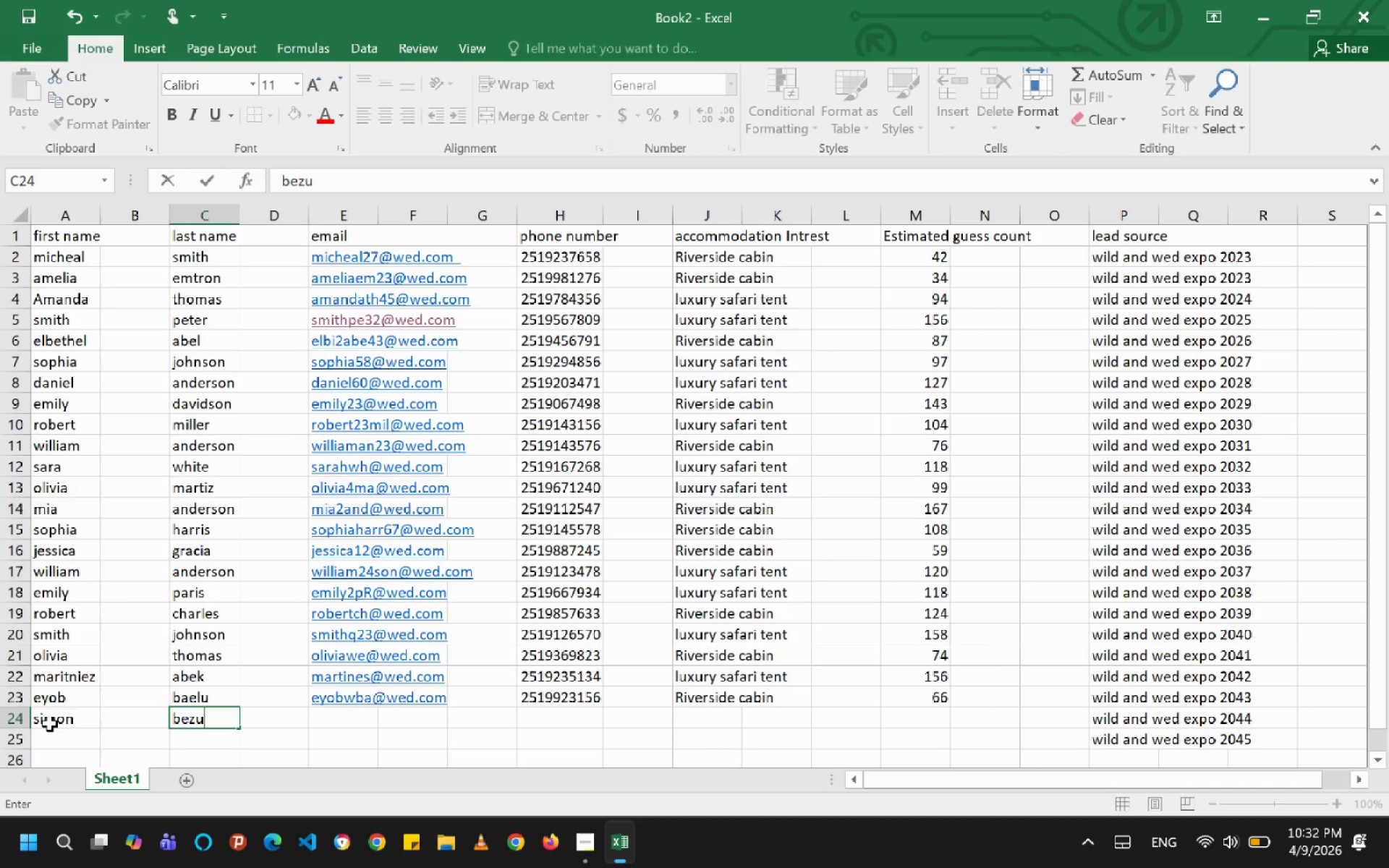 
key(ArrowRight)
 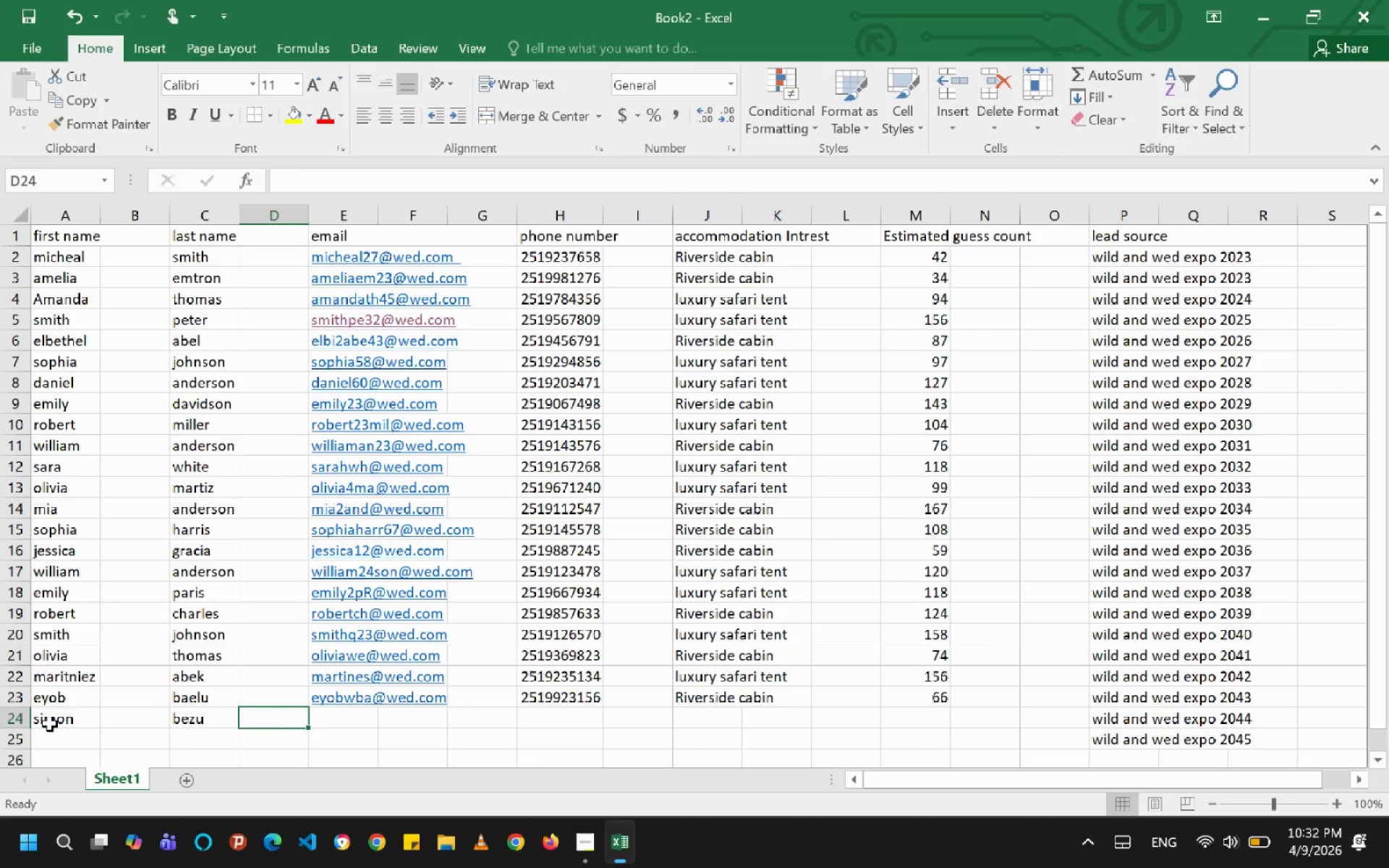 
key(ArrowRight)
 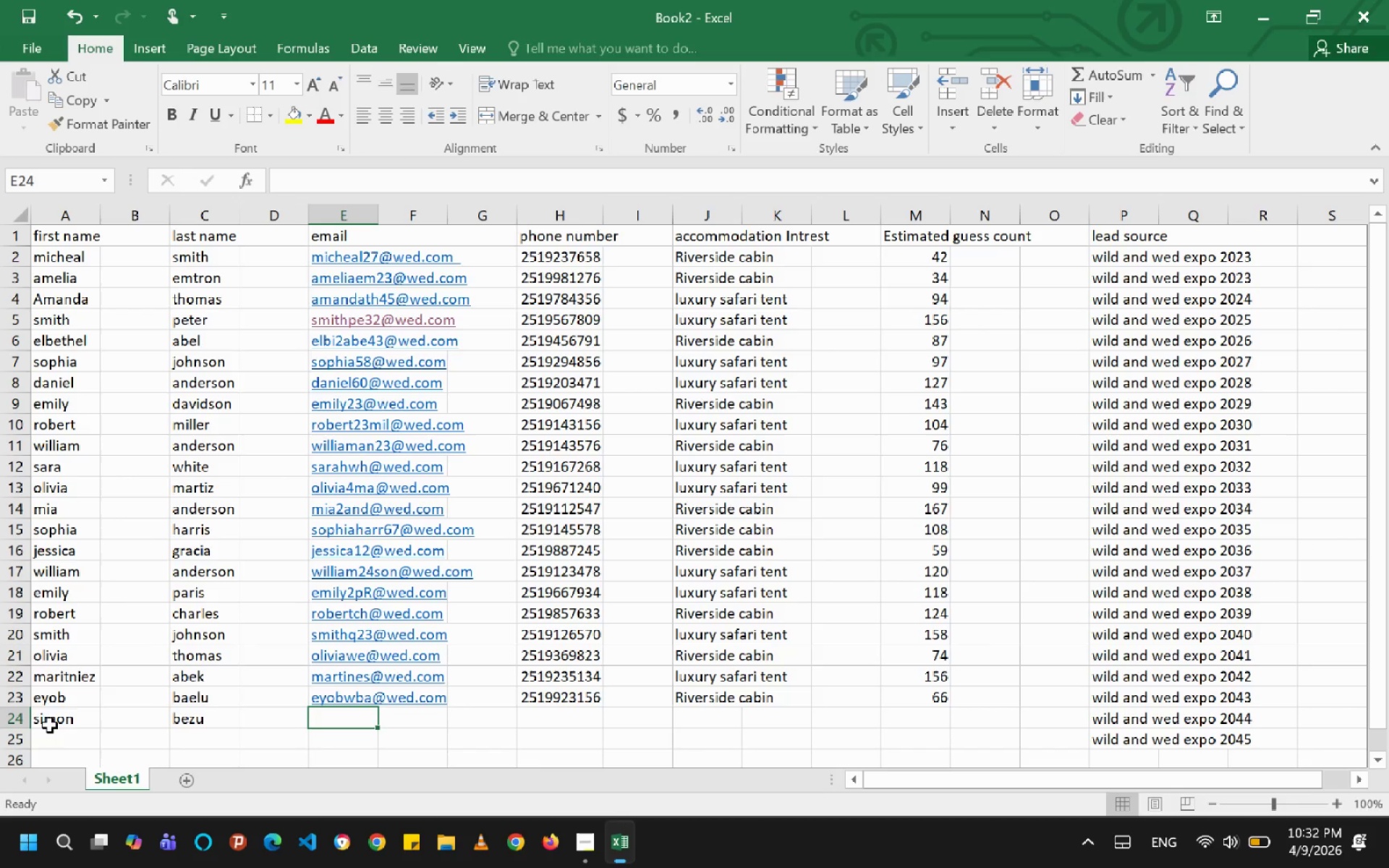 
type(simonbz@wed,ocm)
key(Backspace)
key(Backspace)
key(Backspace)
key(Backspace)
type(.com)
 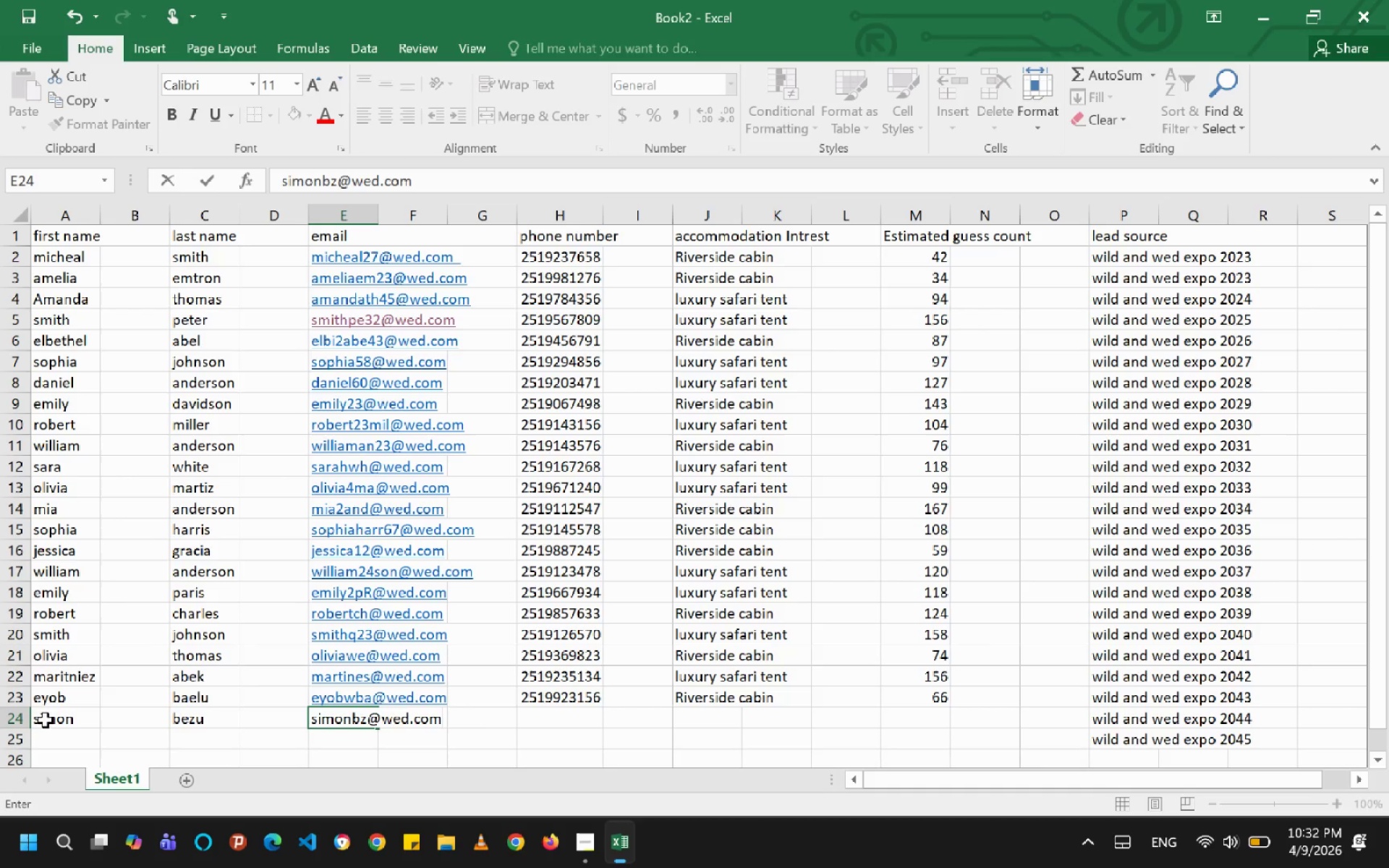 
left_click([538, 720])
 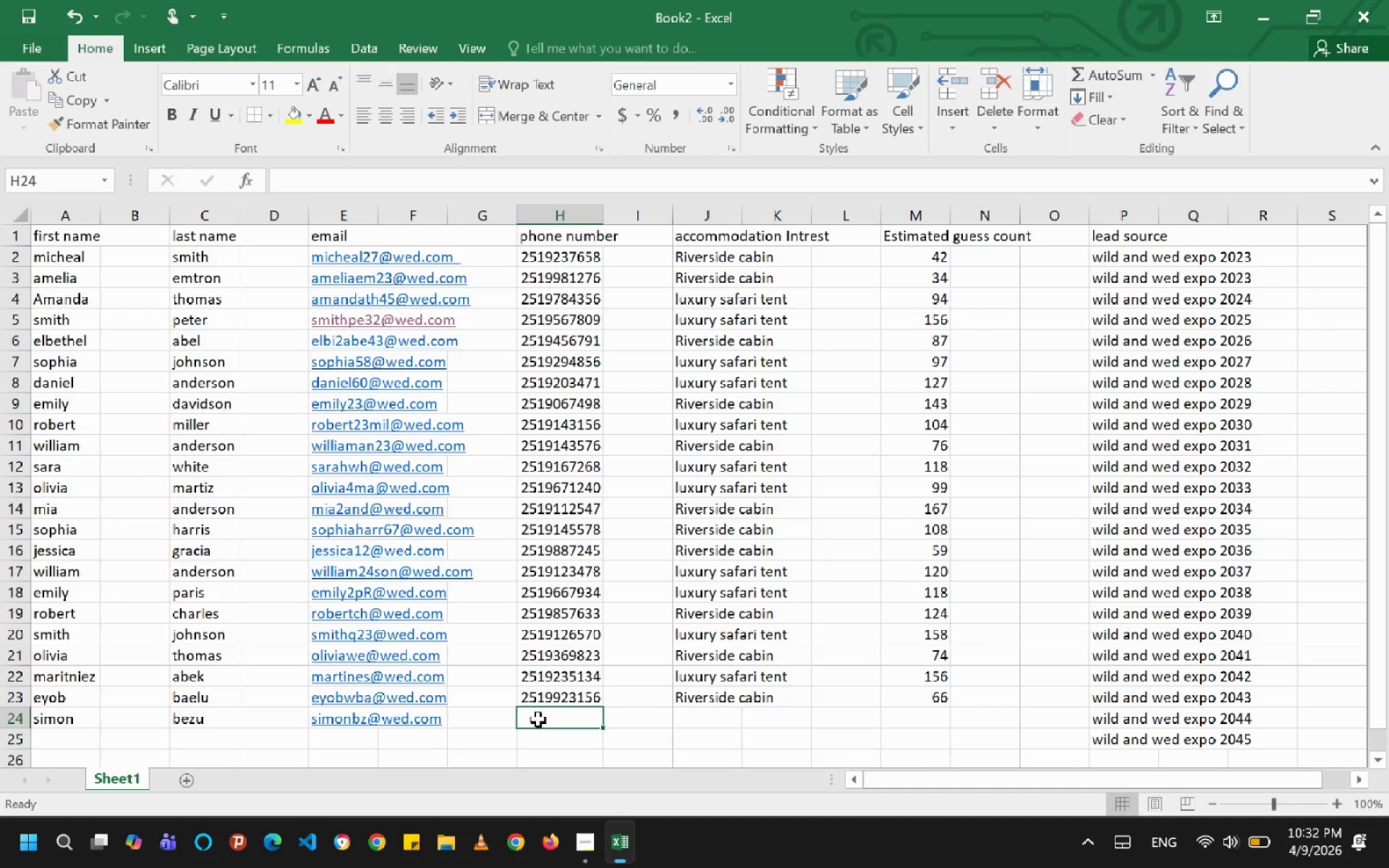 
type(25192345)
 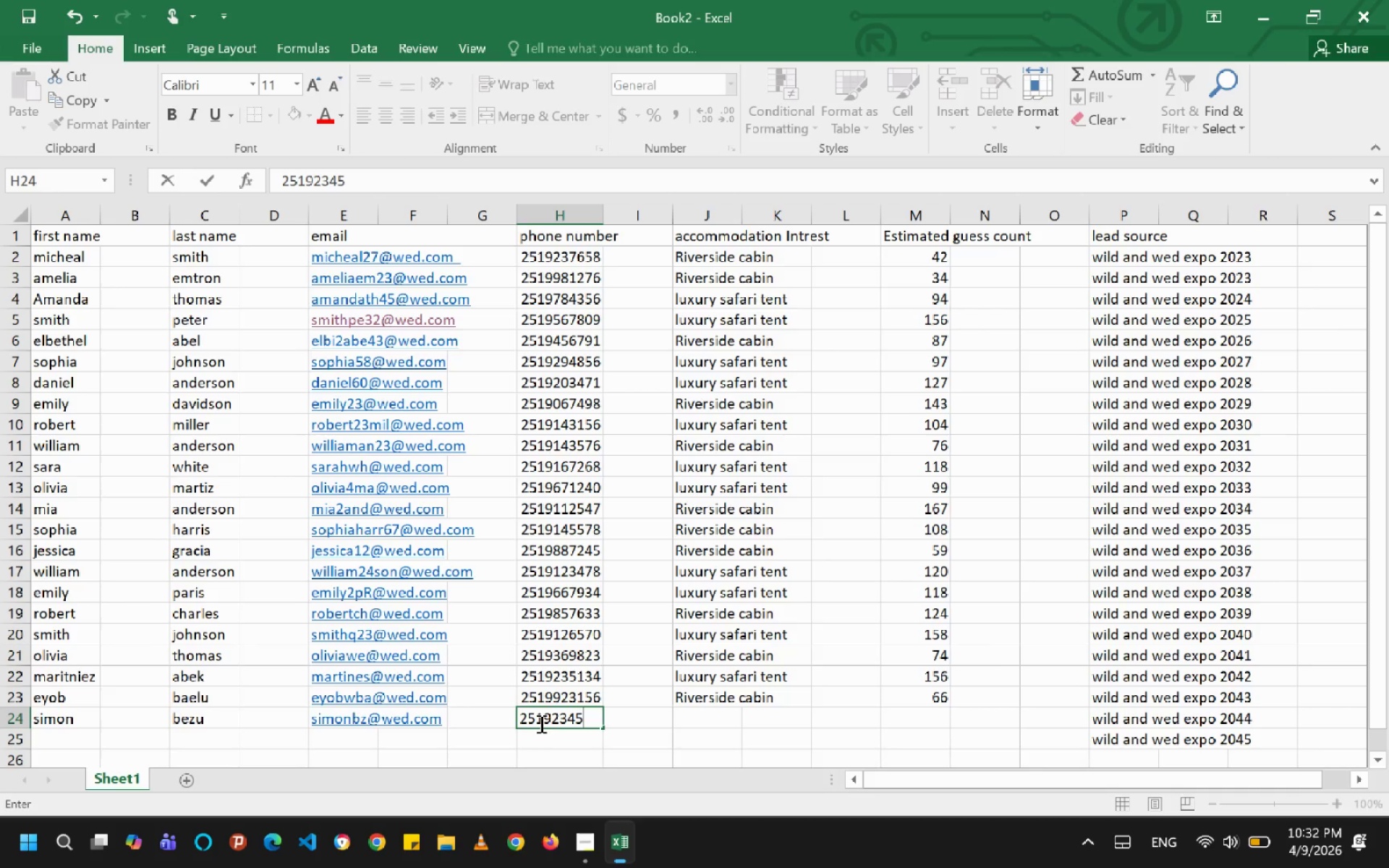 
type(19)
 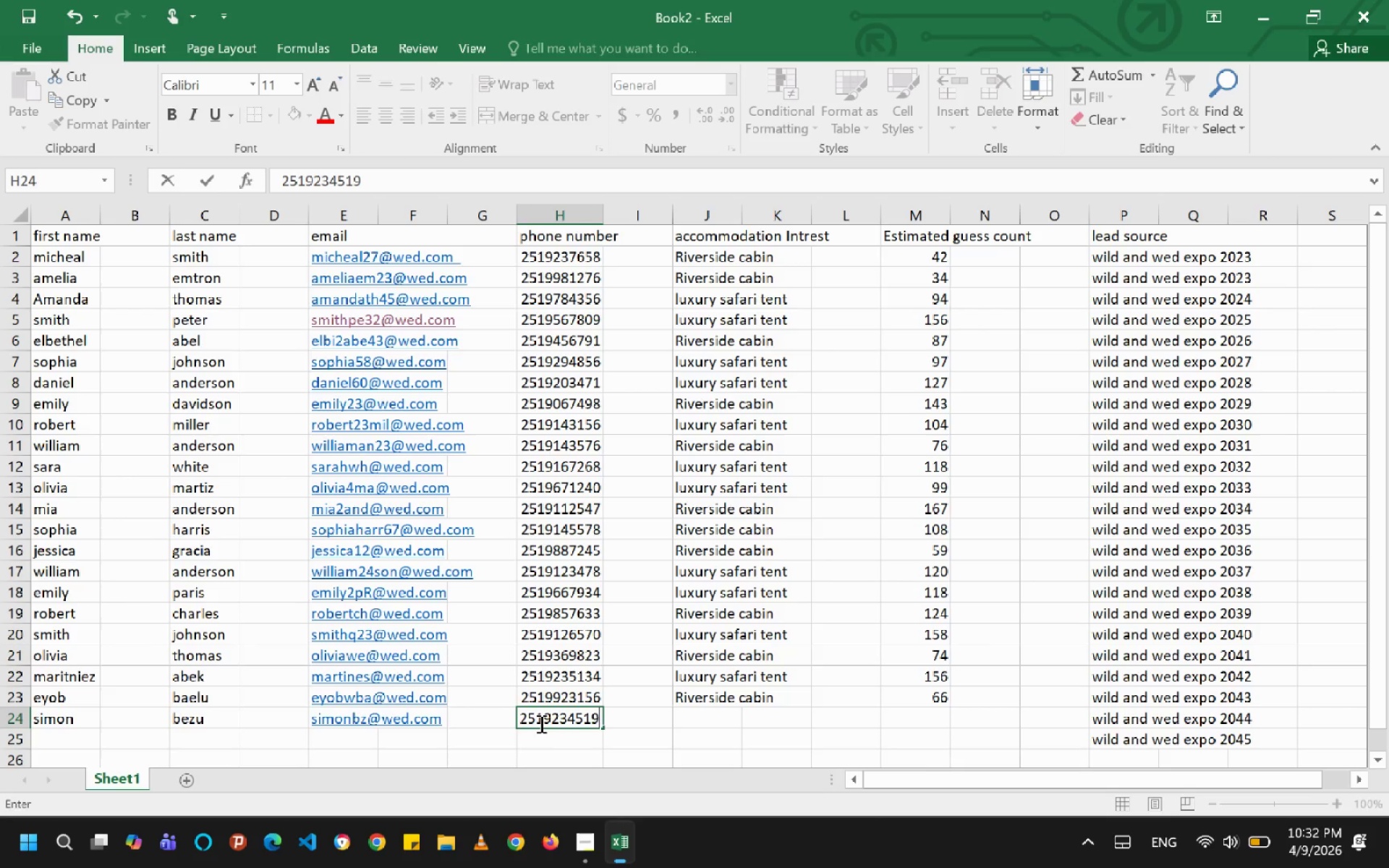 
key(ArrowRight)
 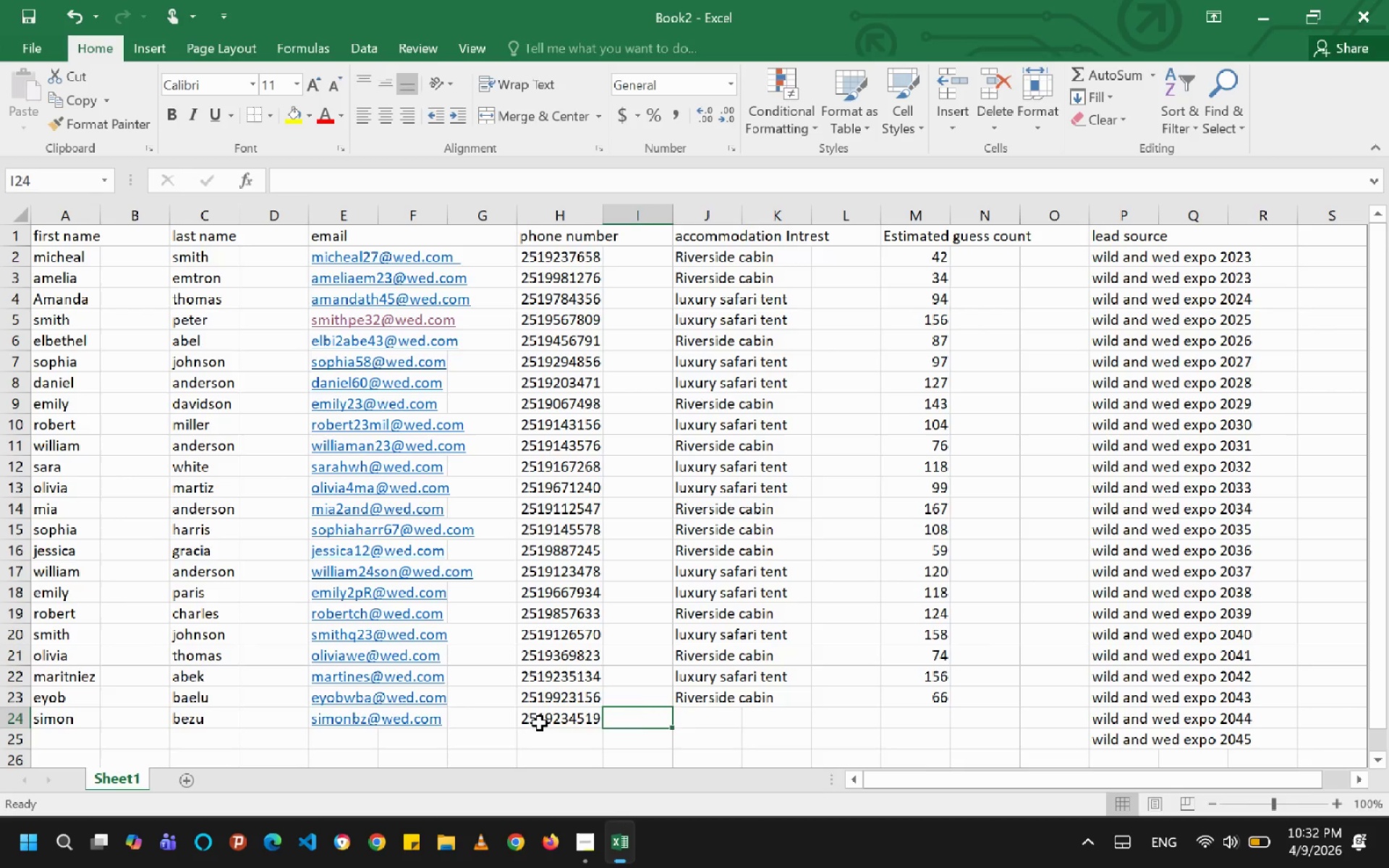 
key(ArrowRight)
 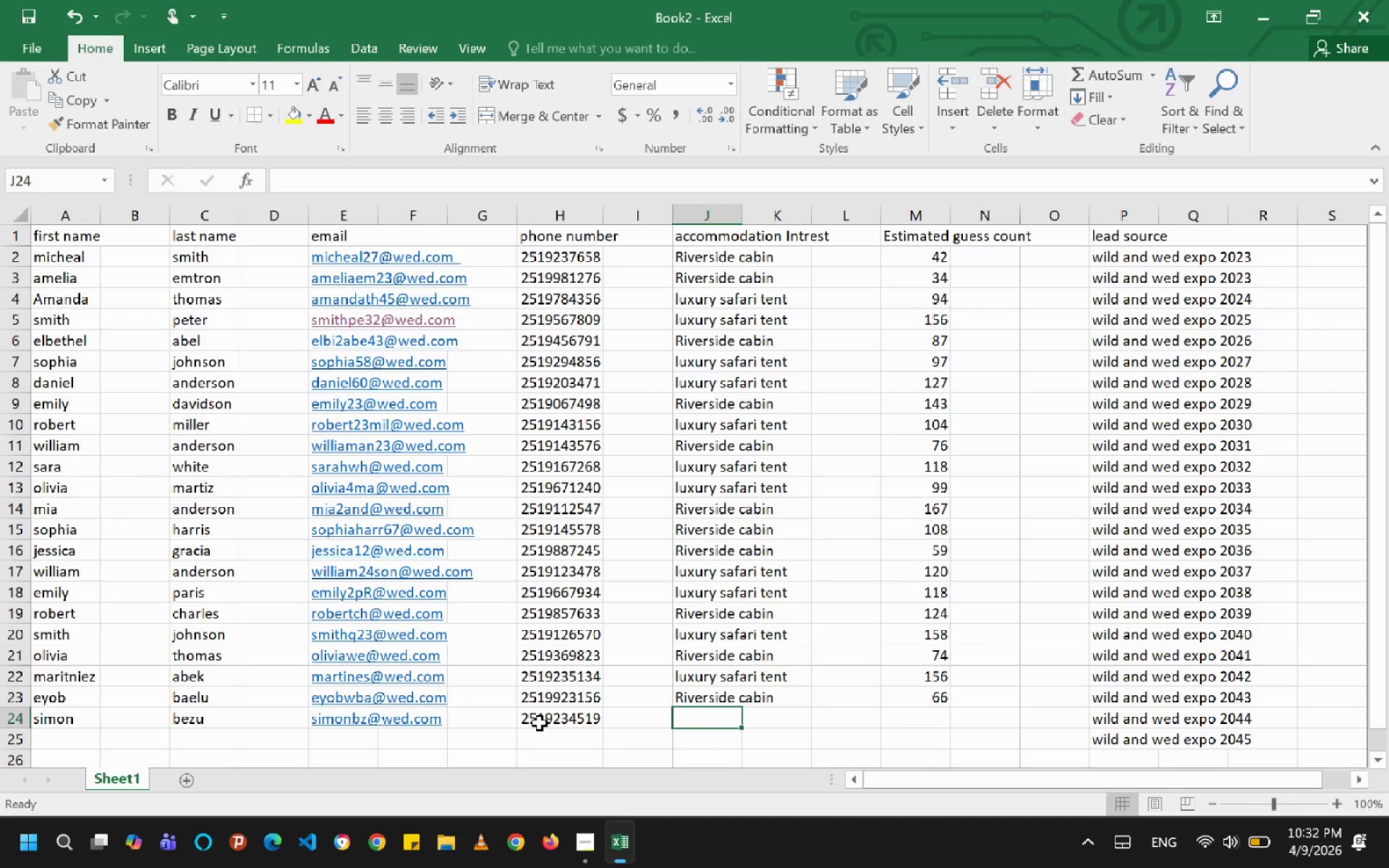 
key(R)
 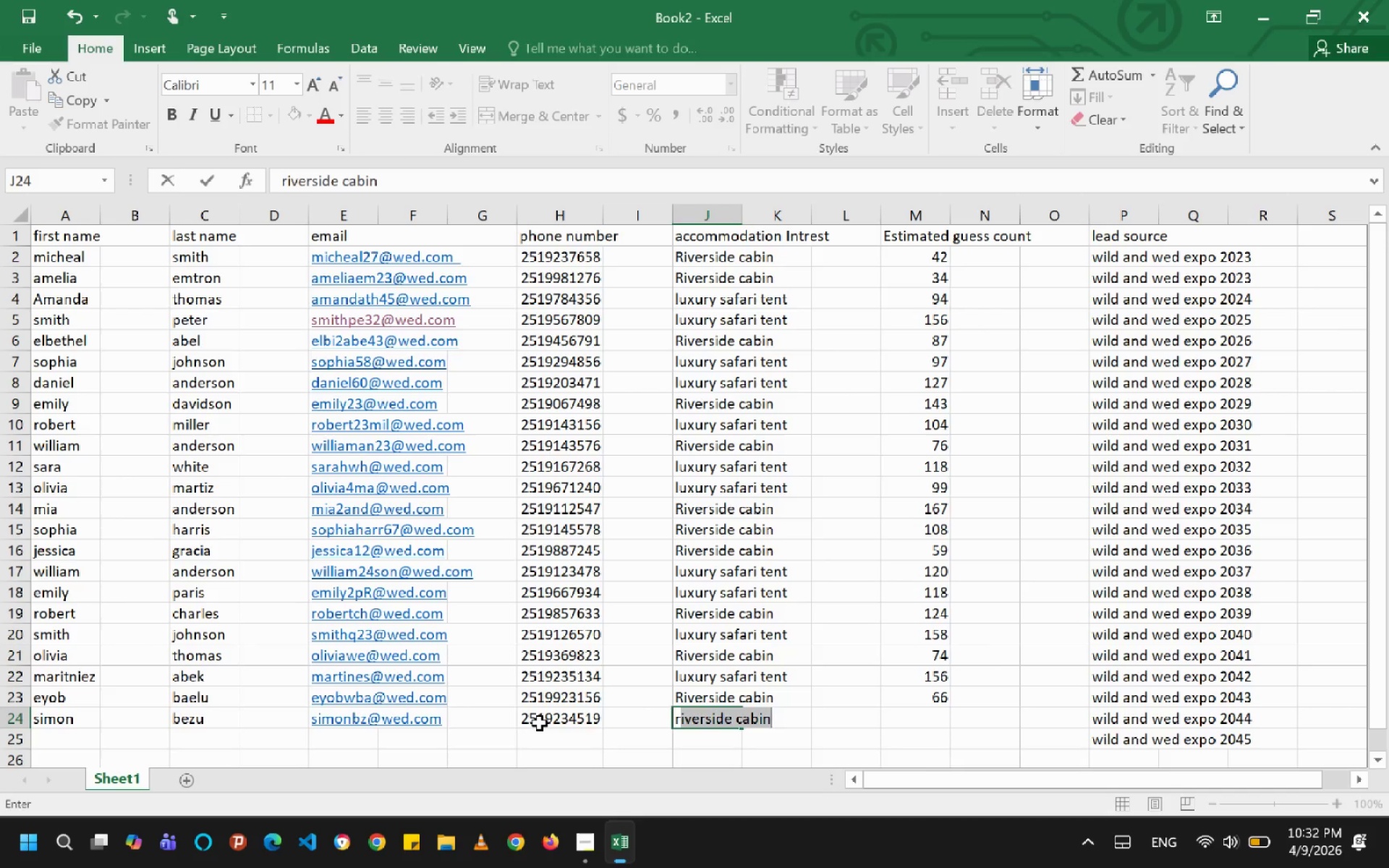 
key(ArrowRight)
 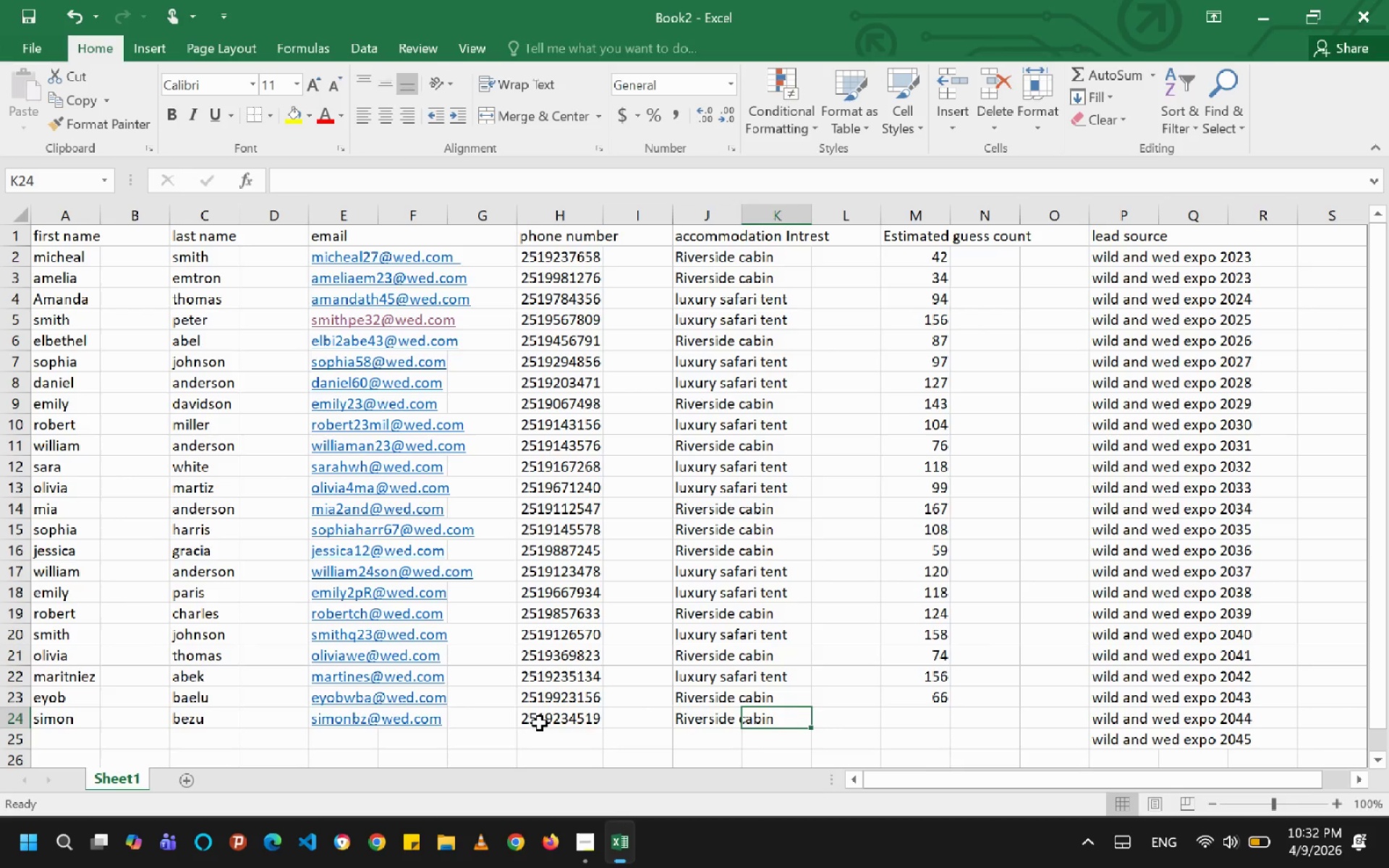 
key(ArrowRight)
 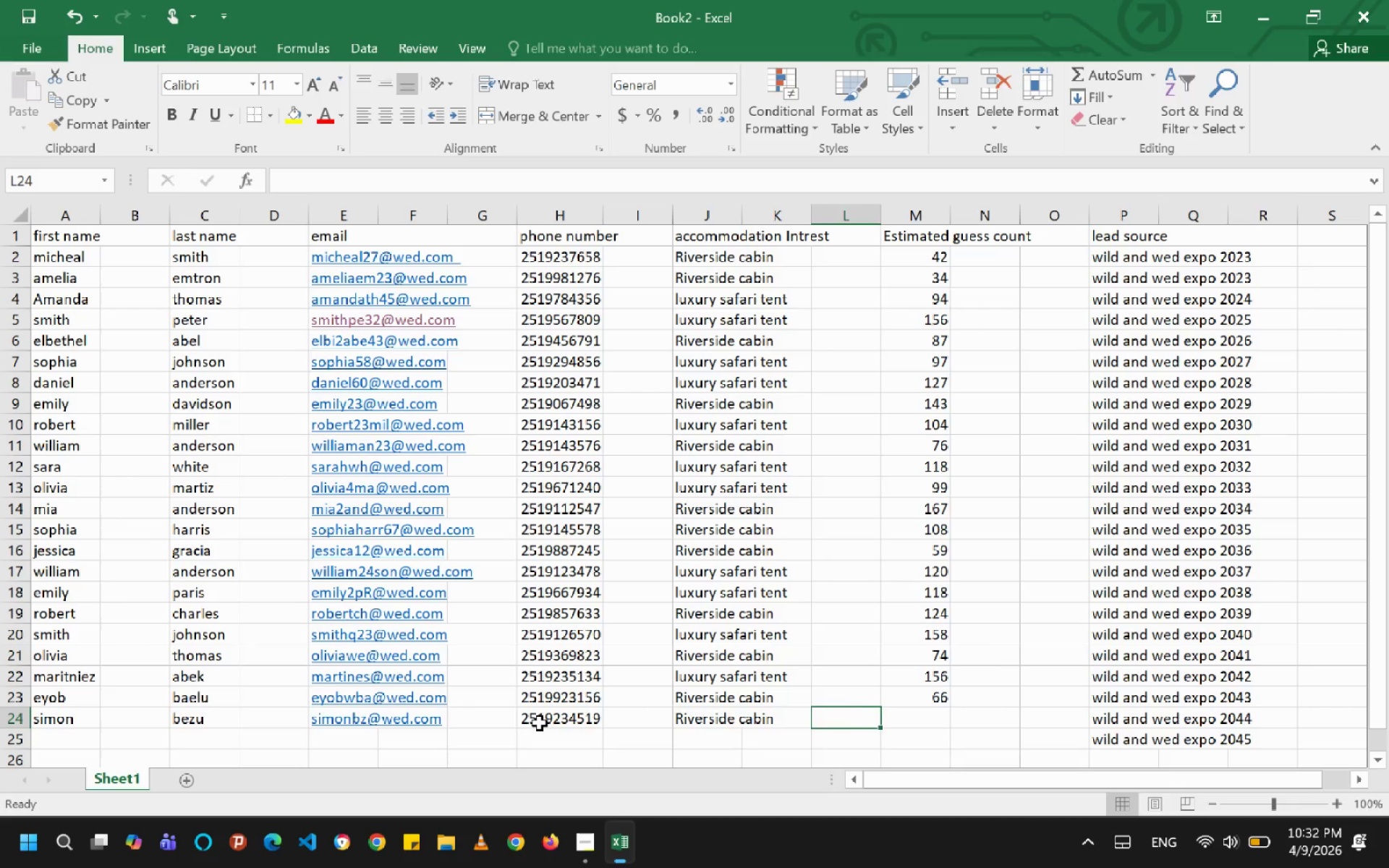 
key(ArrowRight)
 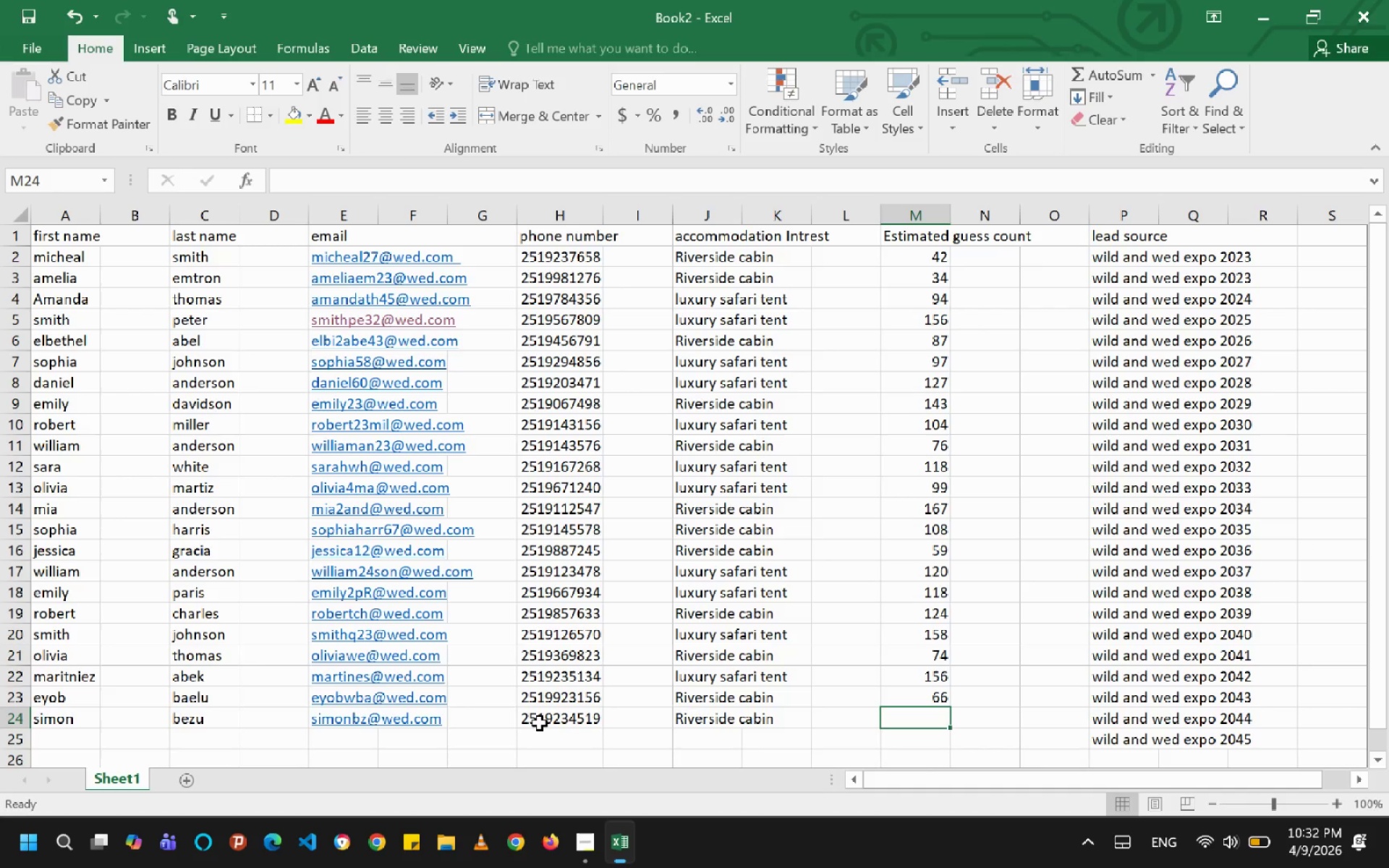 
type(105)
 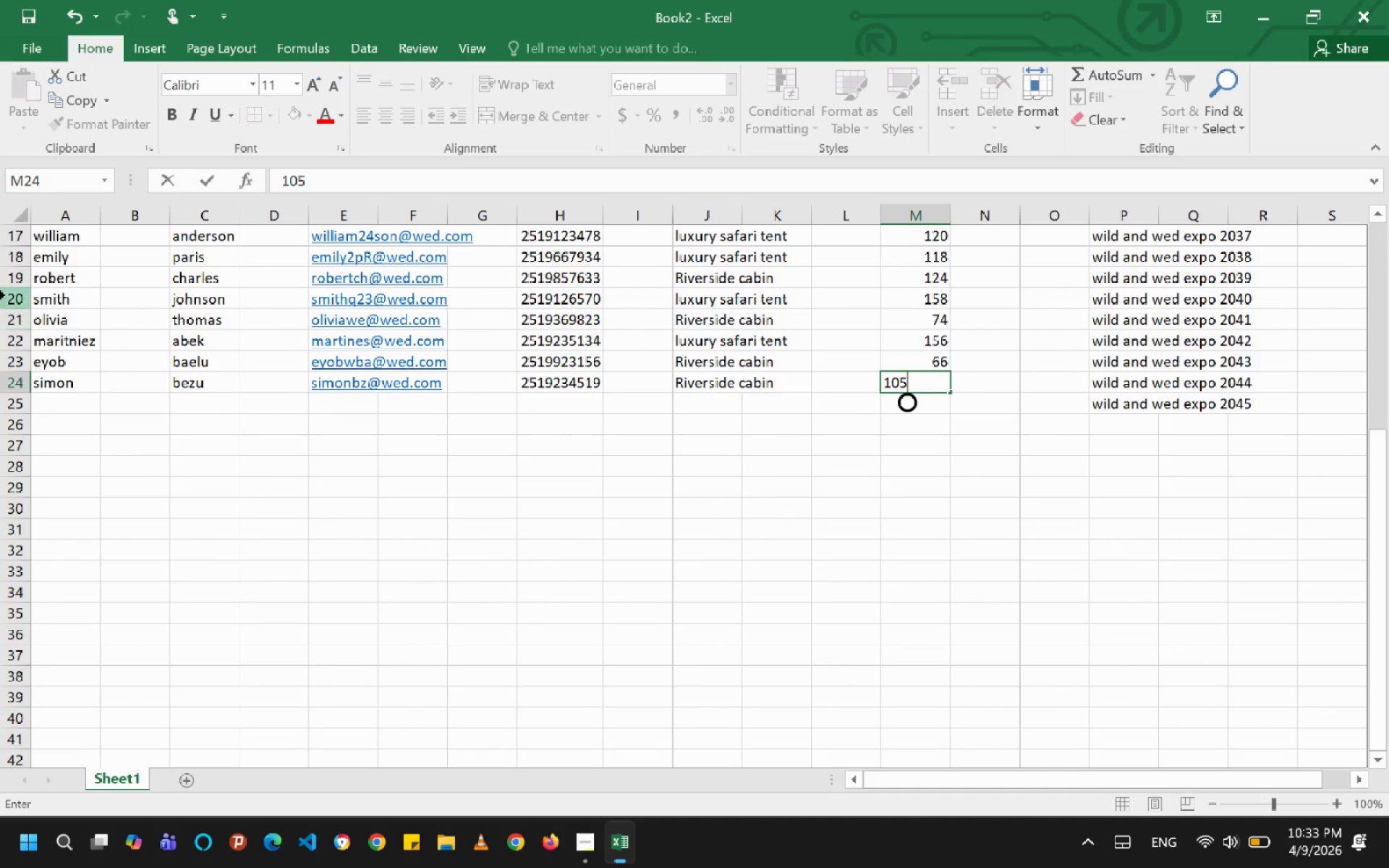 
left_click([72, 407])
 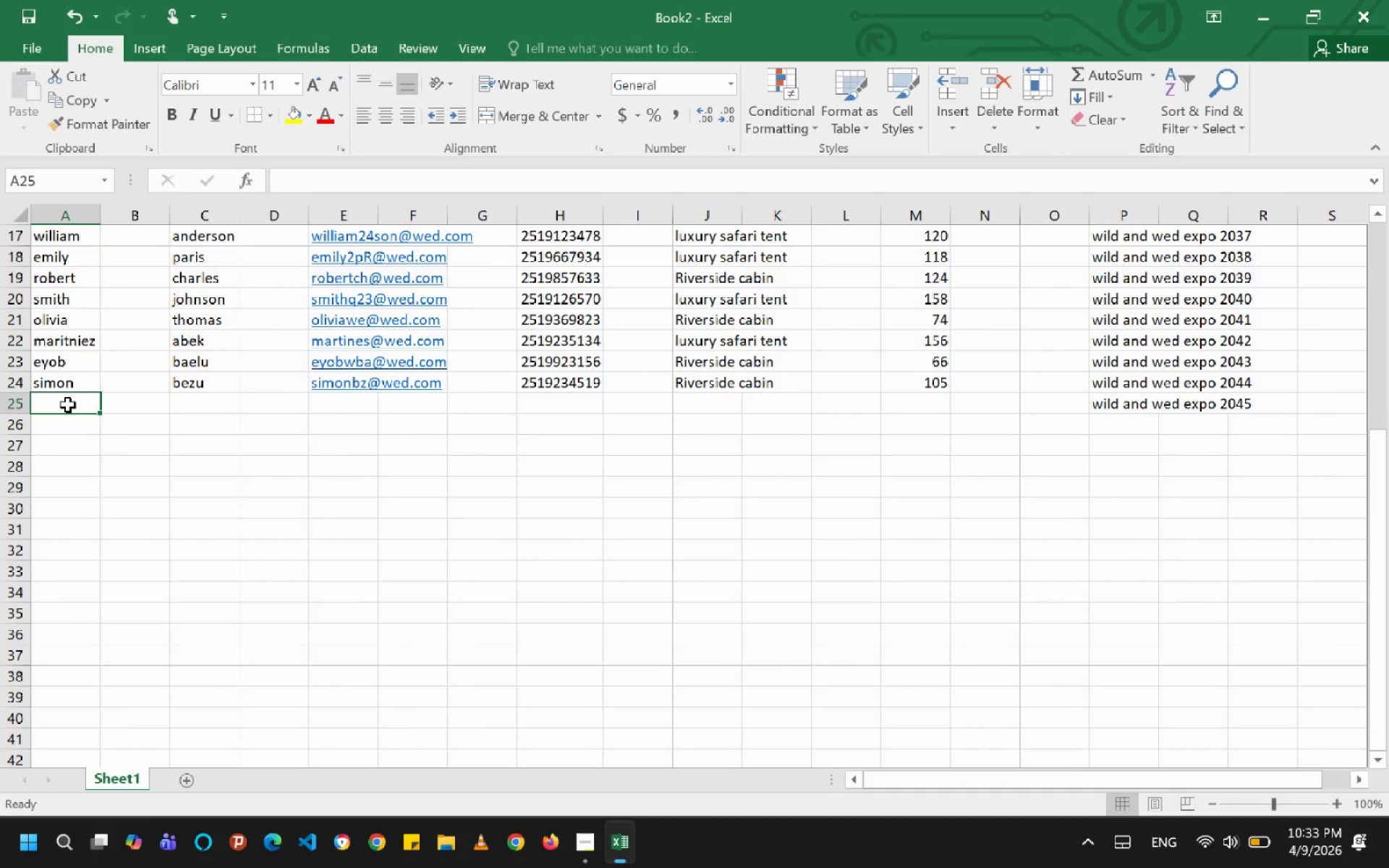 
type(nbin)
key(Backspace)
key(Backspace)
key(Backspace)
key(Backspace)
type(ni)
key(Backspace)
key(Backspace)
type(biniam)
 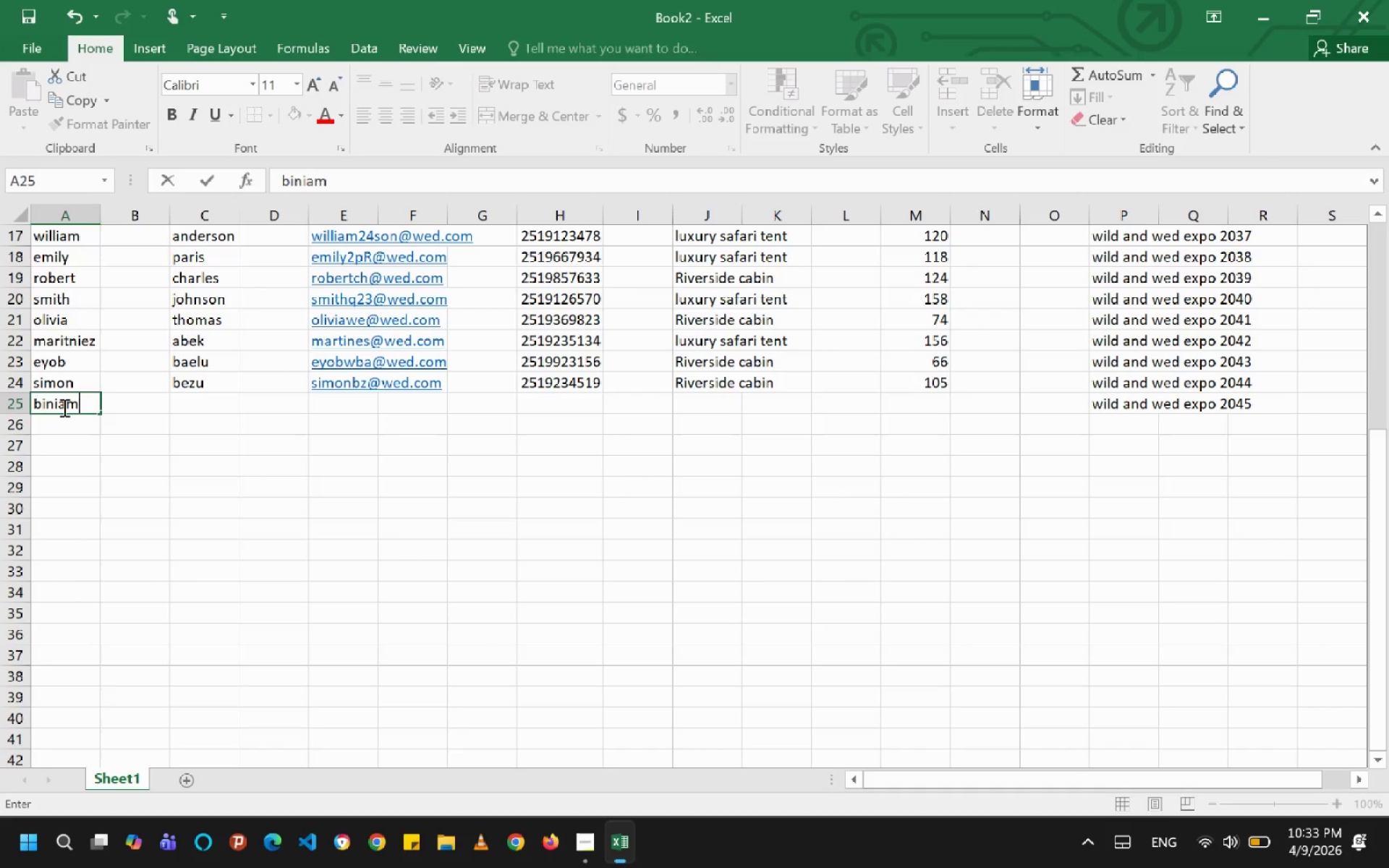 
key(ArrowRight)
 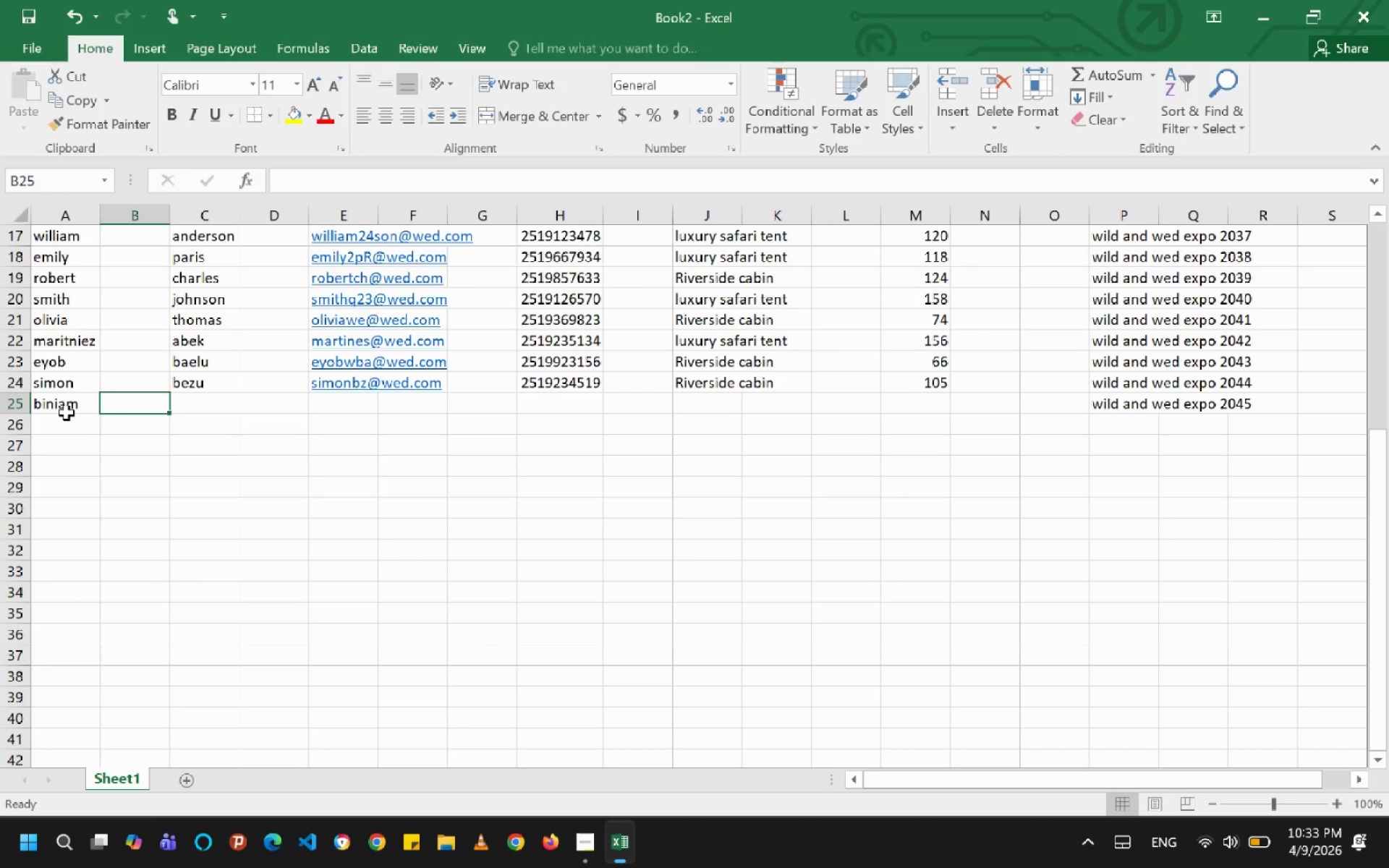 
type(yared)
 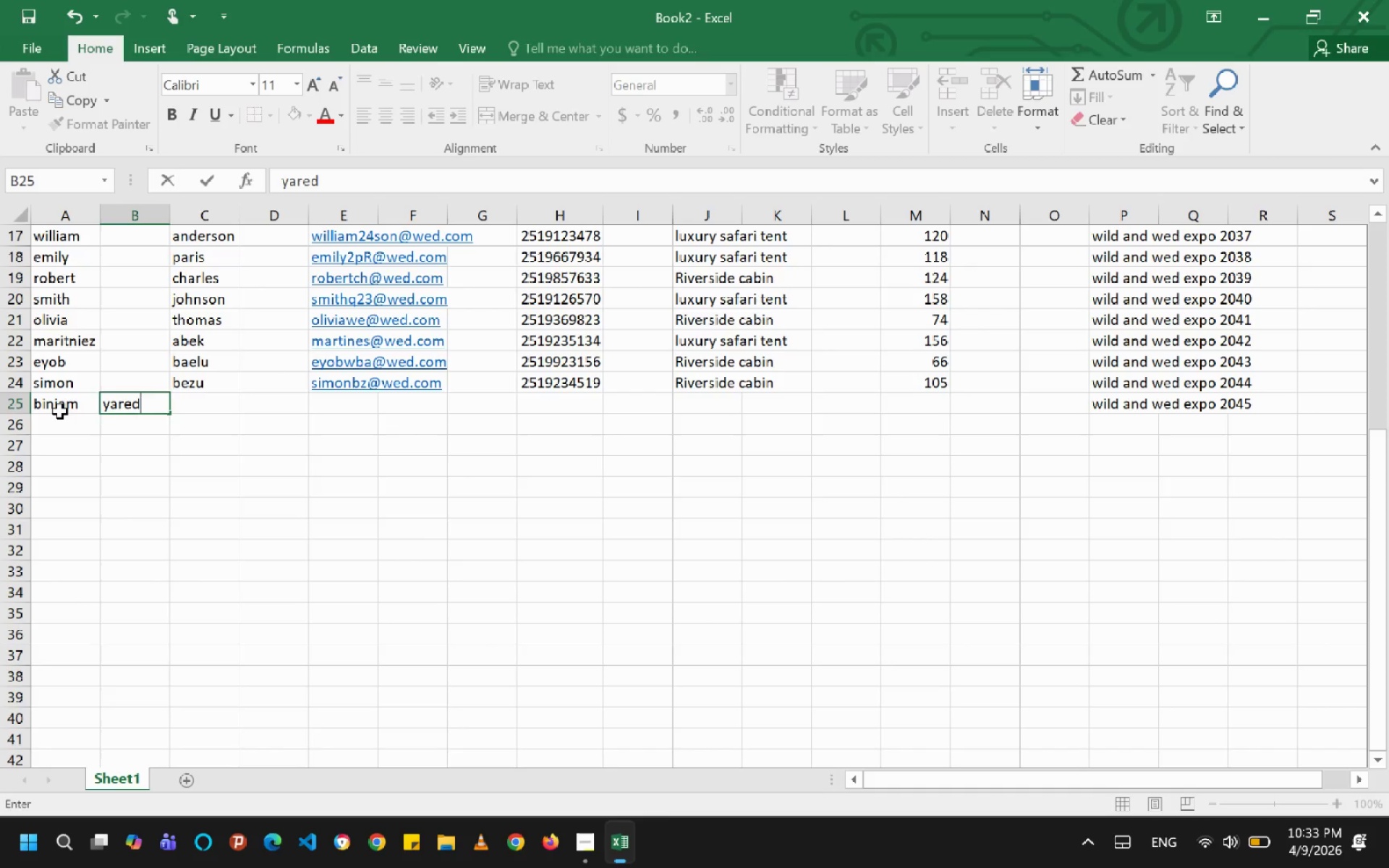 
key(ArrowRight)
 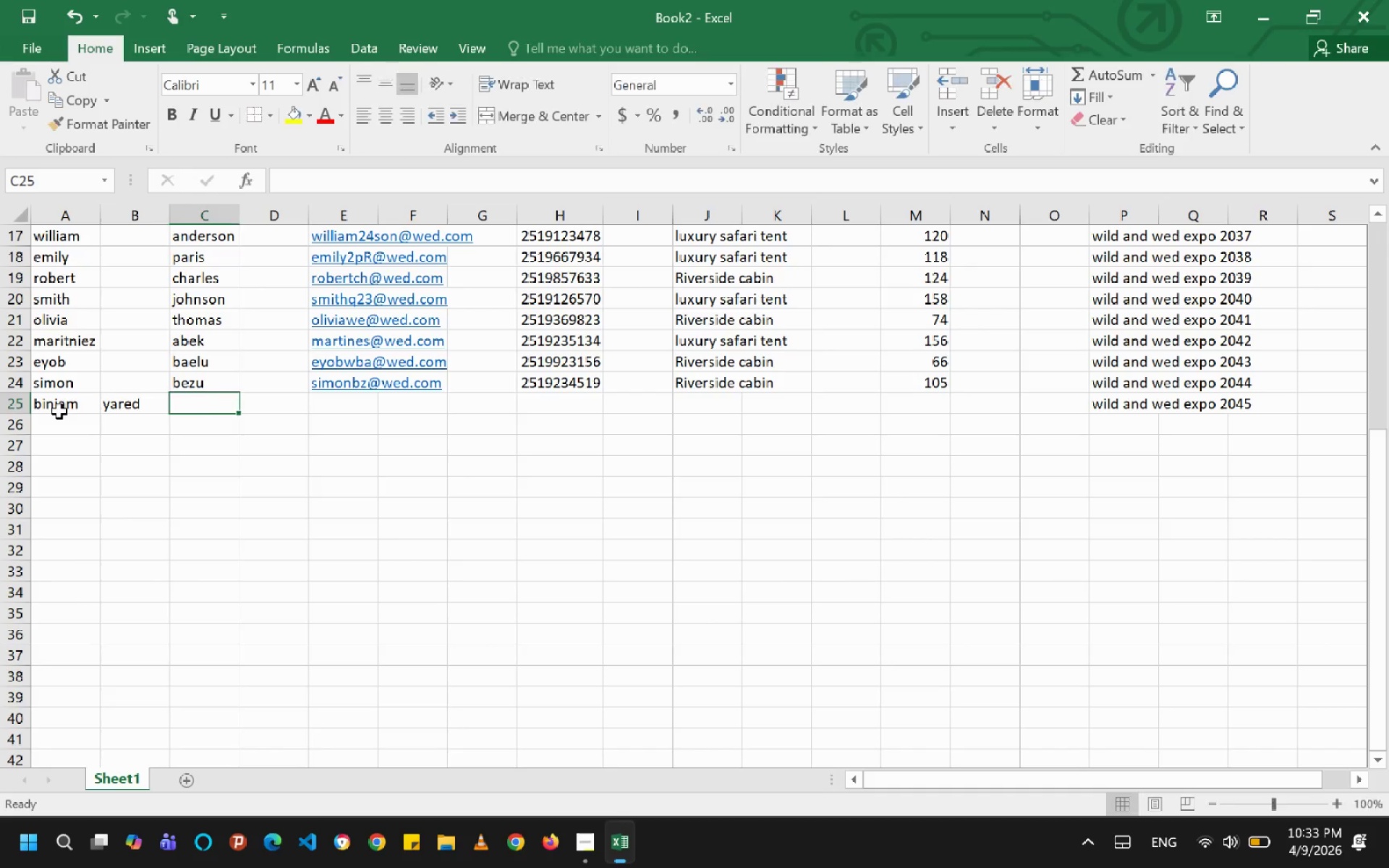 
key(ArrowRight)
 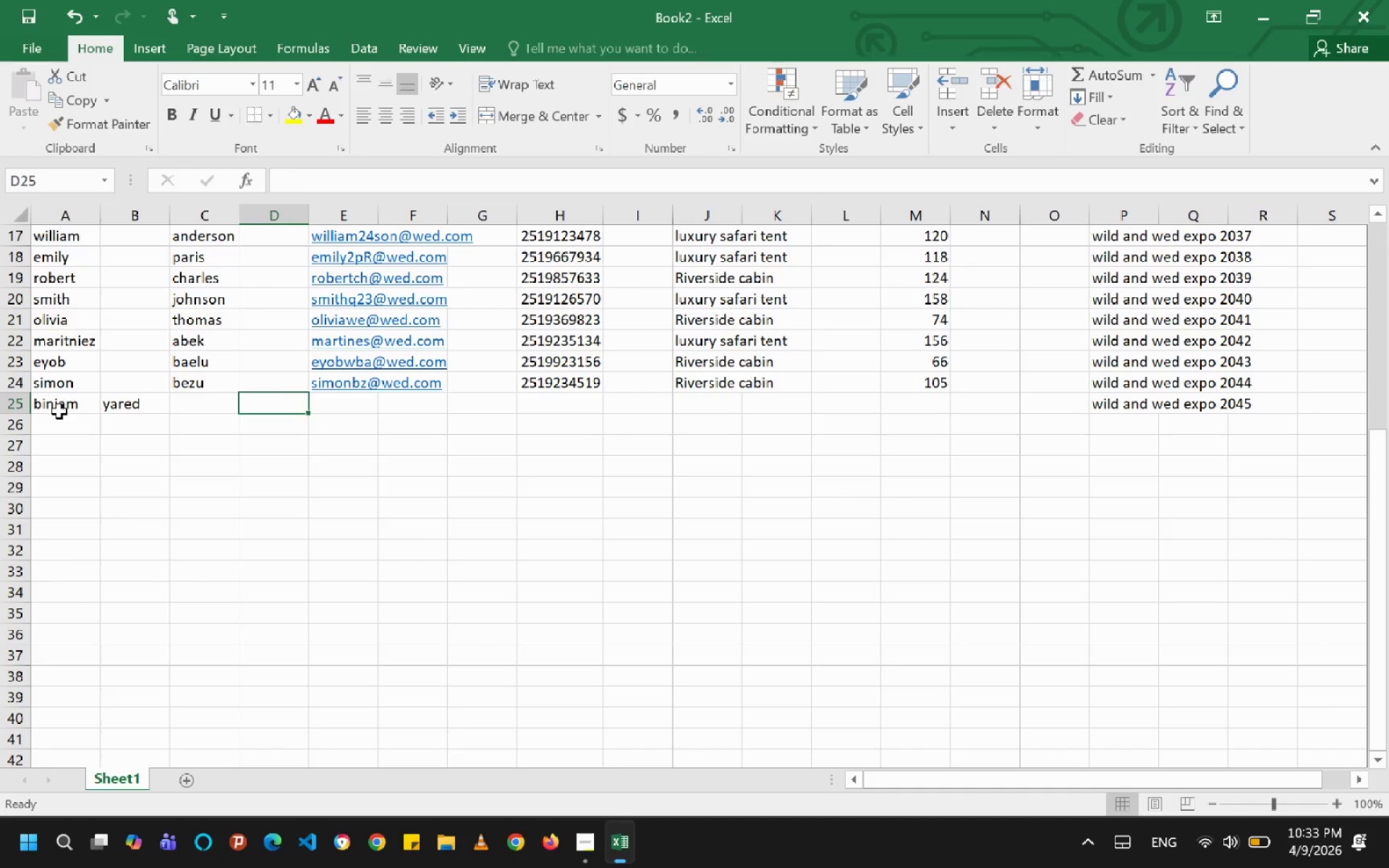 
key(ArrowRight)
 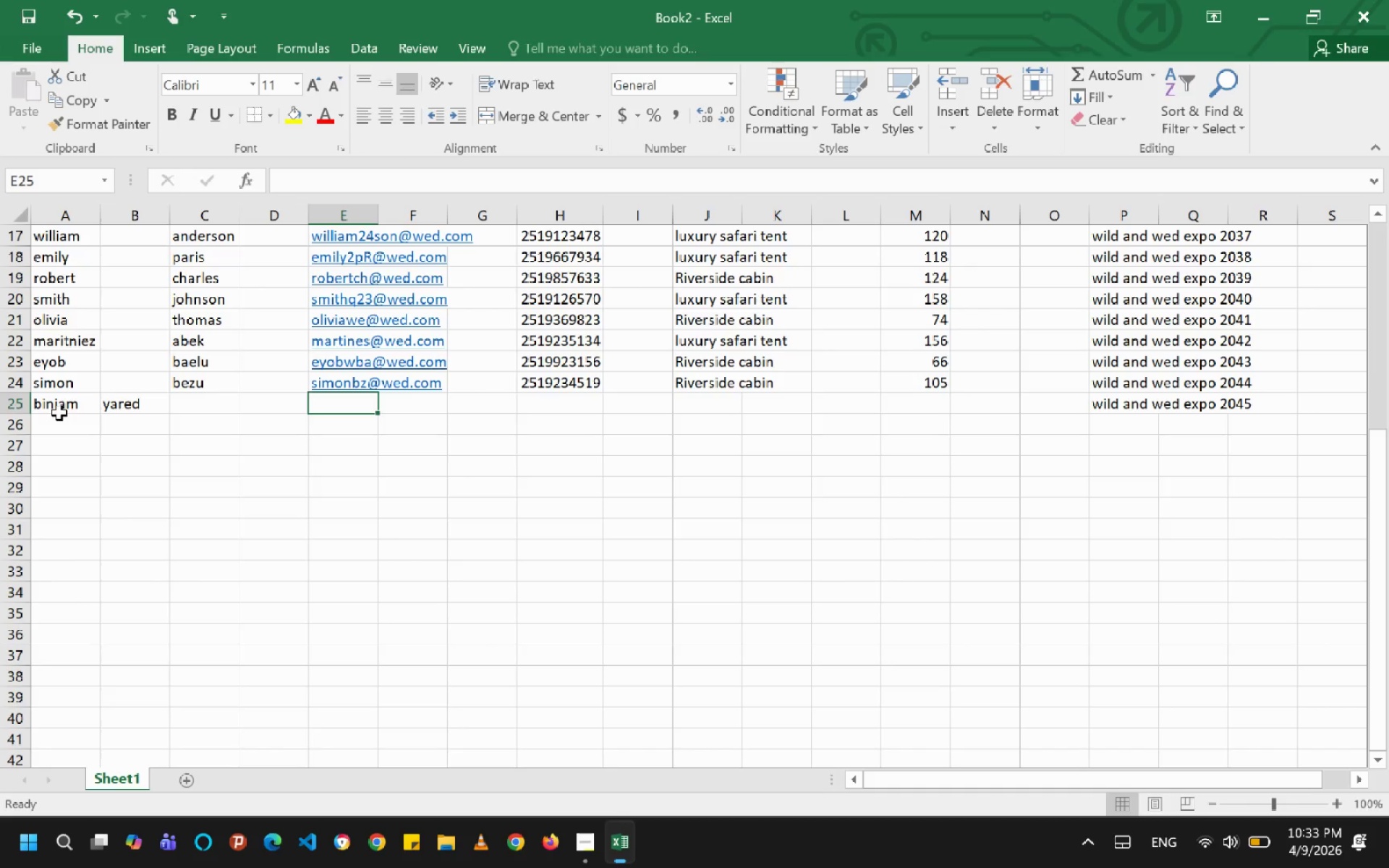 
type(bi)
 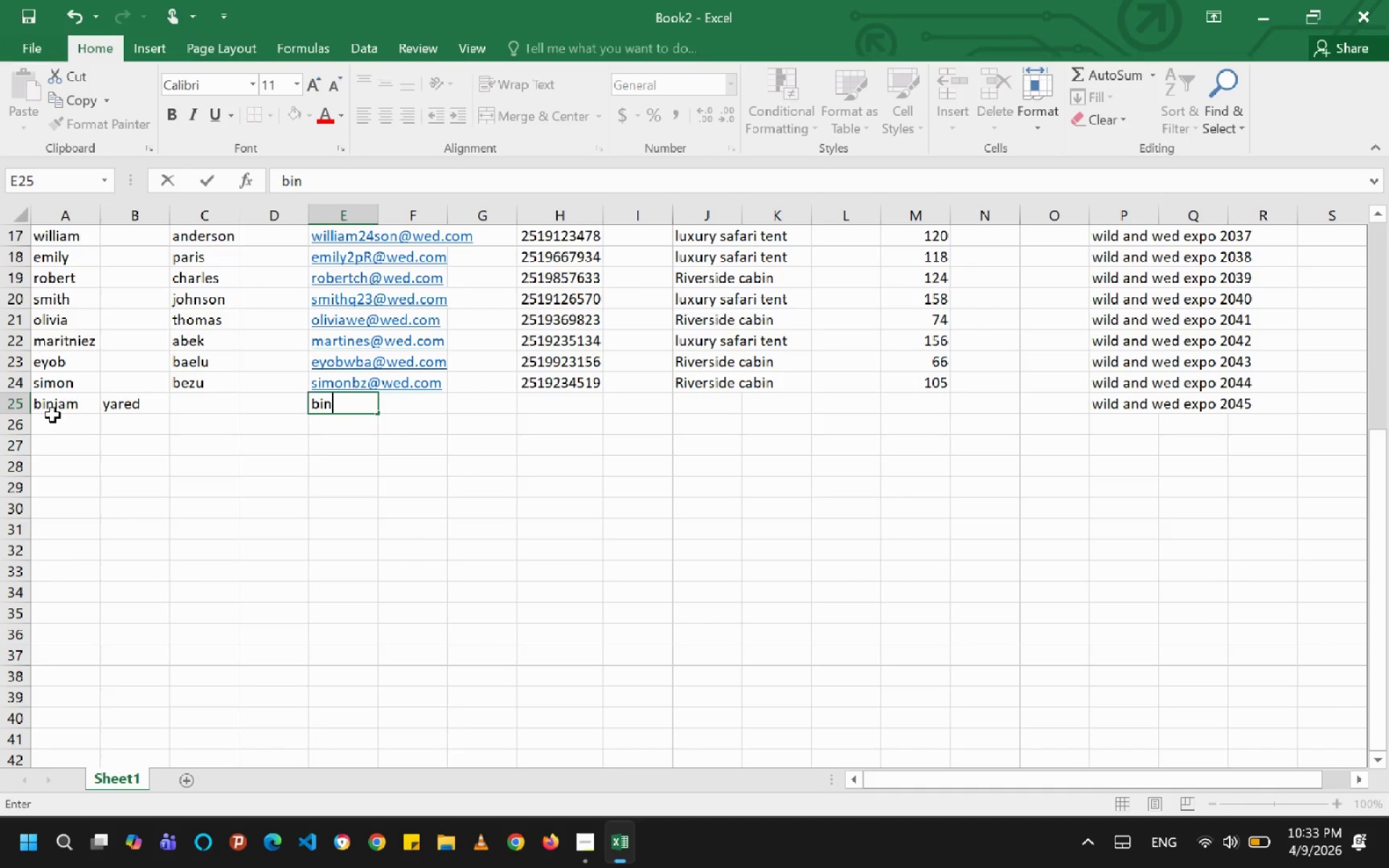 
type(ni)
 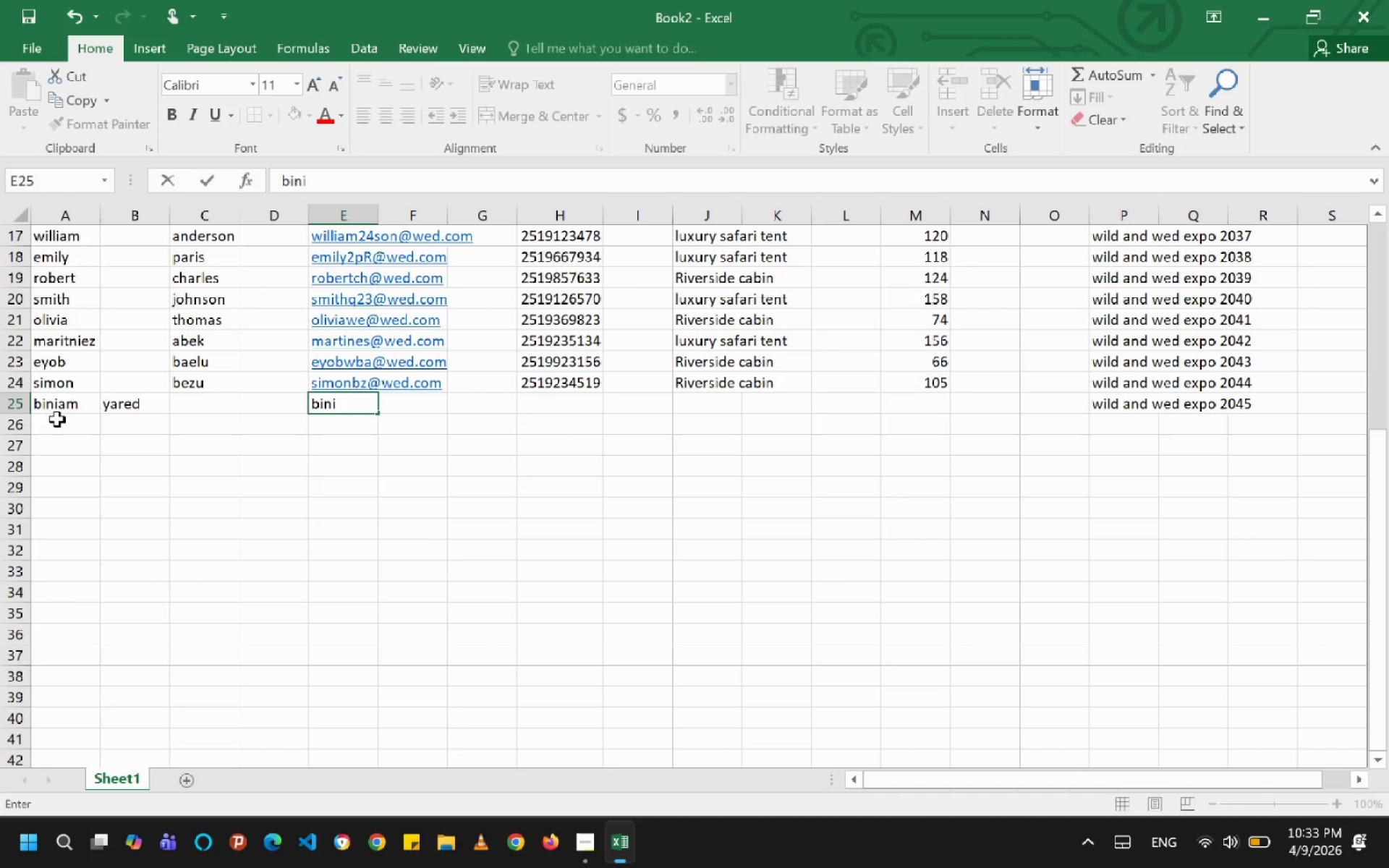 
hold_key(key=ShiftLeft, duration=0.34)
 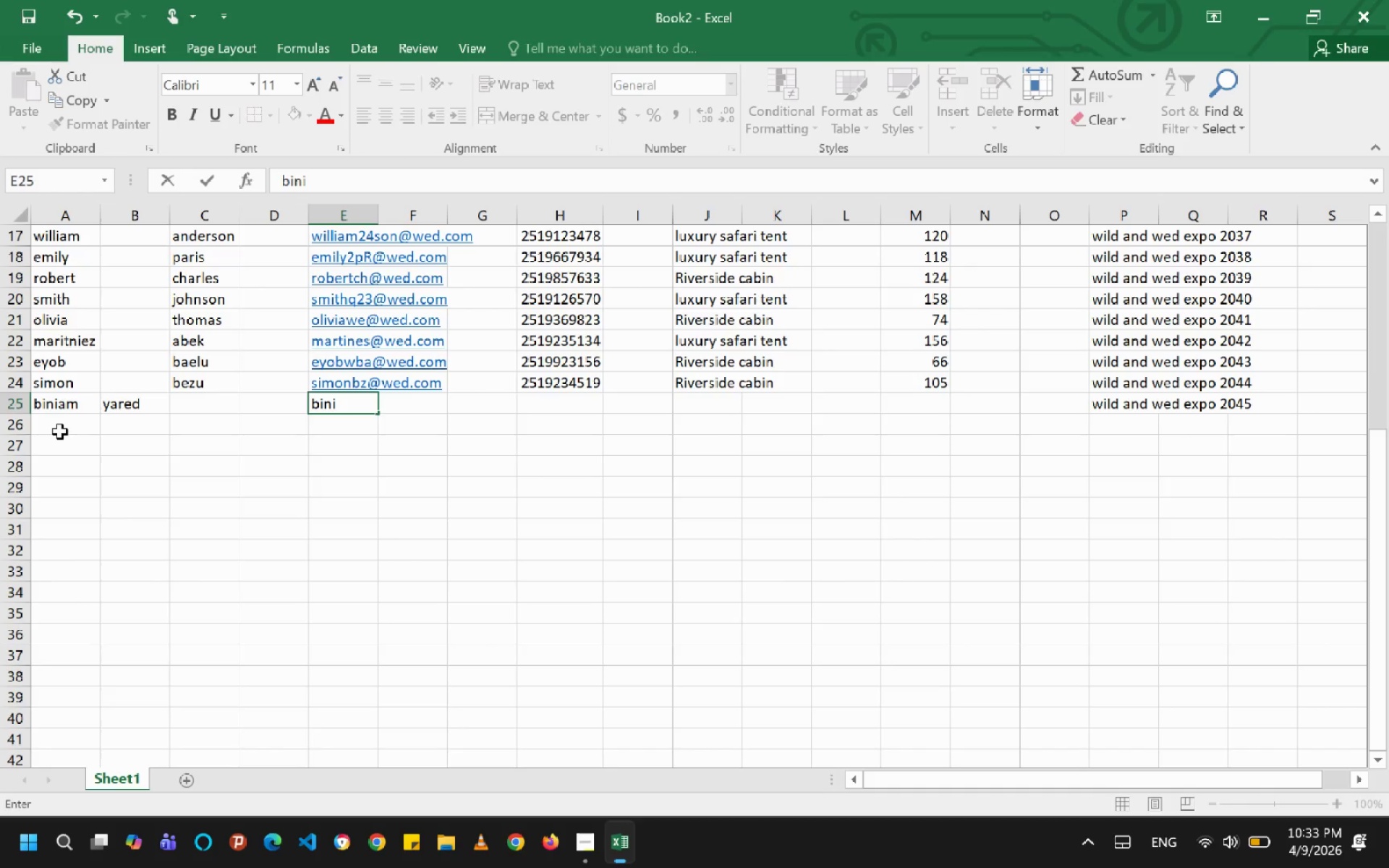 
type(2tar@)
 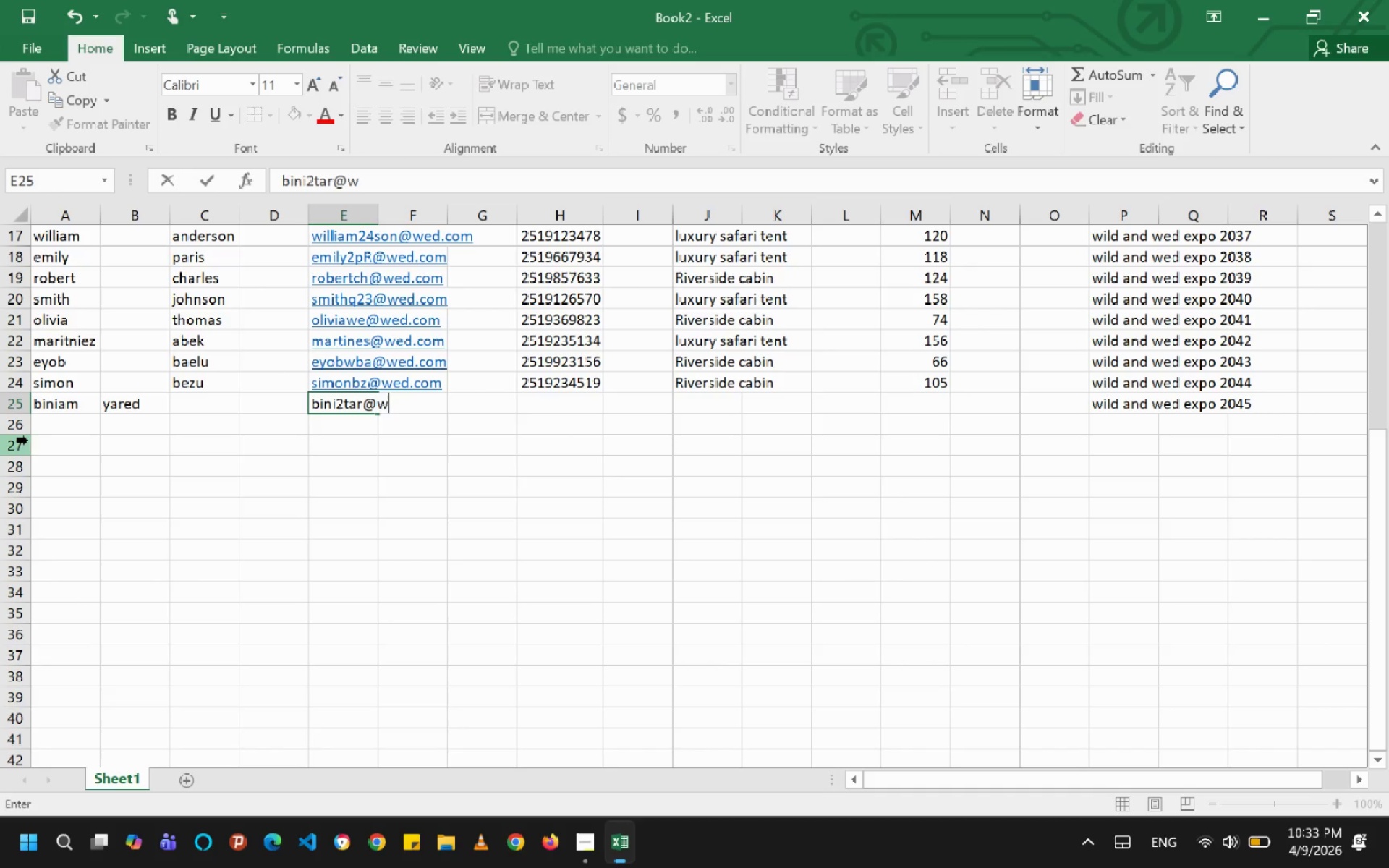 
 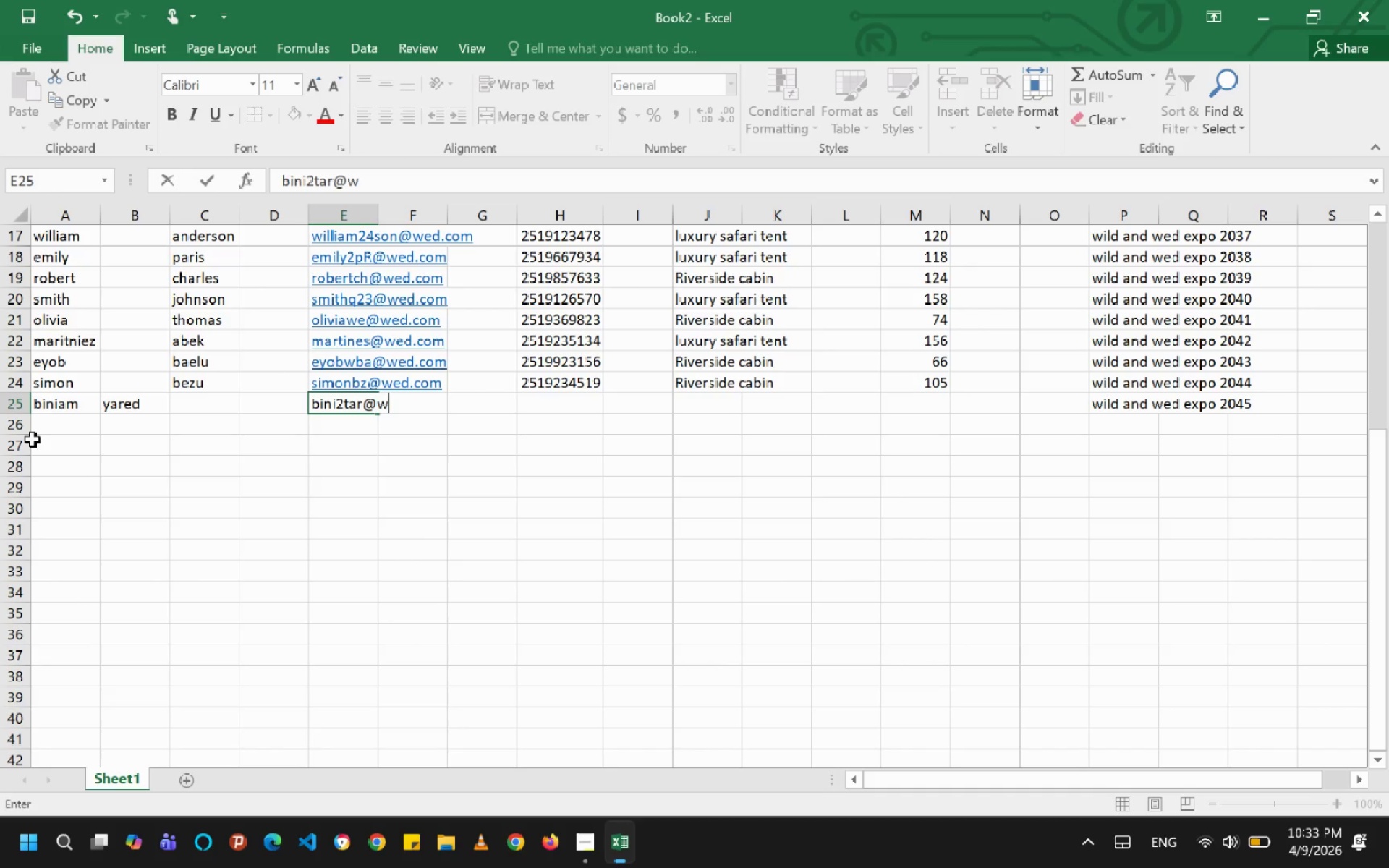 
hold_key(key=W, duration=0.31)
 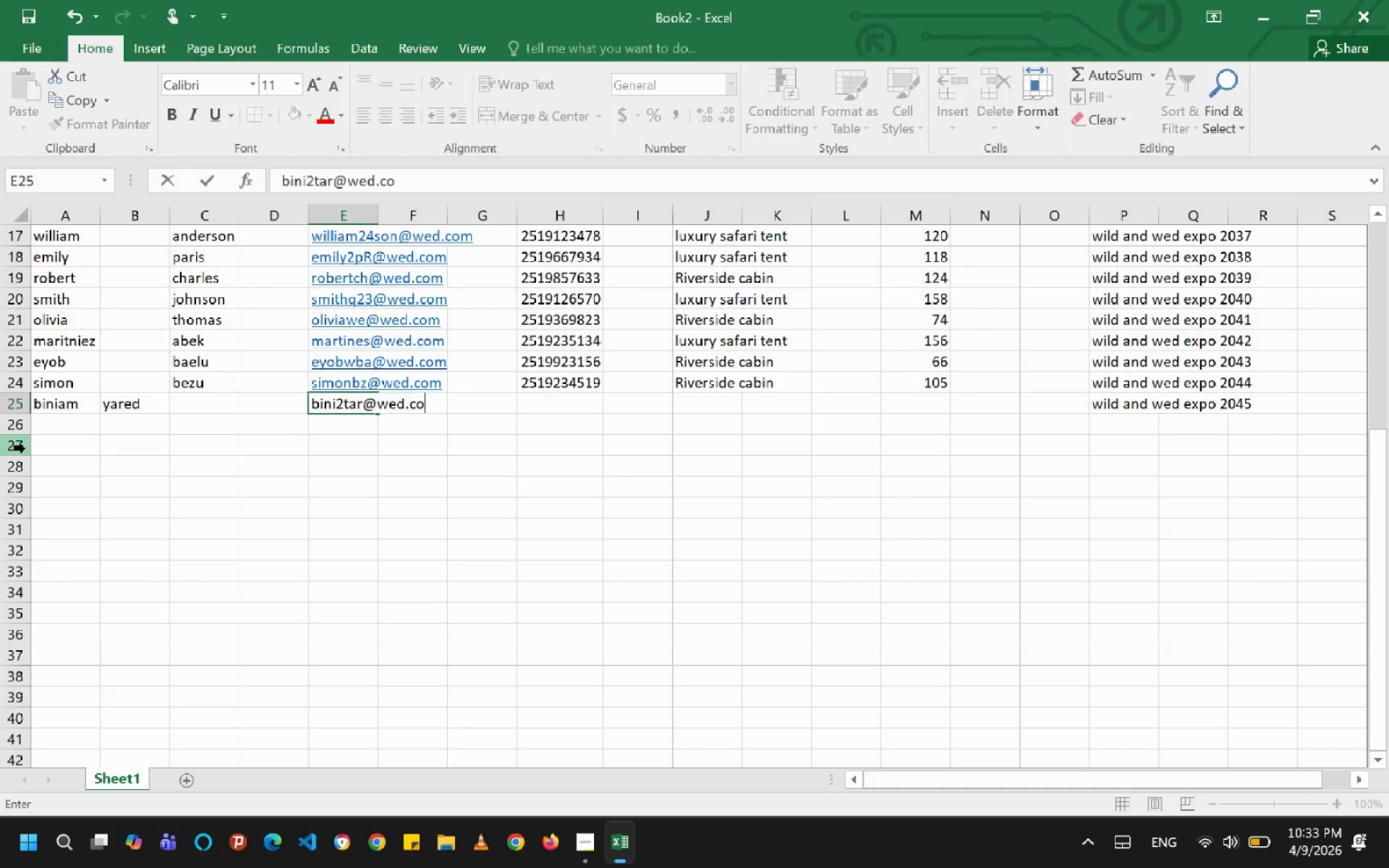 
type(ed.com)
 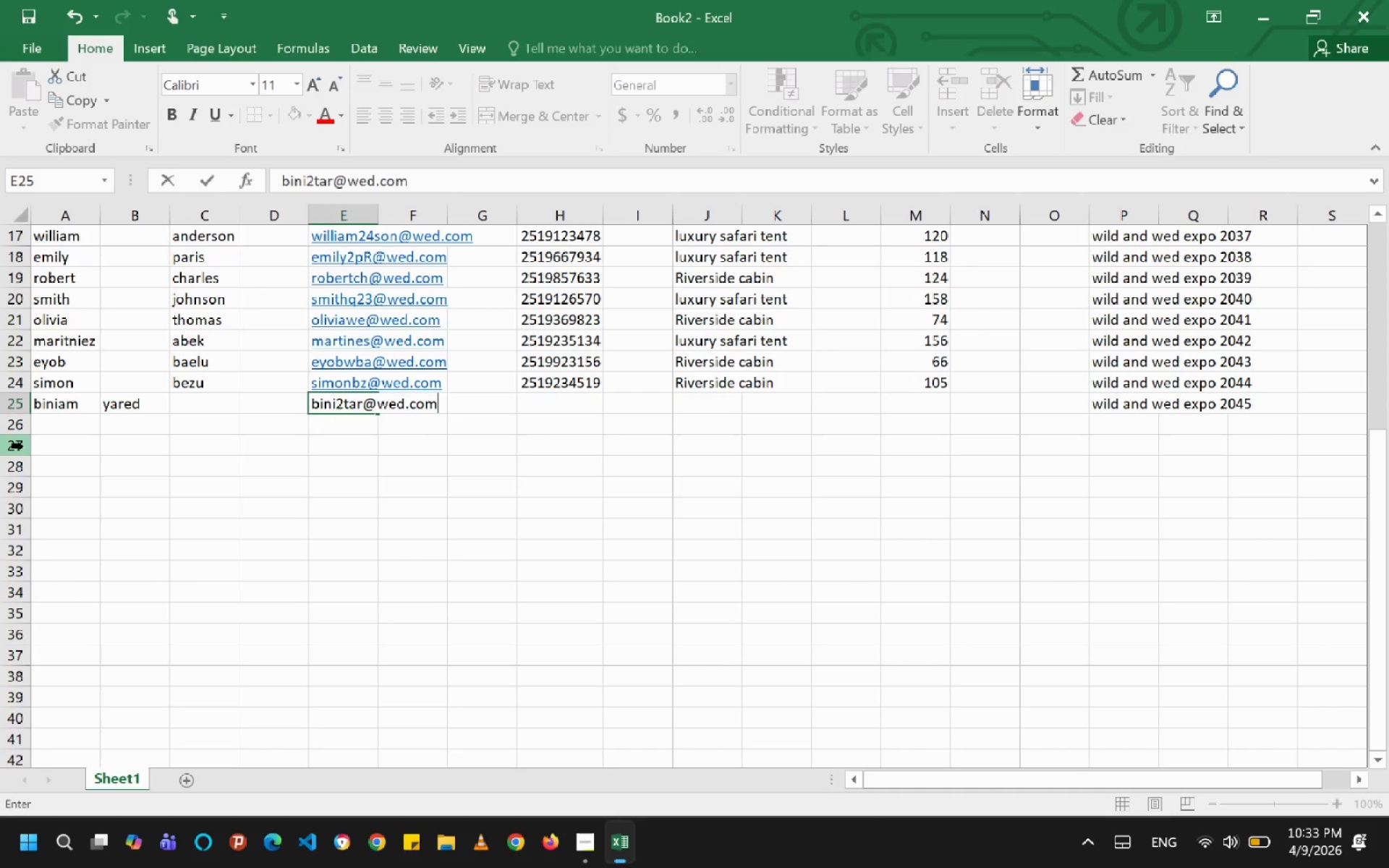 
key(ArrowRight)
 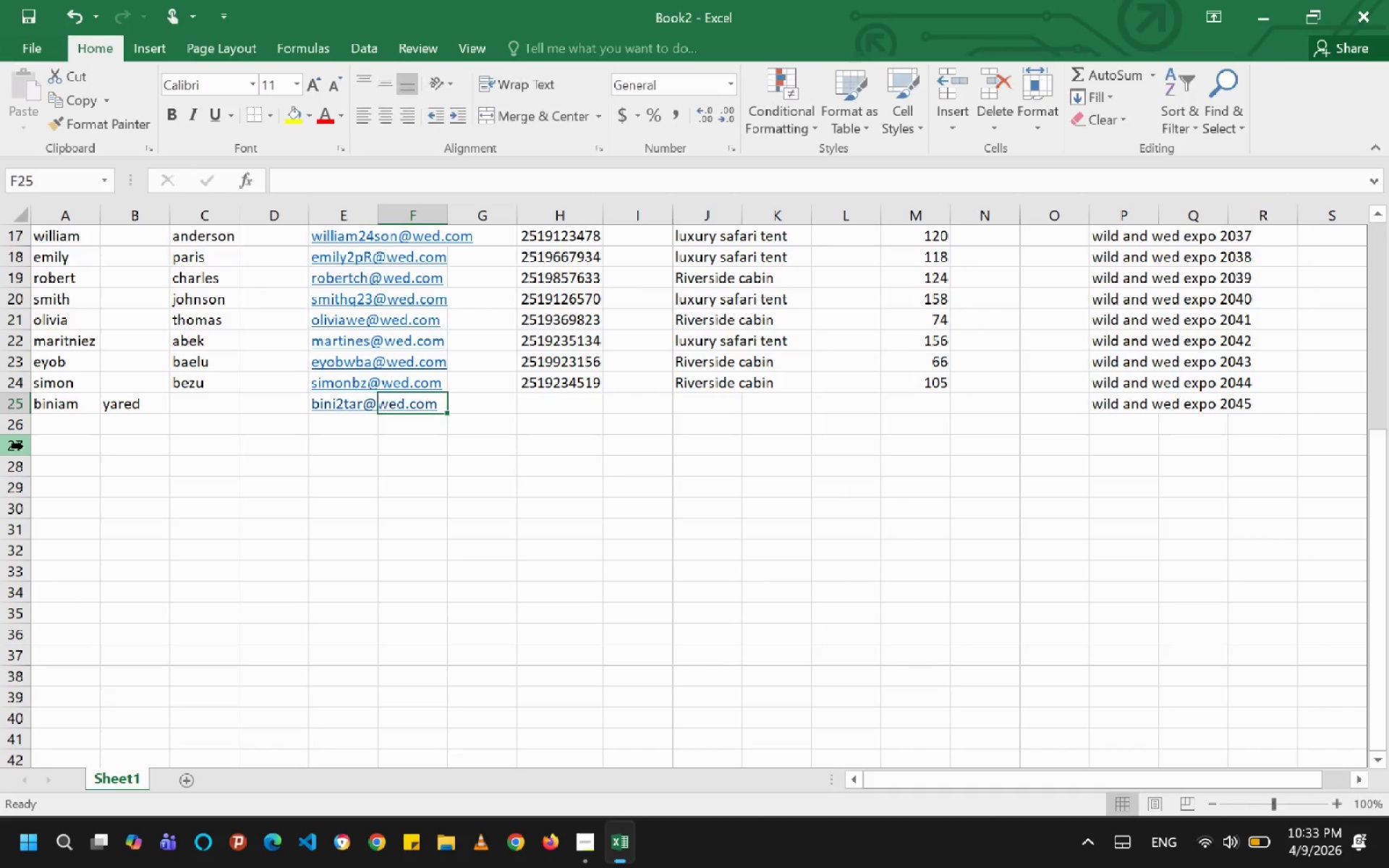 
key(ArrowRight)
 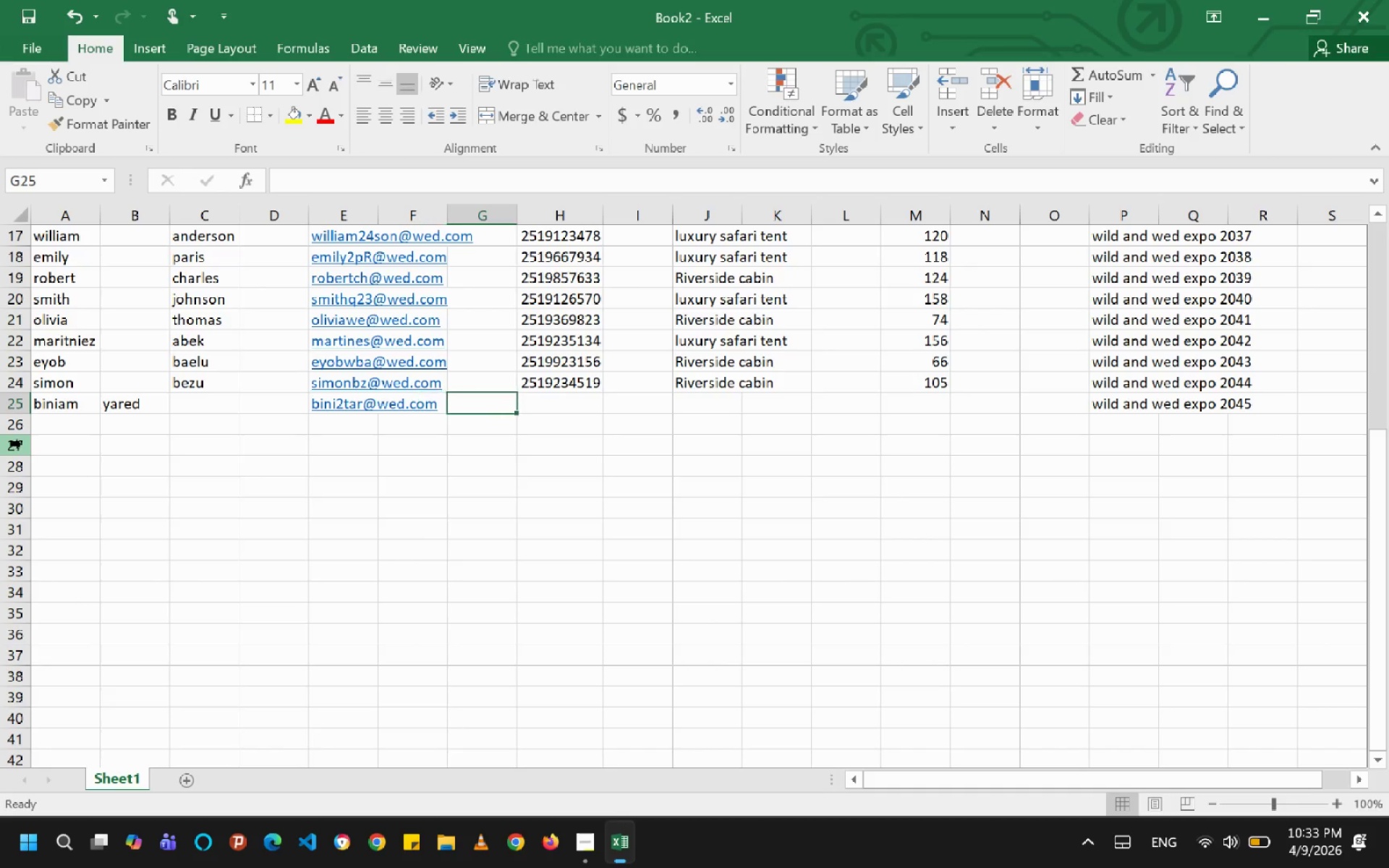 
key(ArrowRight)
 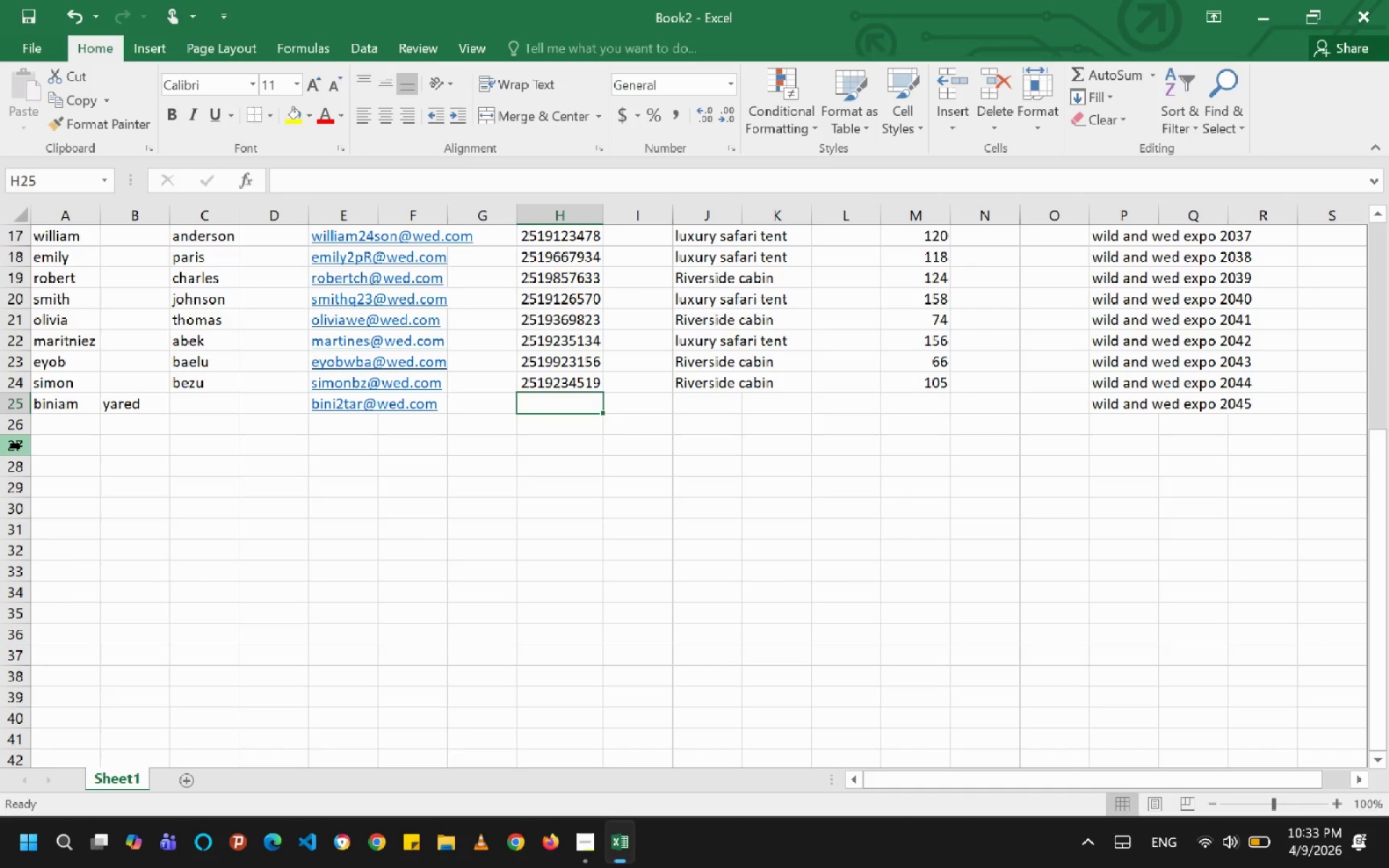 
type(2519189976)
 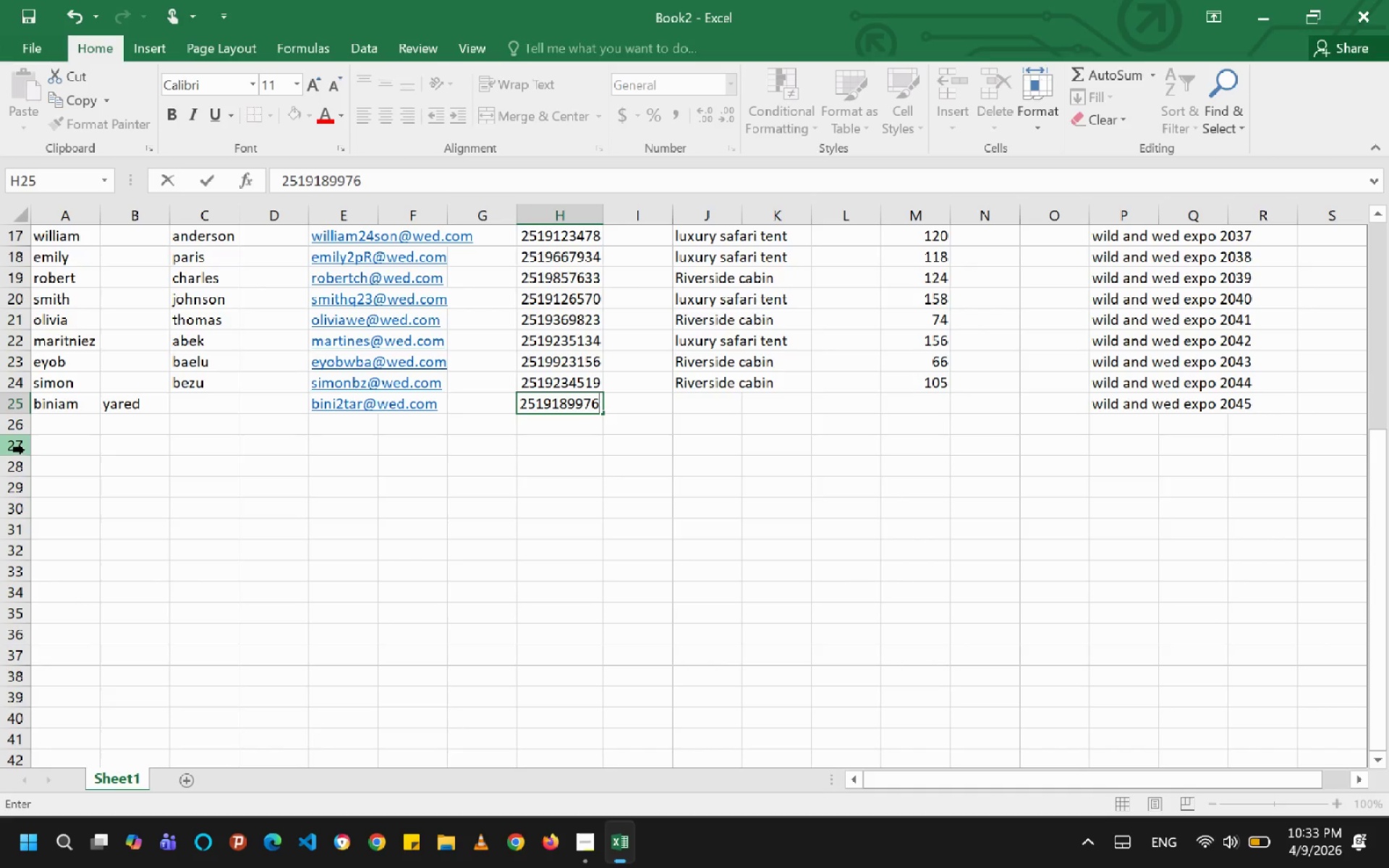 
key(ArrowRight)
 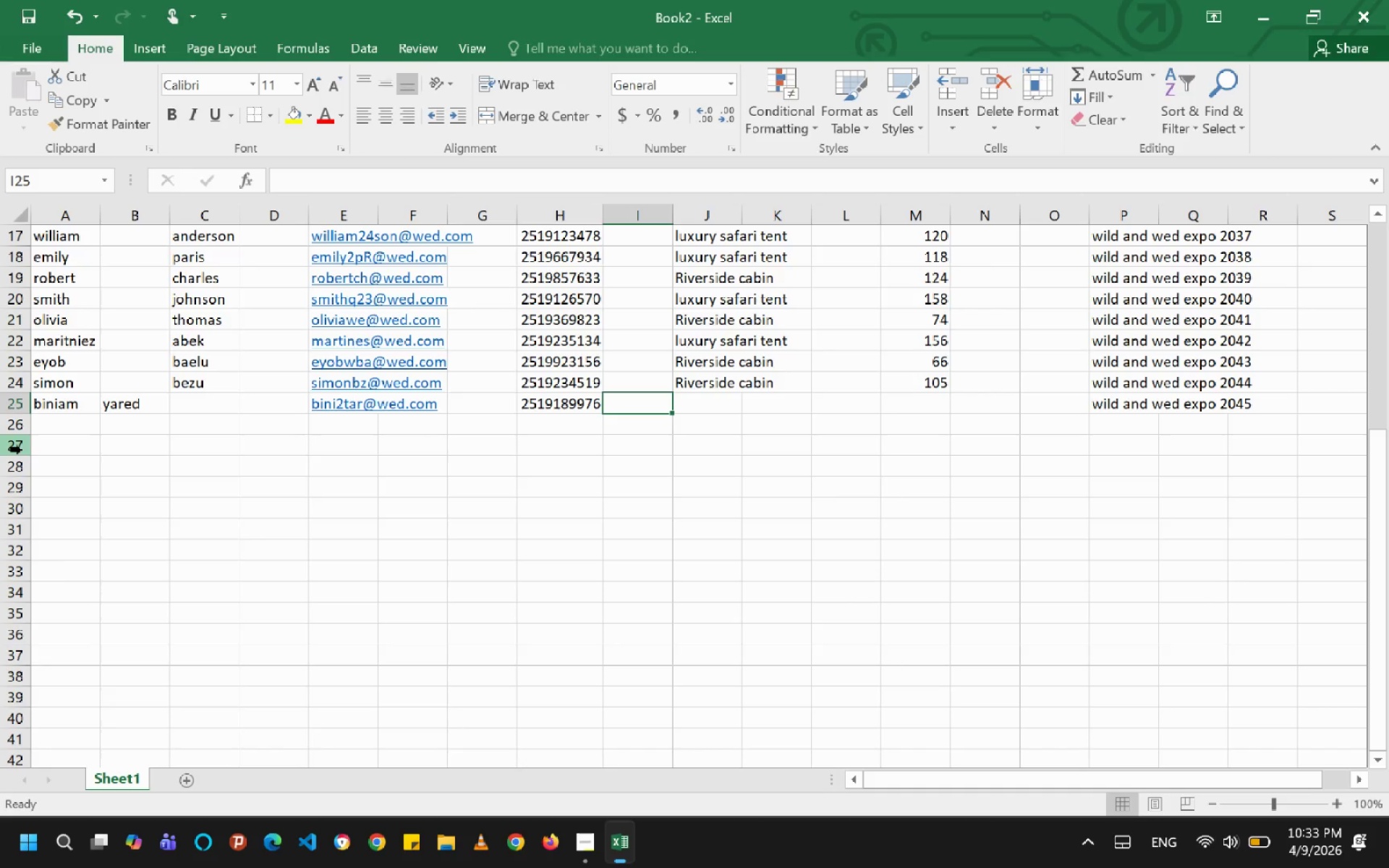 
key(ArrowRight)
 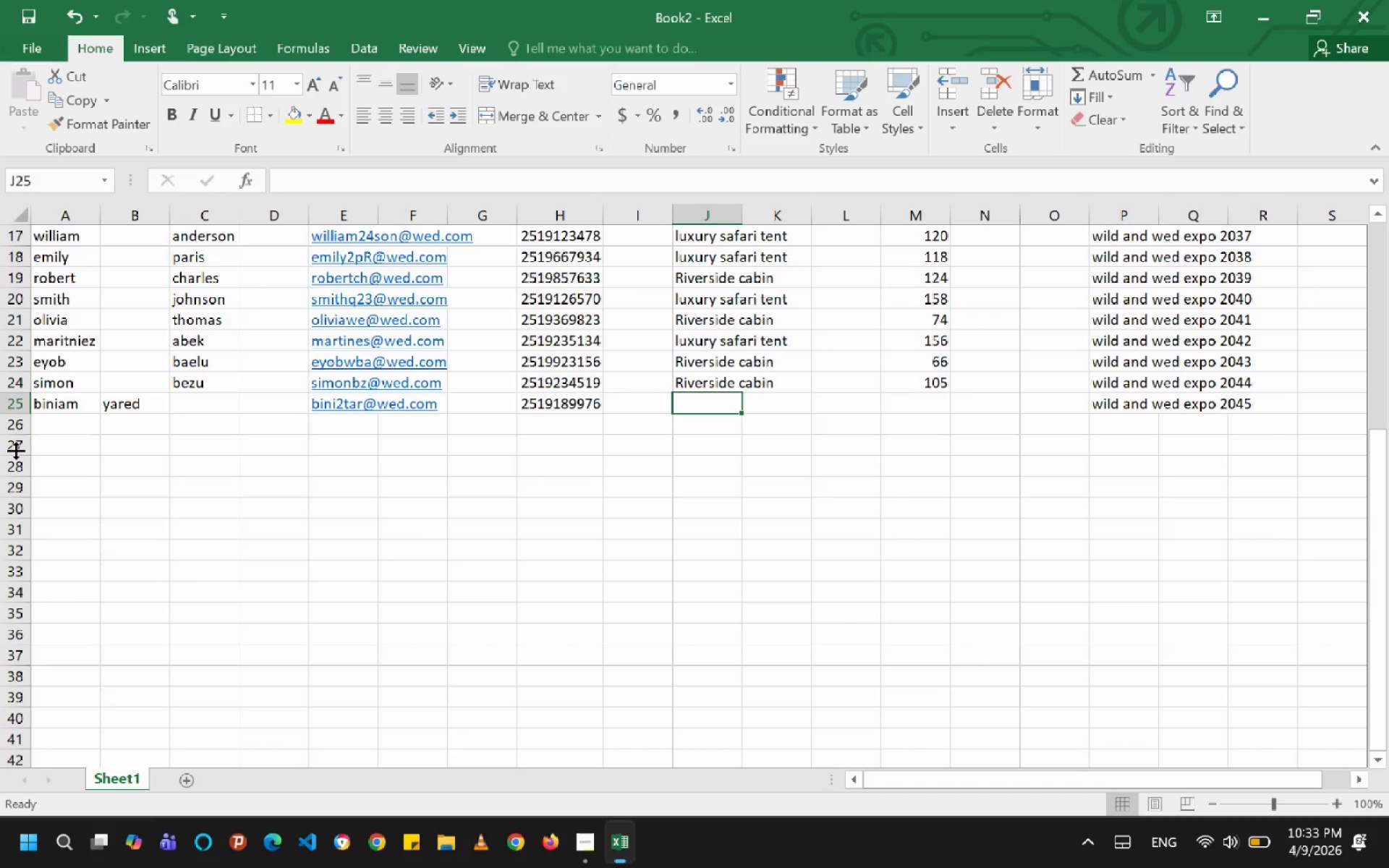 
key(R)
 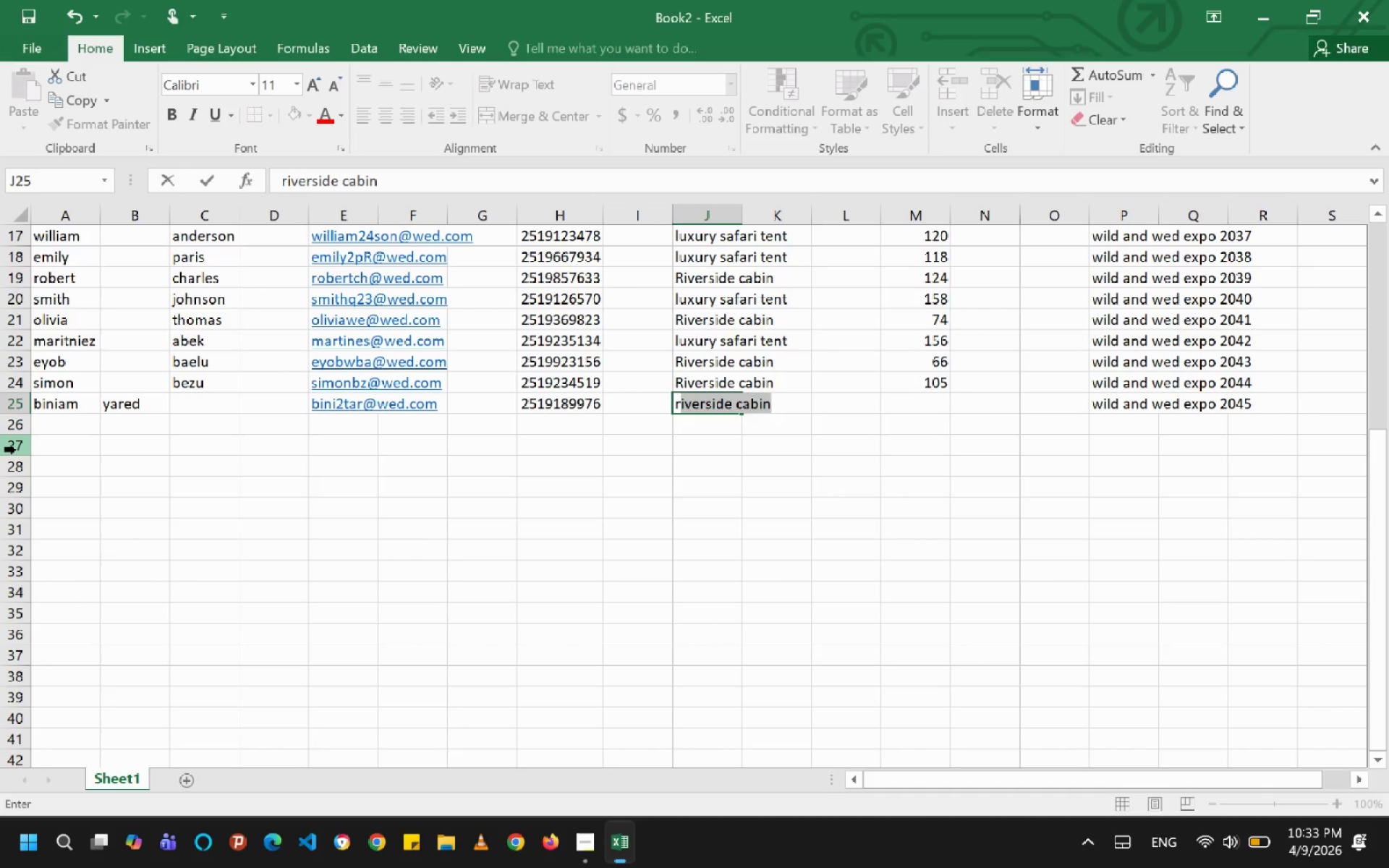 
key(ArrowRight)
 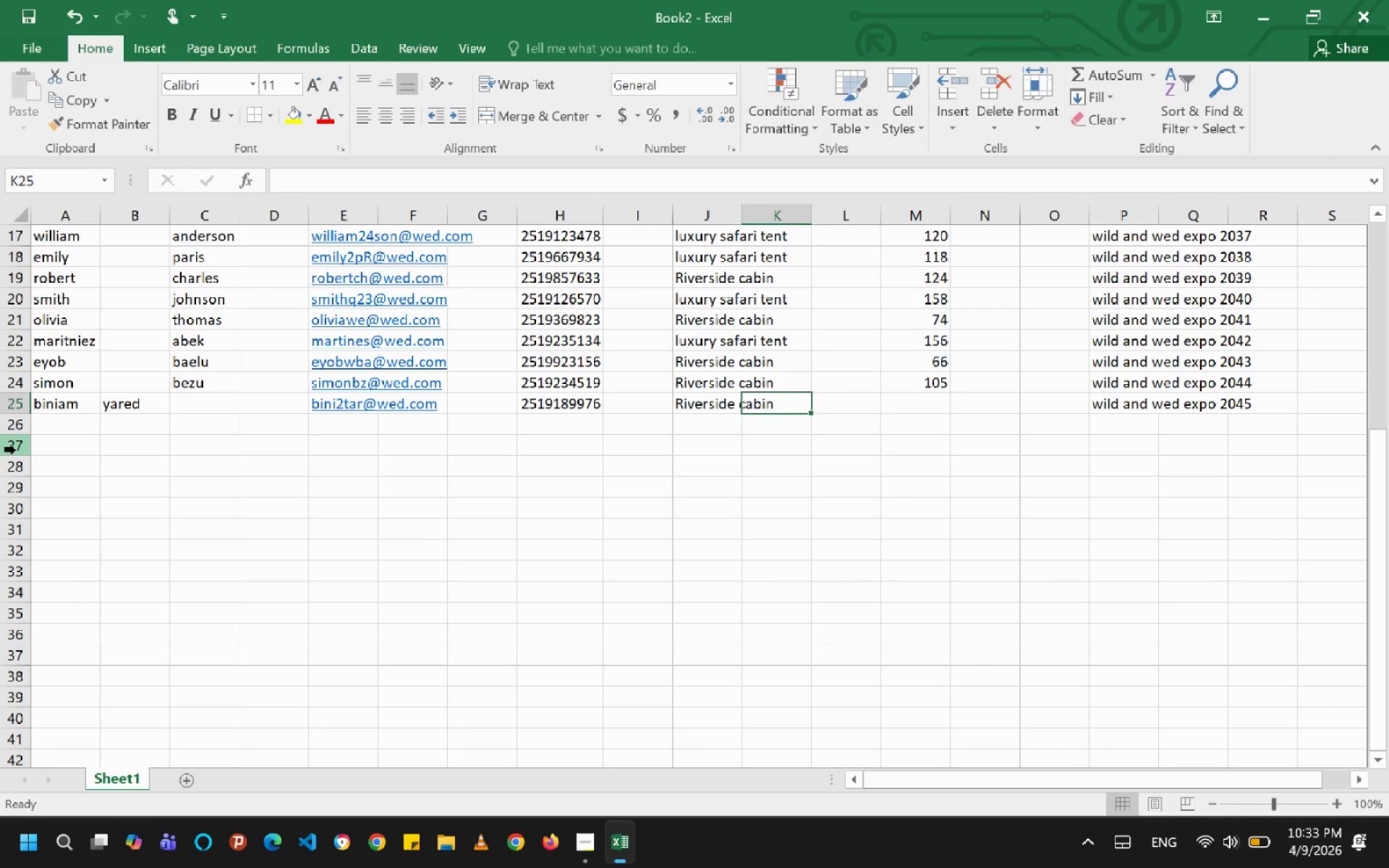 
key(ArrowRight)
 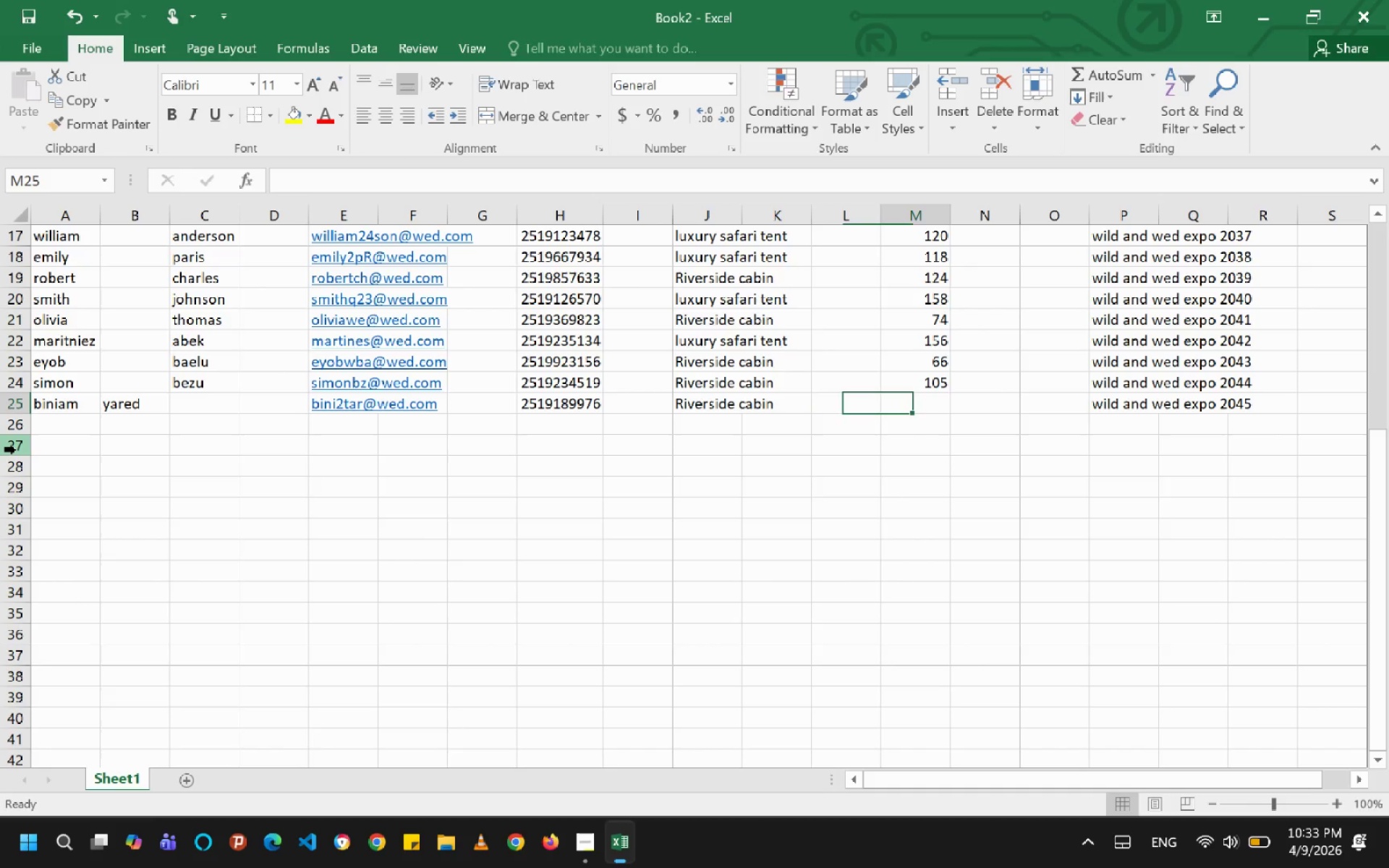 
key(ArrowRight)
 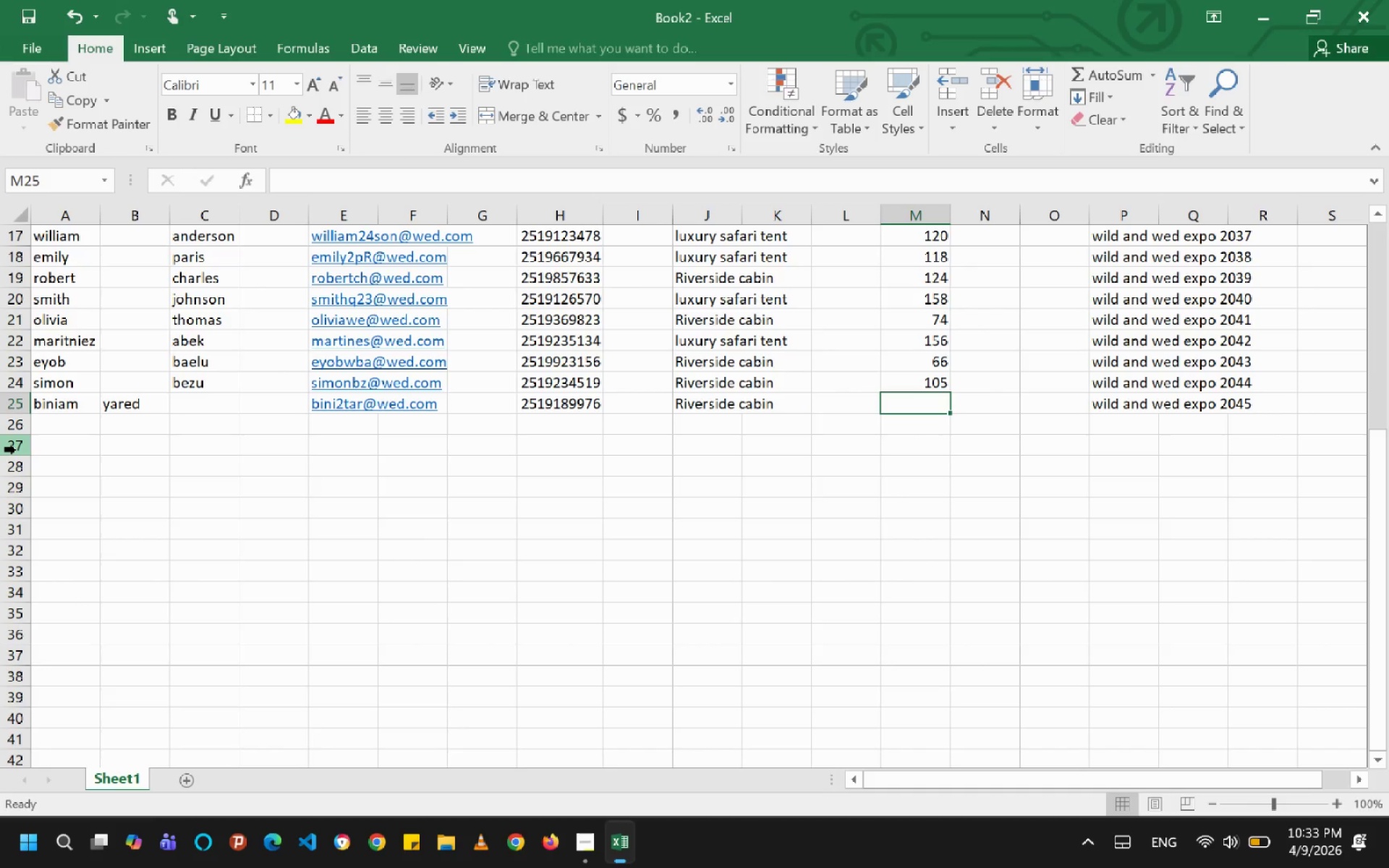 
type(64)
 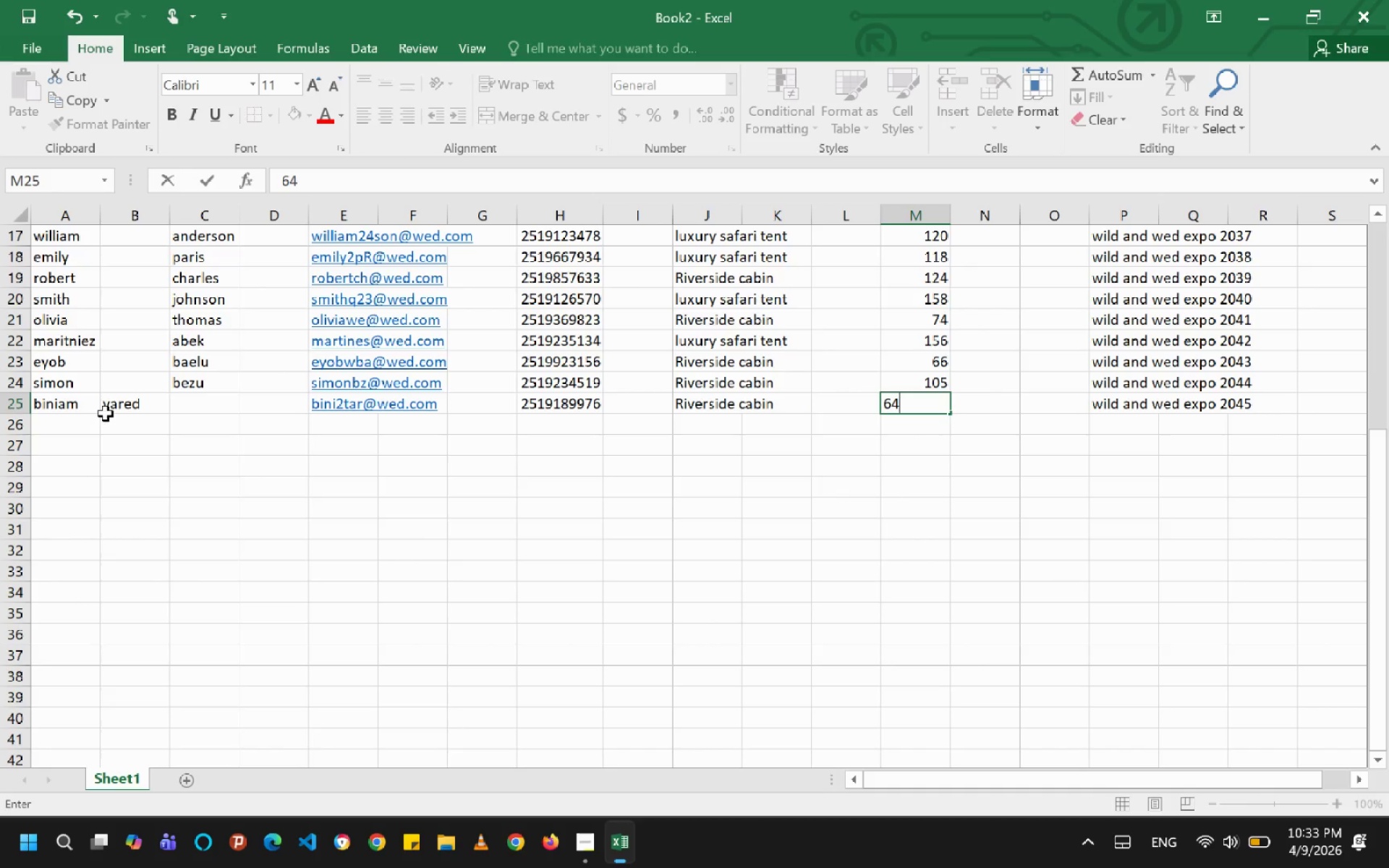 
left_click([113, 409])
 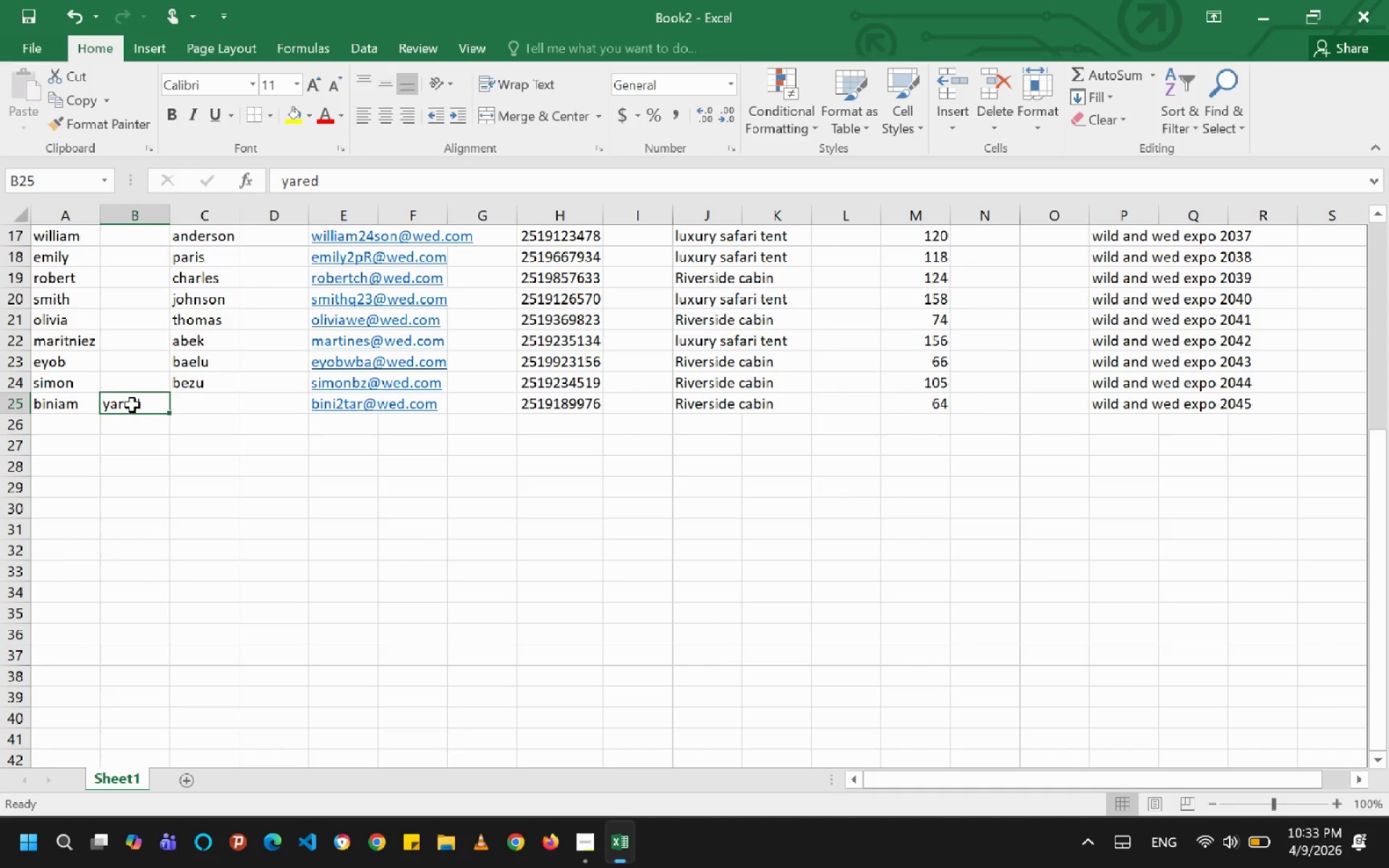 
double_click([143, 403])
 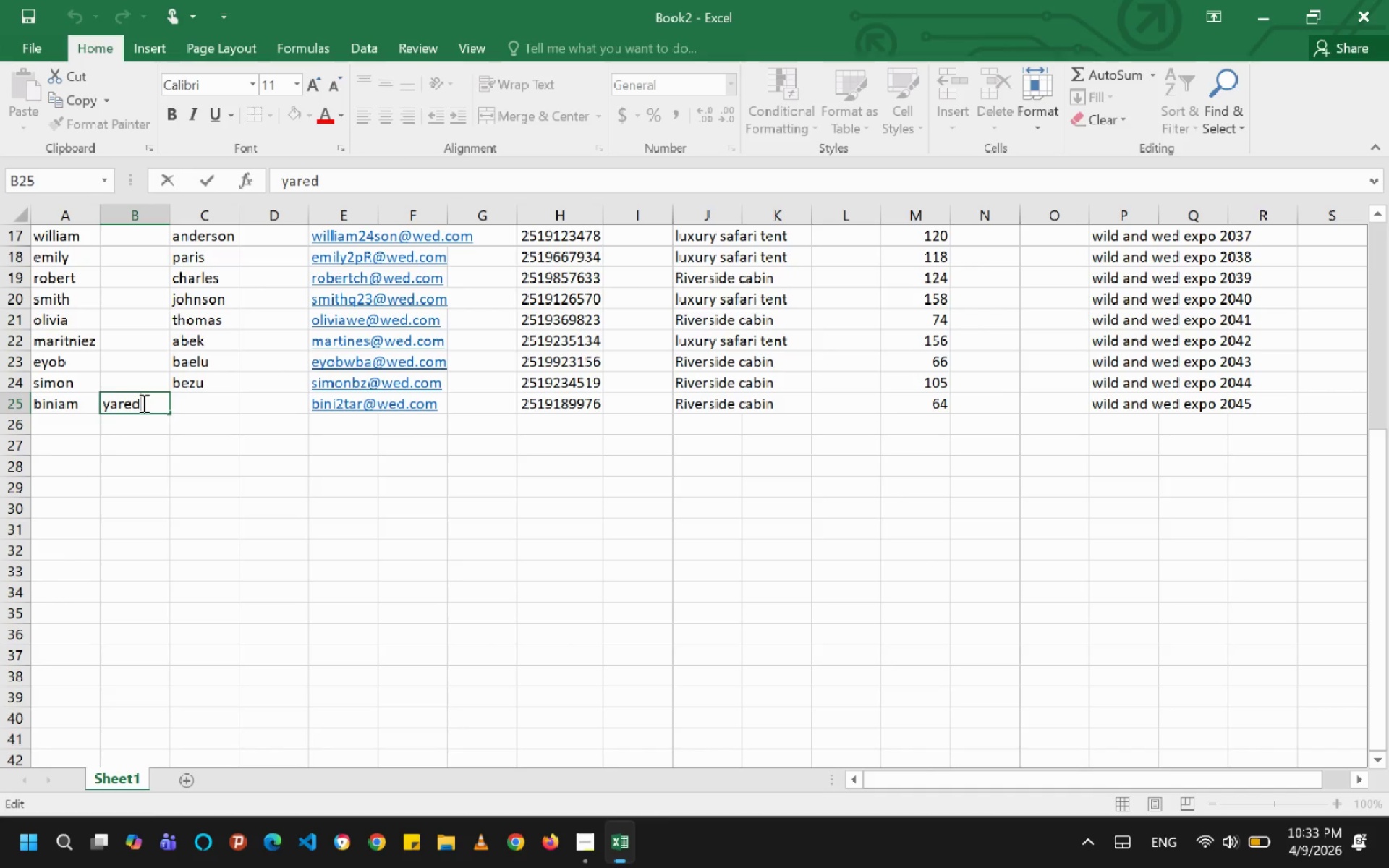 
hold_key(key=Backspace, duration=0.53)
 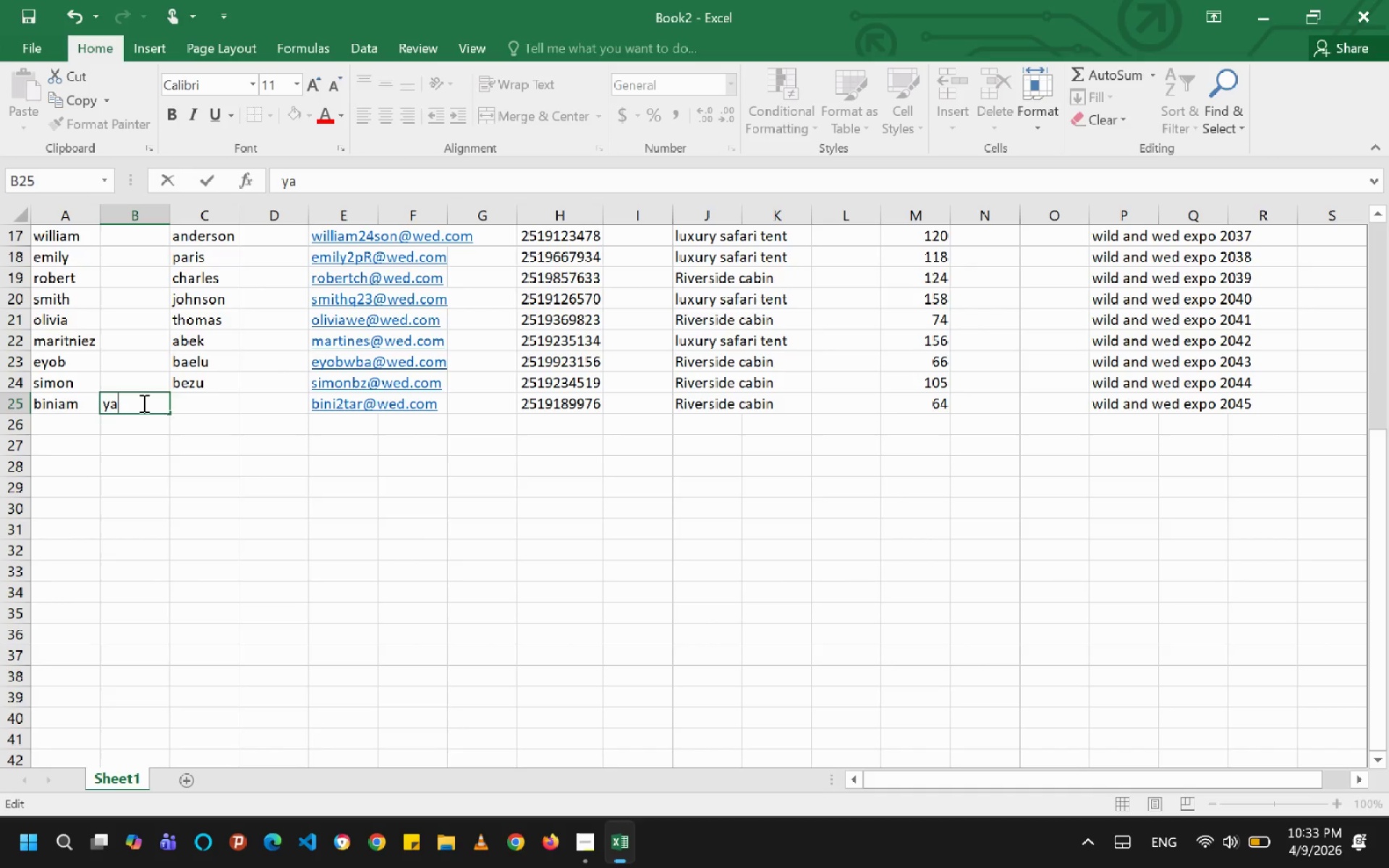 
key(Backspace)
 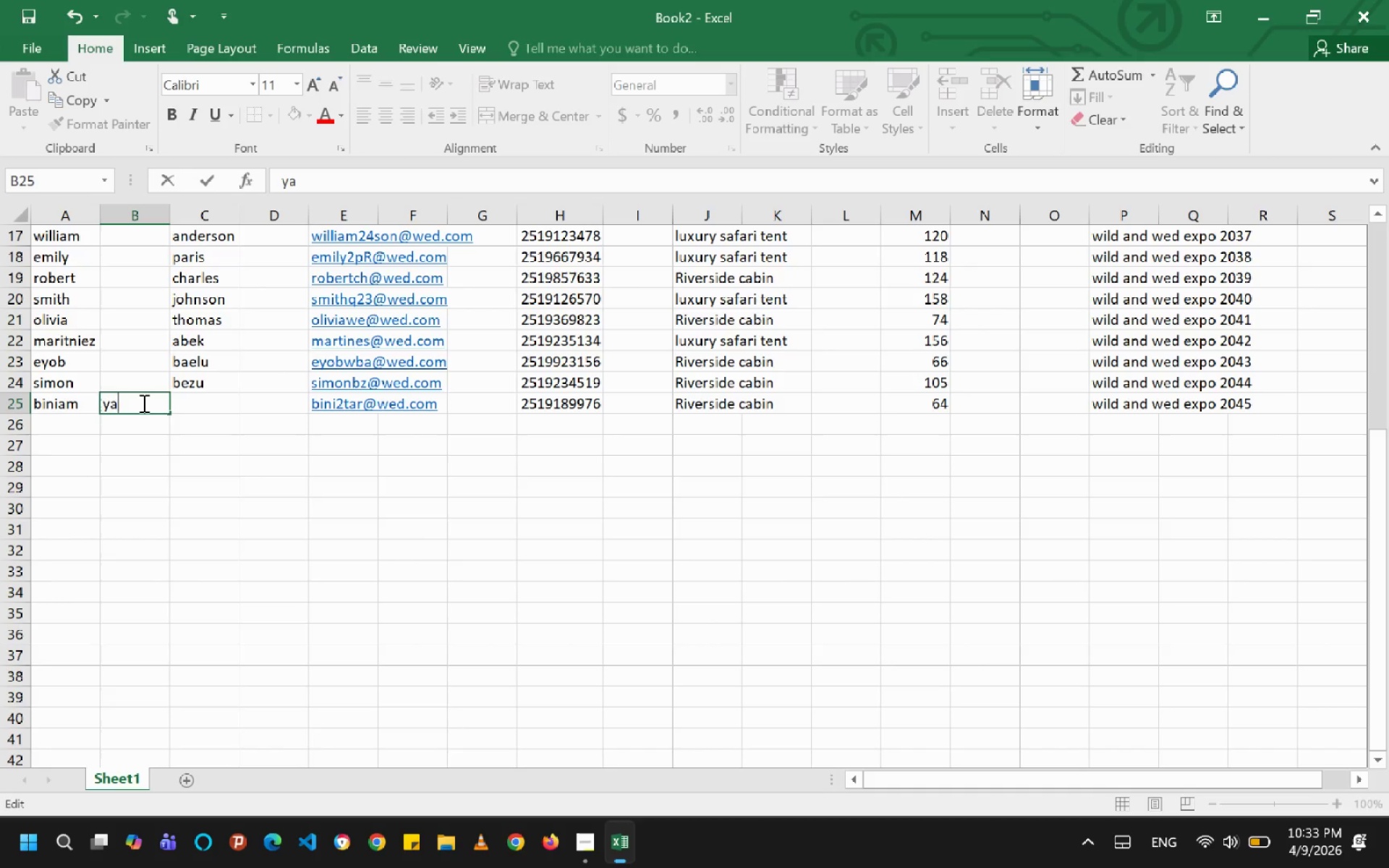 
key(Backspace)
 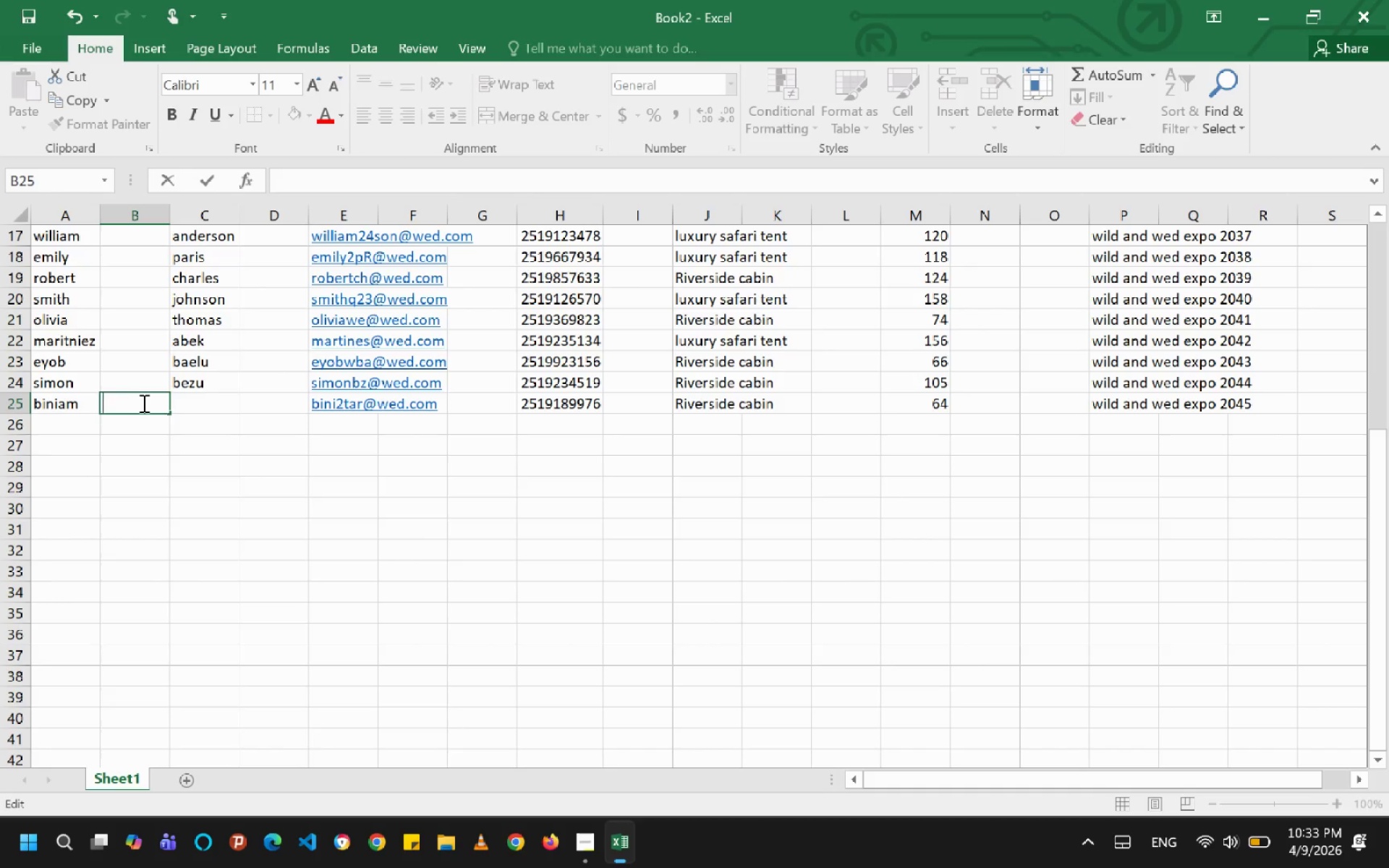 
key(Backspace)
 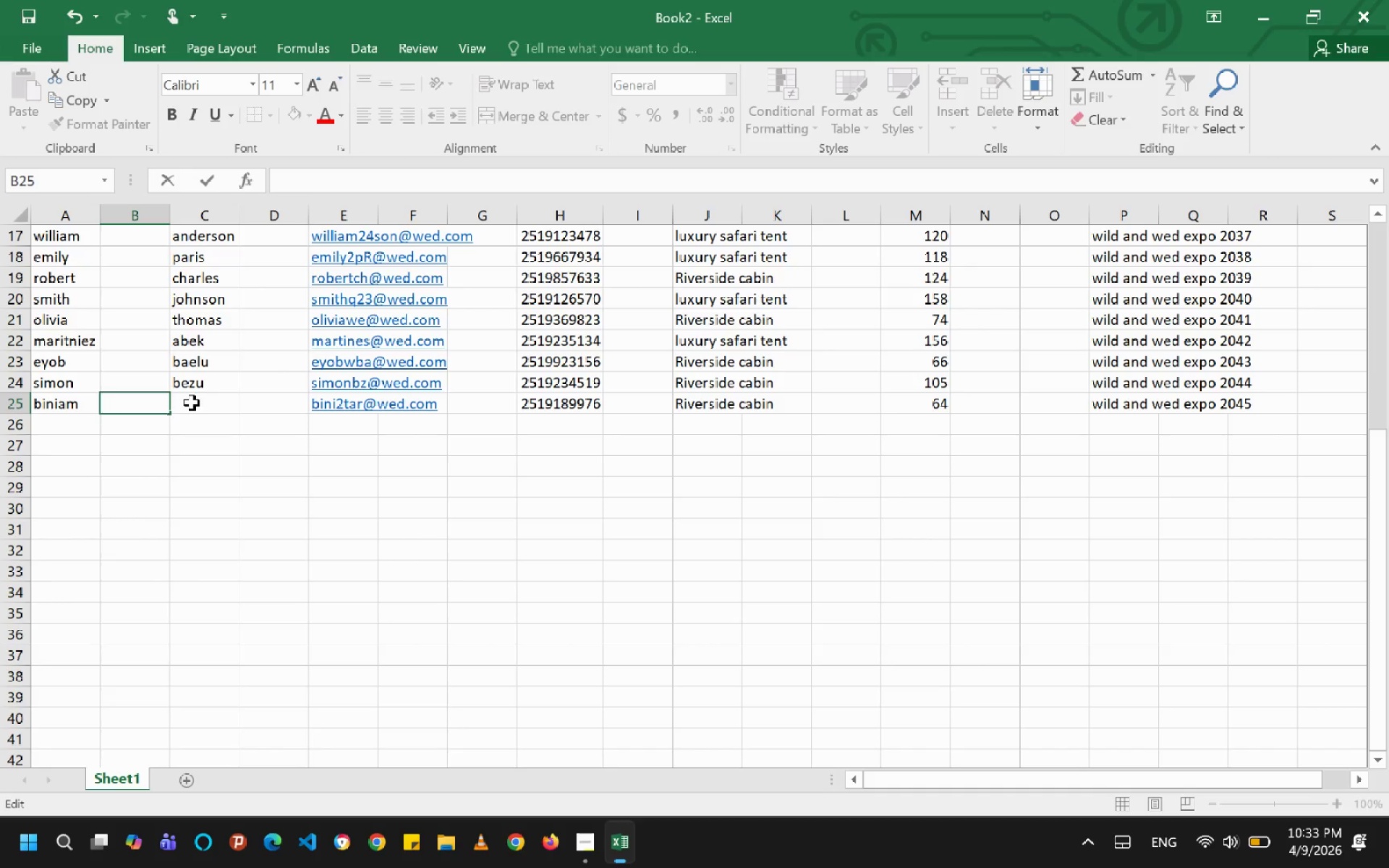 
left_click([192, 403])
 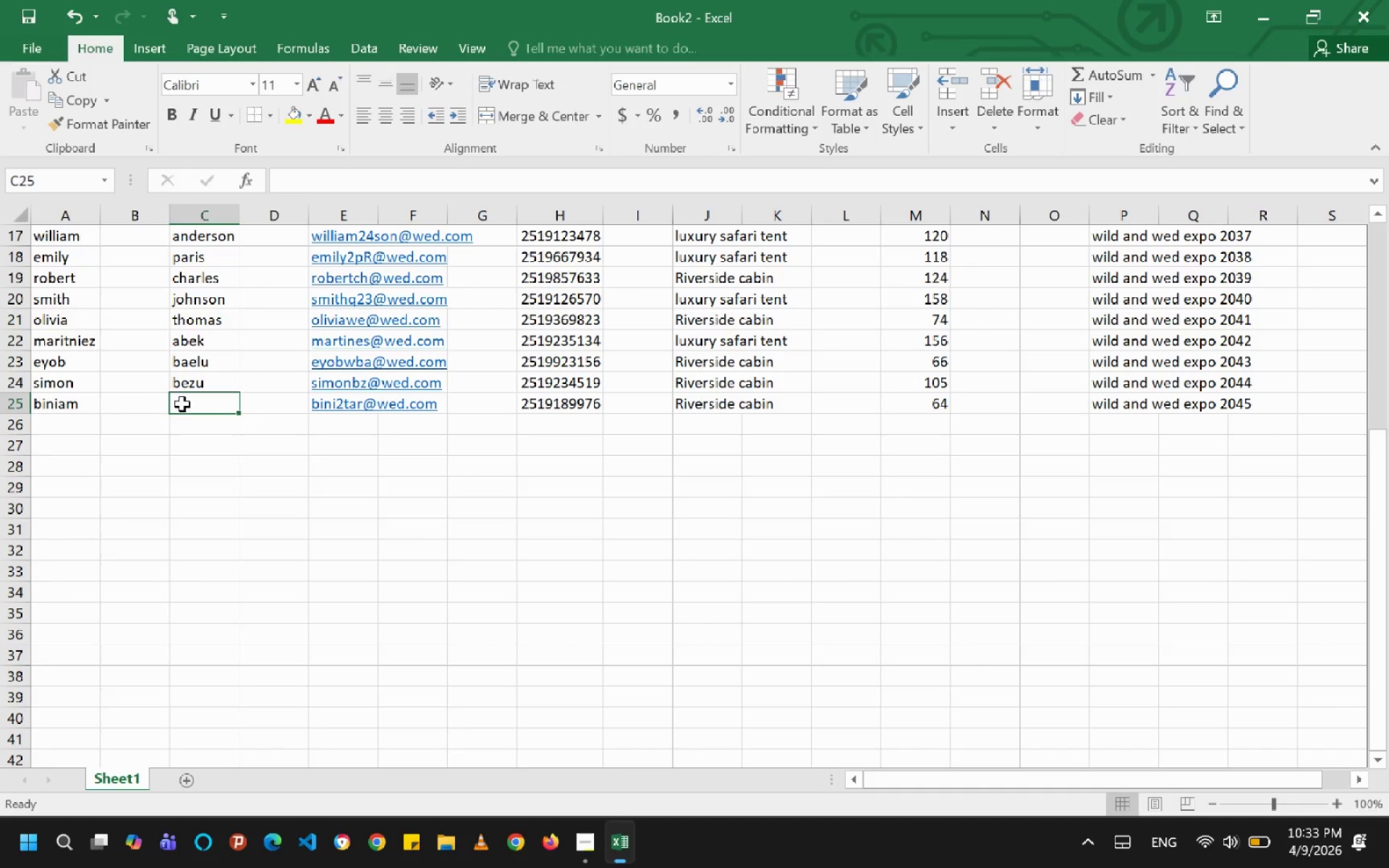 
type(Yred)
key(Backspace)
key(Backspace)
key(Backspace)
type(ARED)
 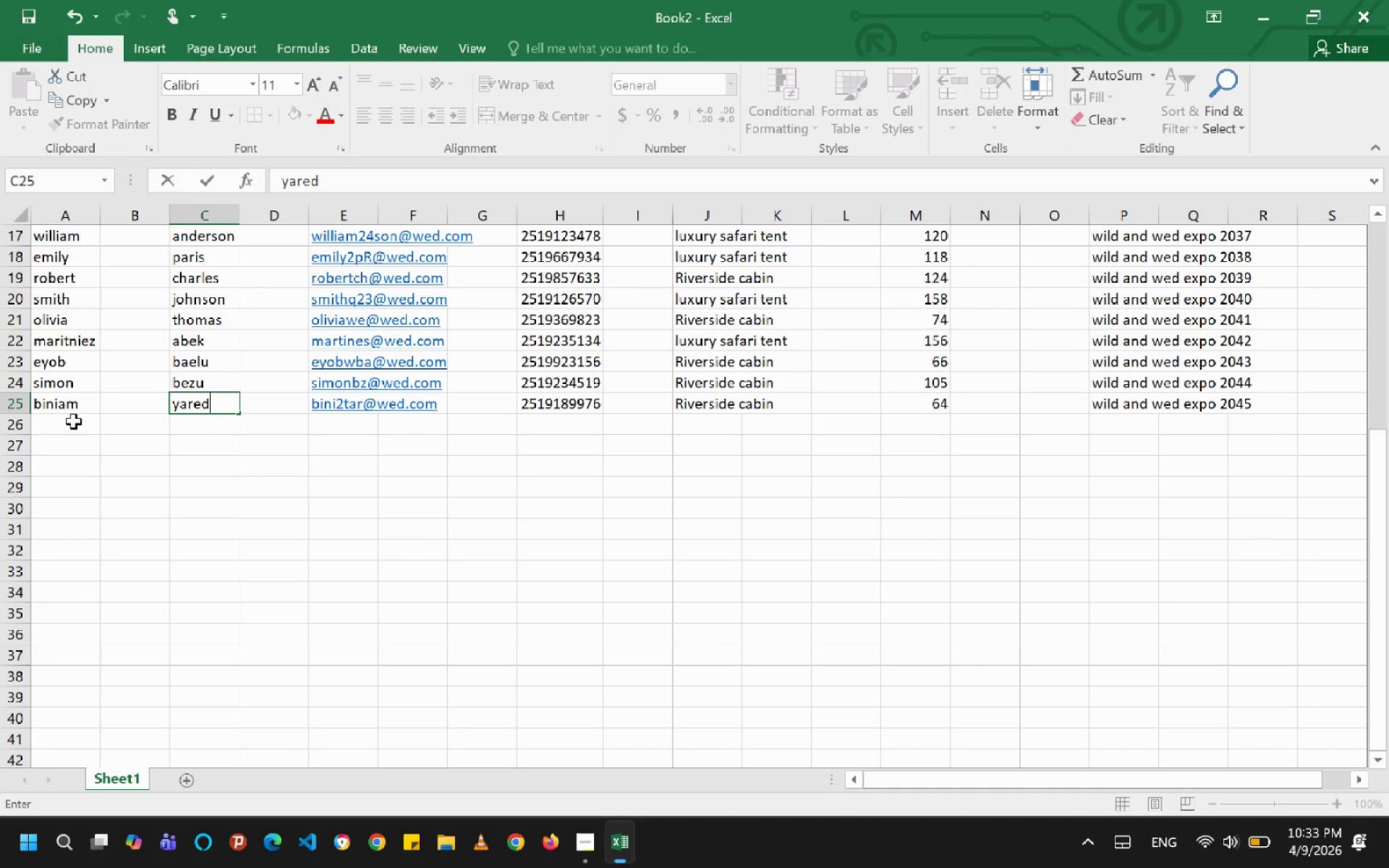 
left_click([74, 423])
 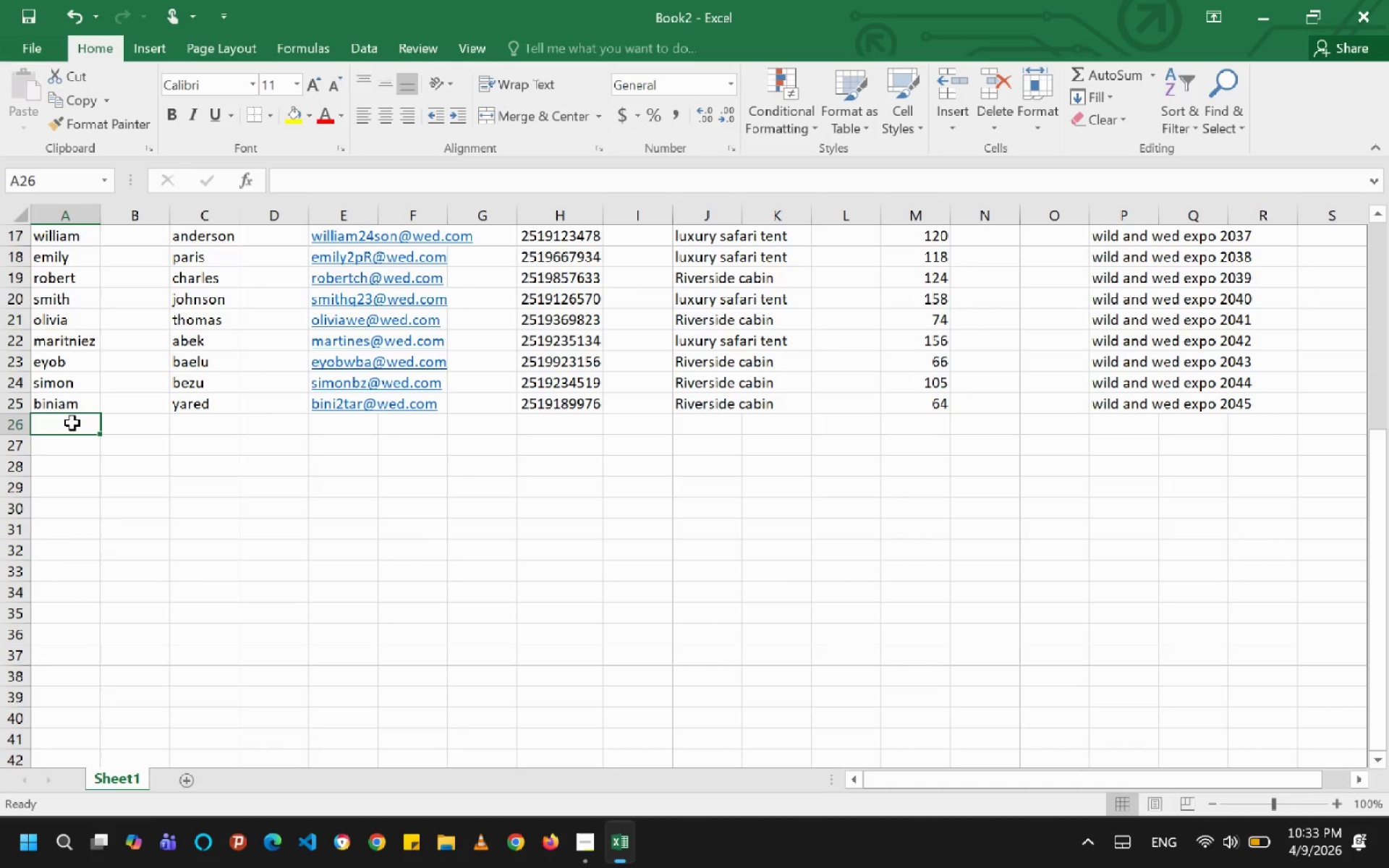 
type(BIRUK)
 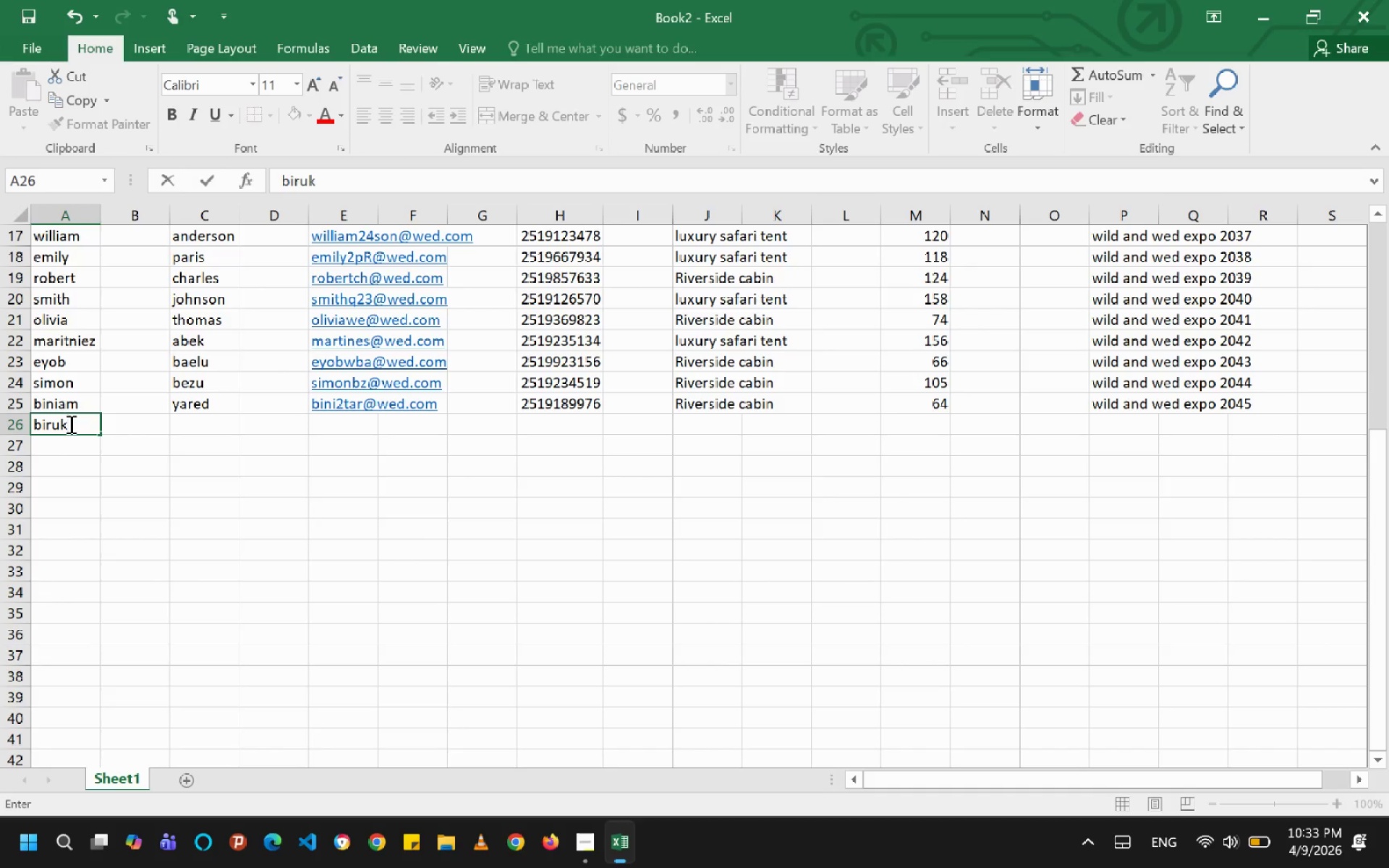 
key(ArrowRight)
 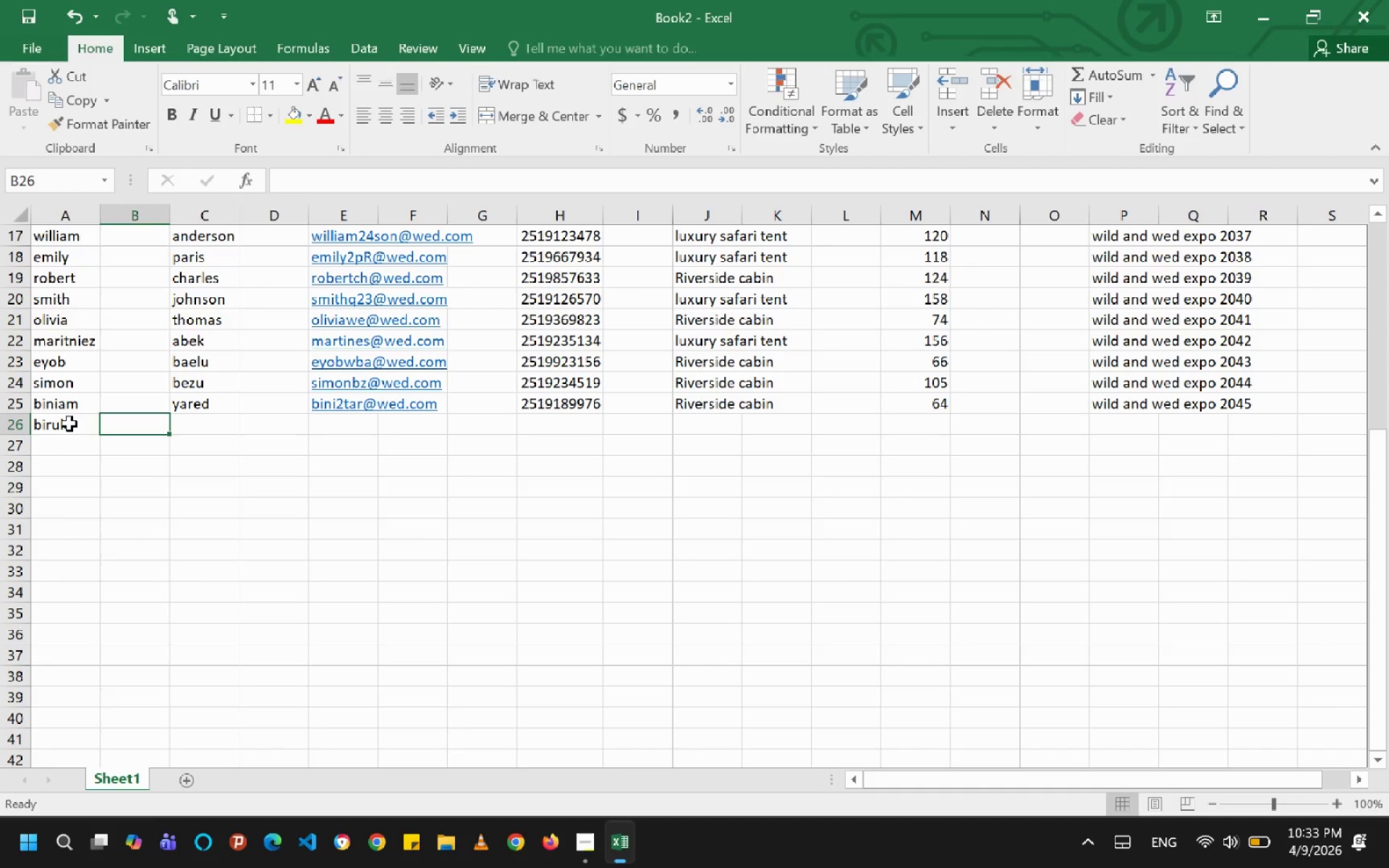 
key(ArrowRight)
 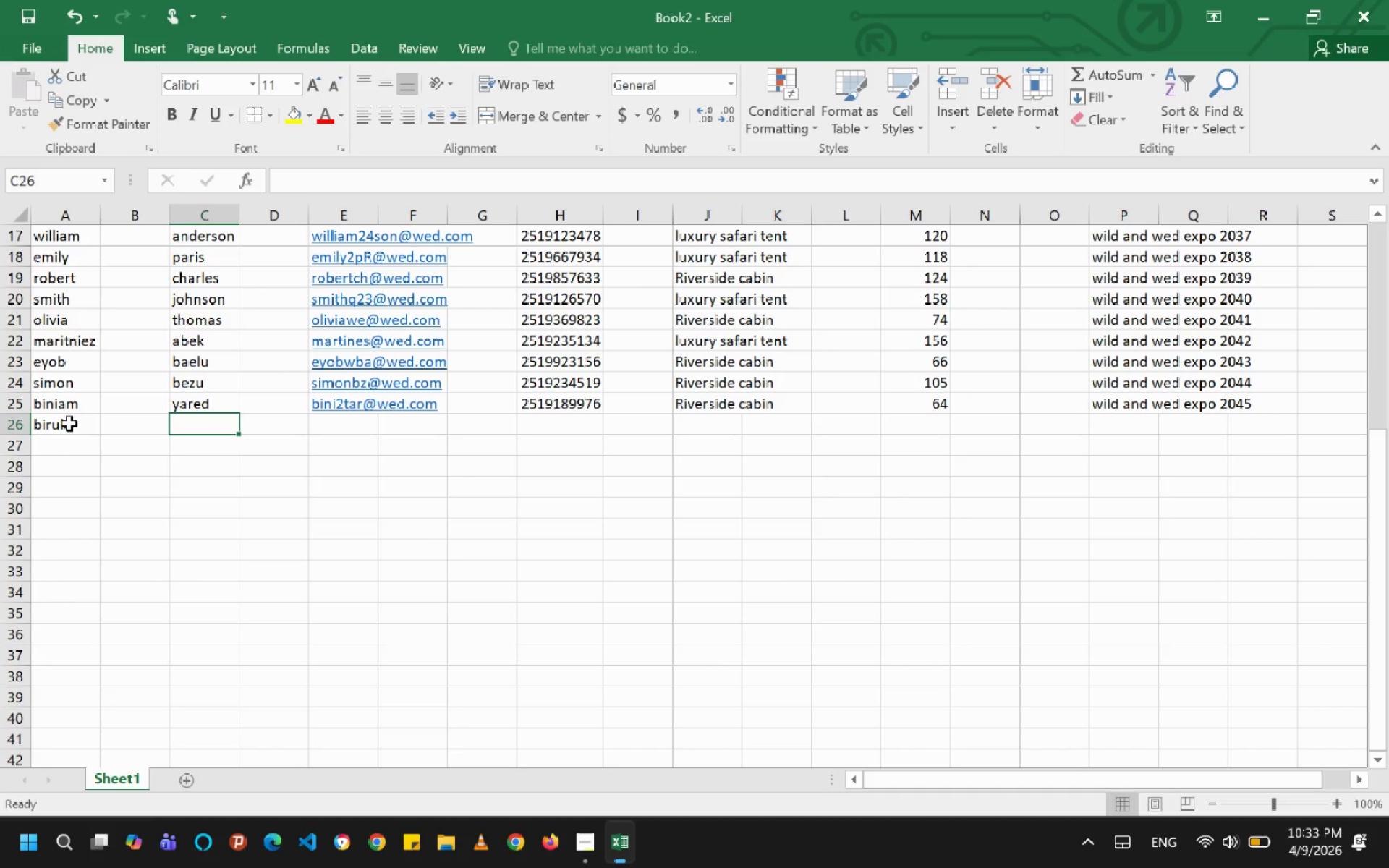 
type(YB)
key(Backspace)
type(ABSERA)
 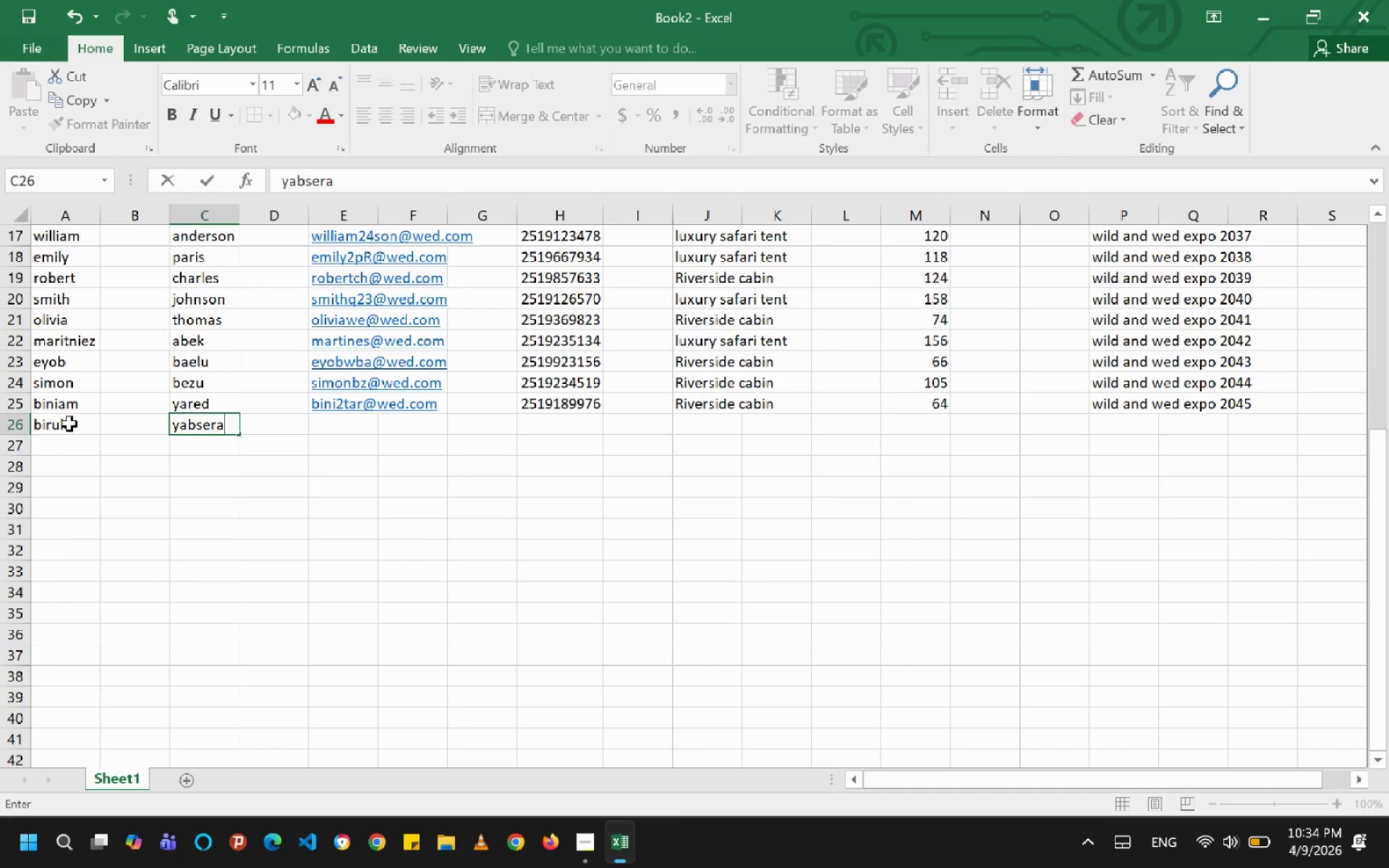 
key(ArrowRight)
 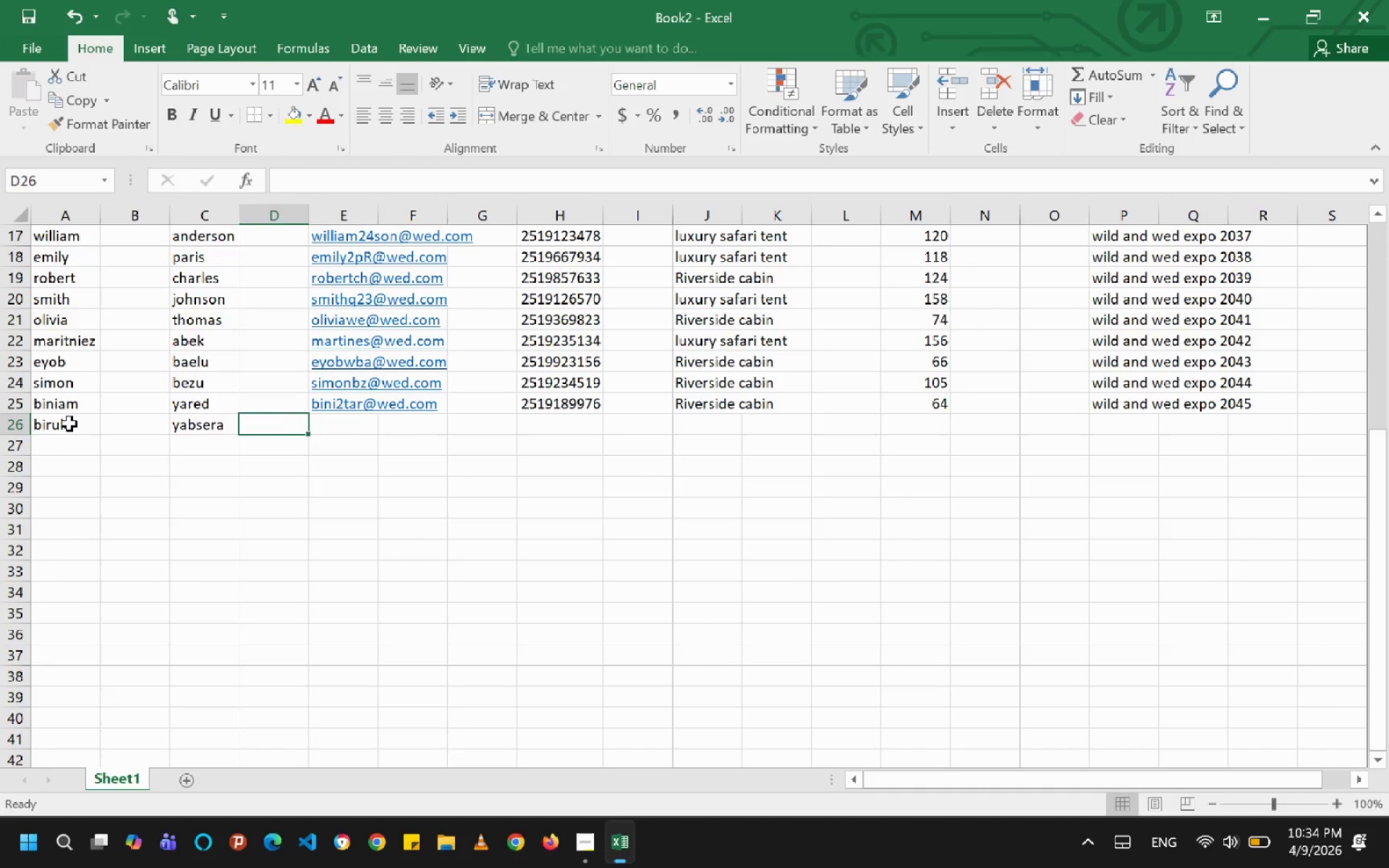 
key(ArrowRight)
 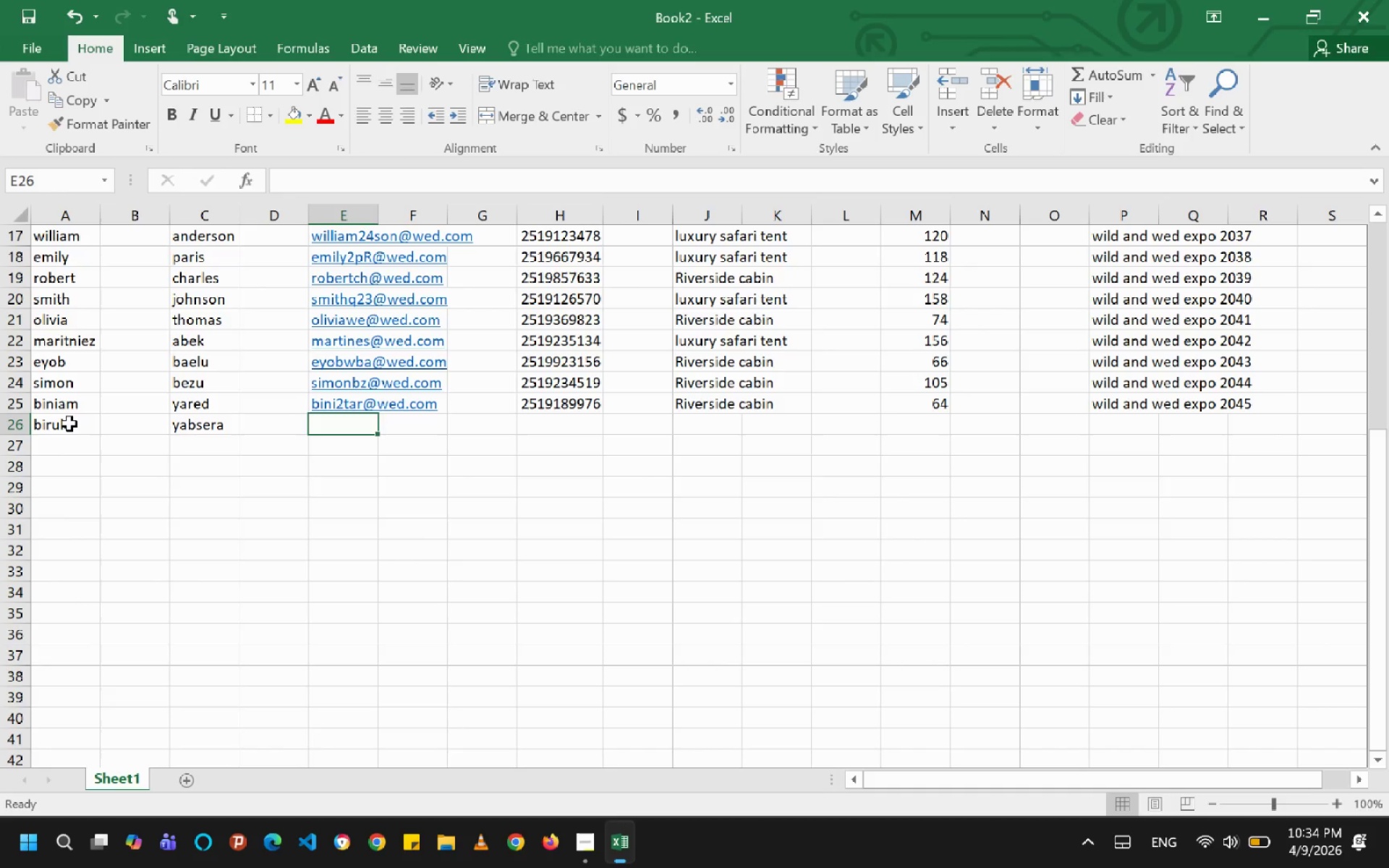 
type(BIRULK5YAB@WE)
 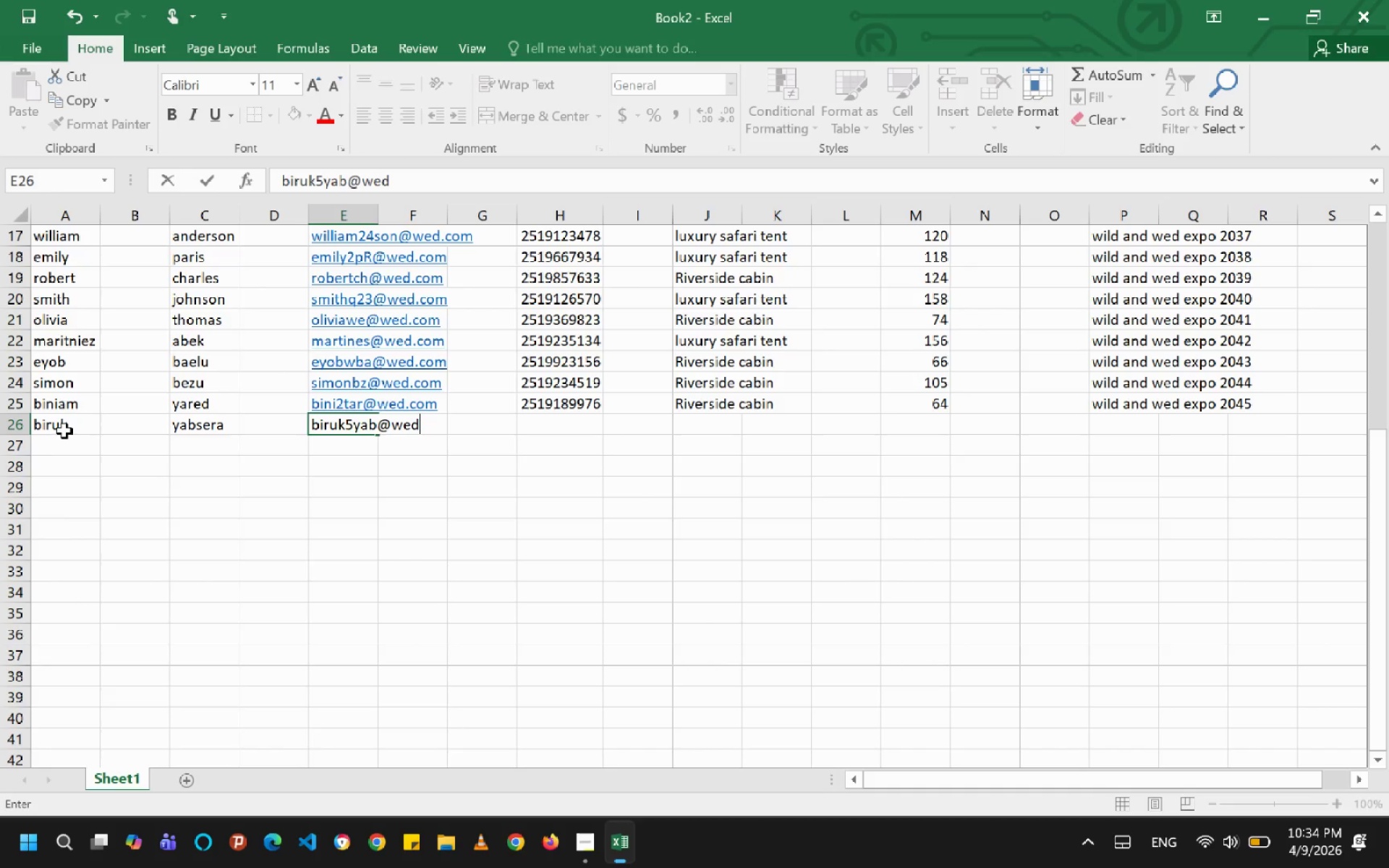 
hold_key(key=Backspace, duration=0.38)
 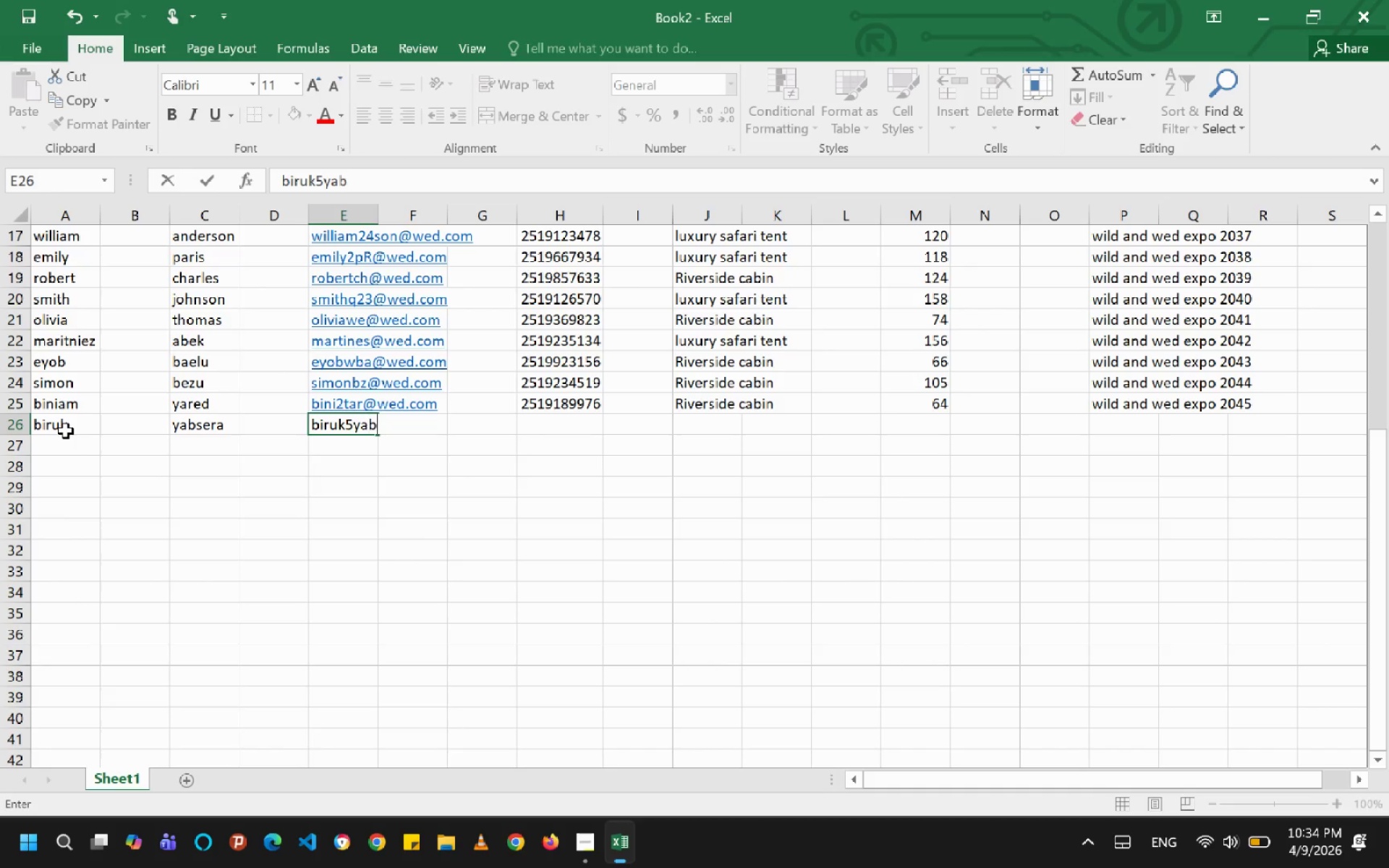 
type(D.COM)
 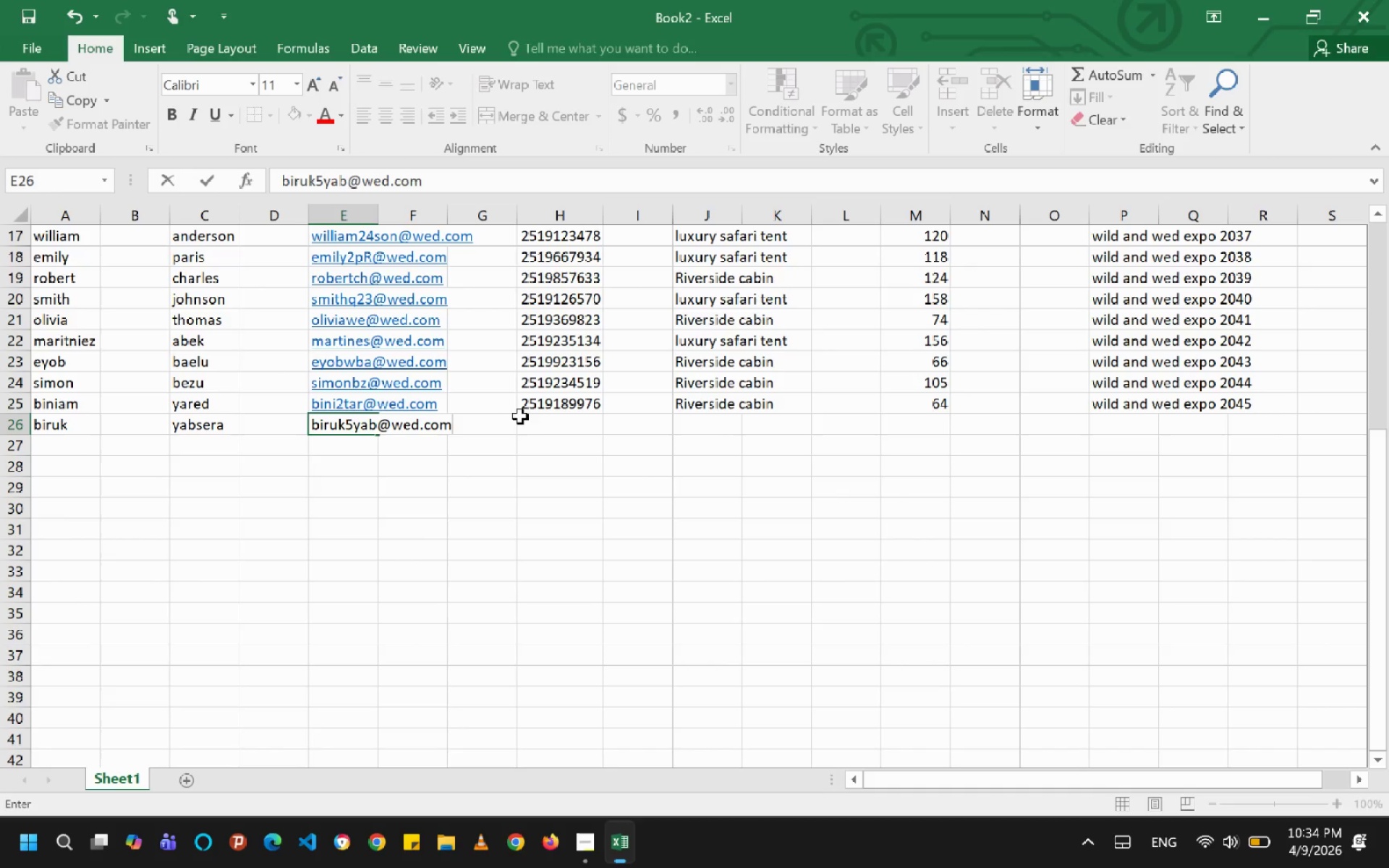 
left_click([539, 422])
 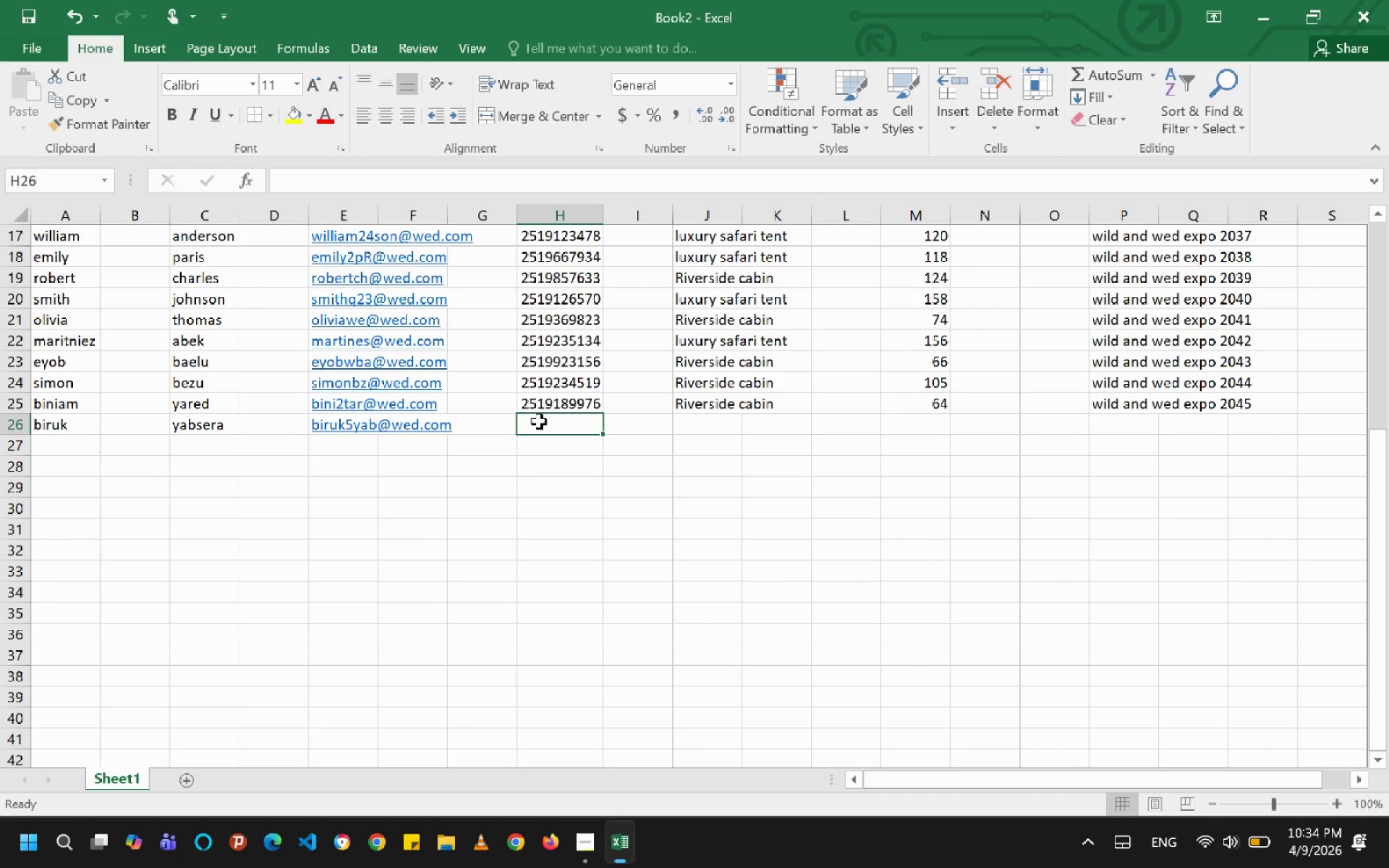 
type(2519001263)
 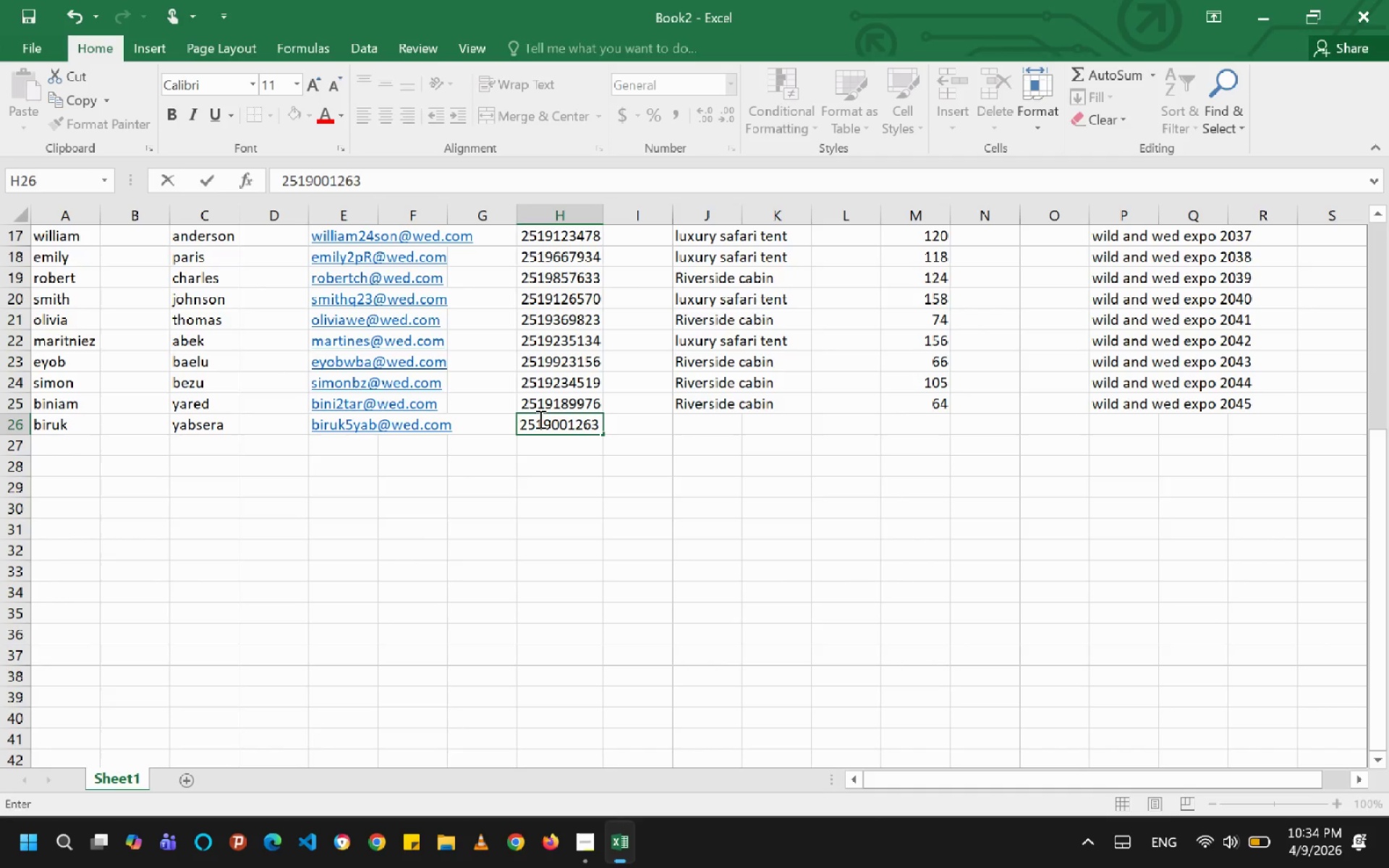 
key(ArrowRight)
 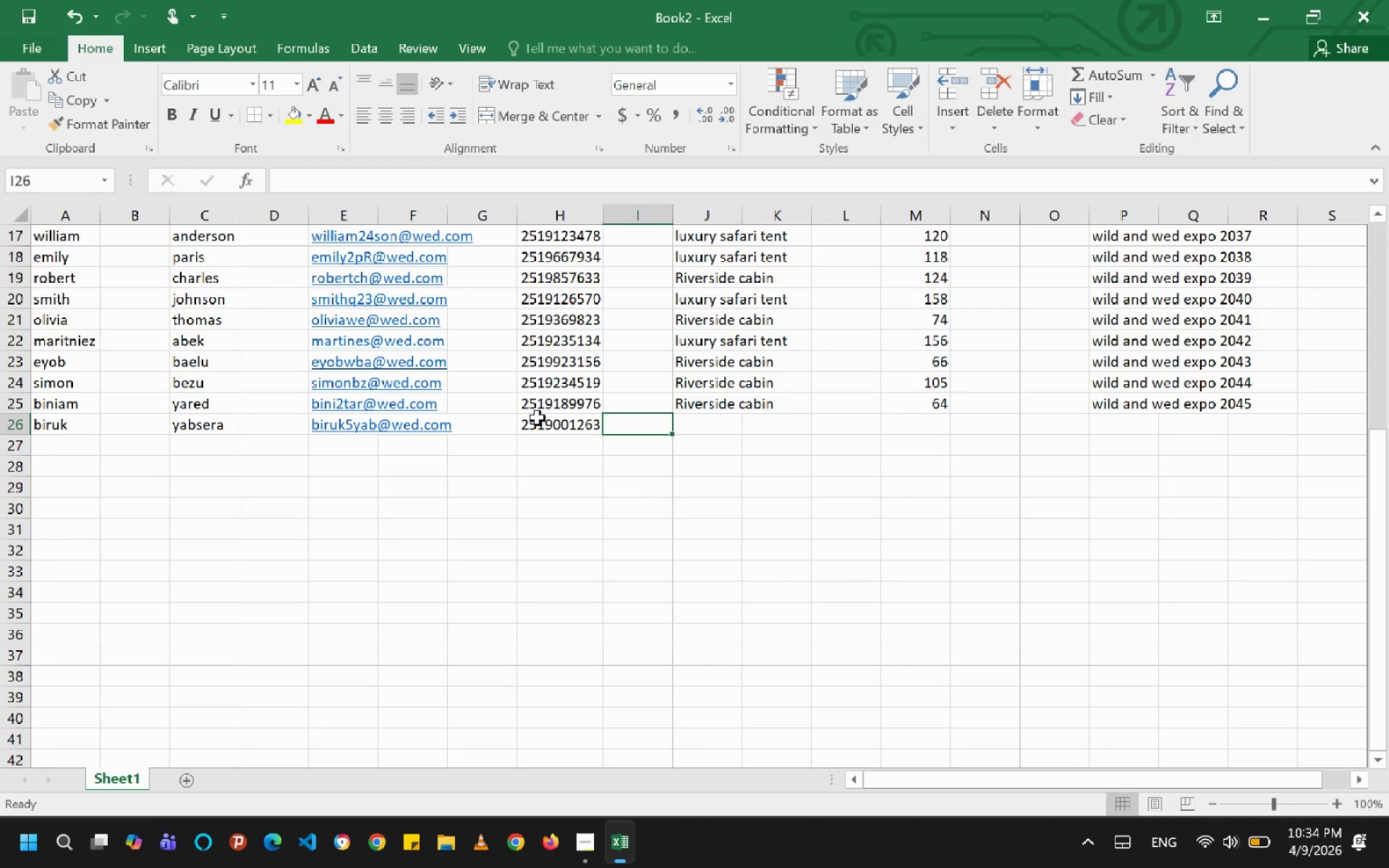 
key(ArrowRight)
 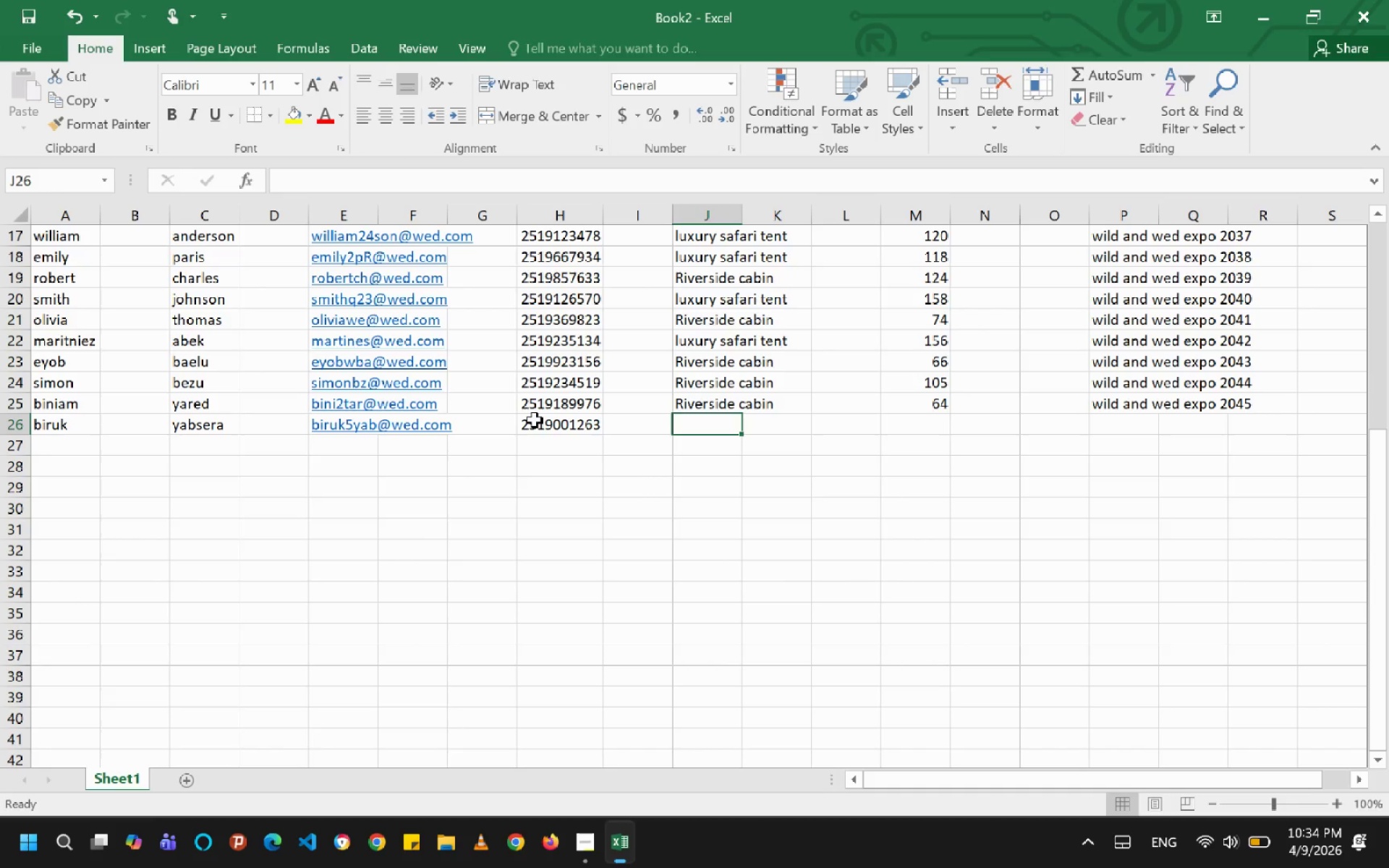 
key(L)
 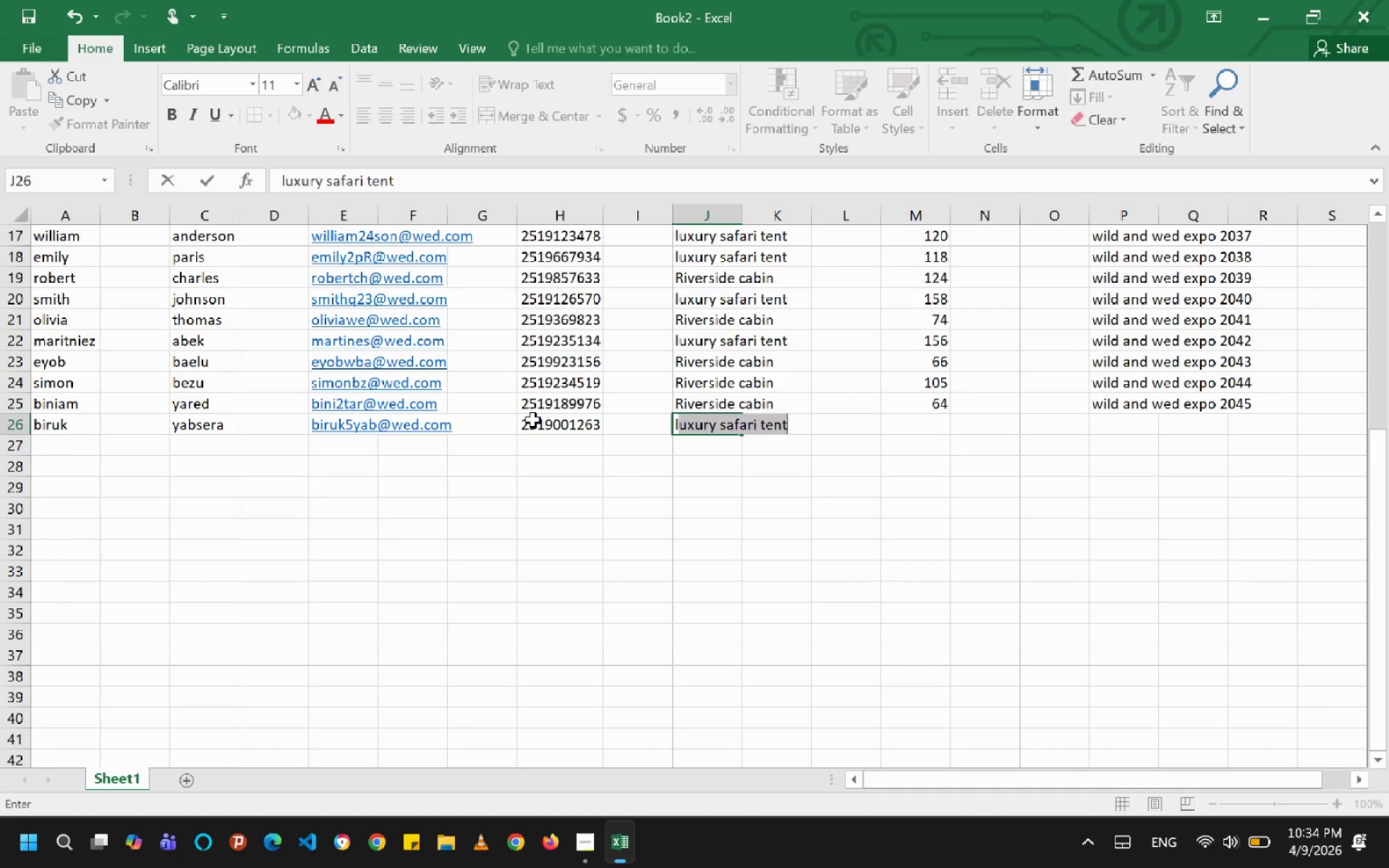 
key(ArrowRight)
 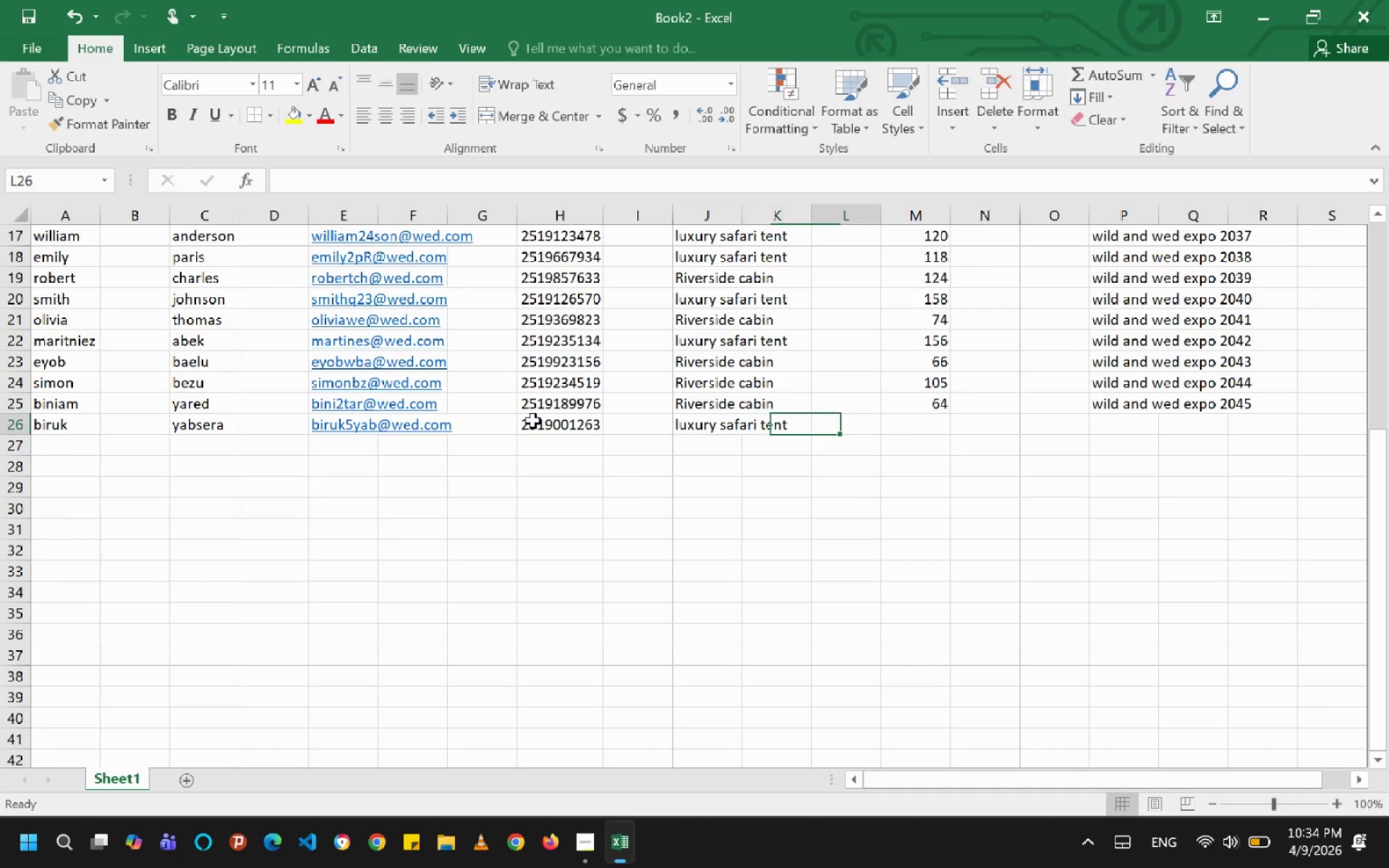 
key(ArrowRight)
 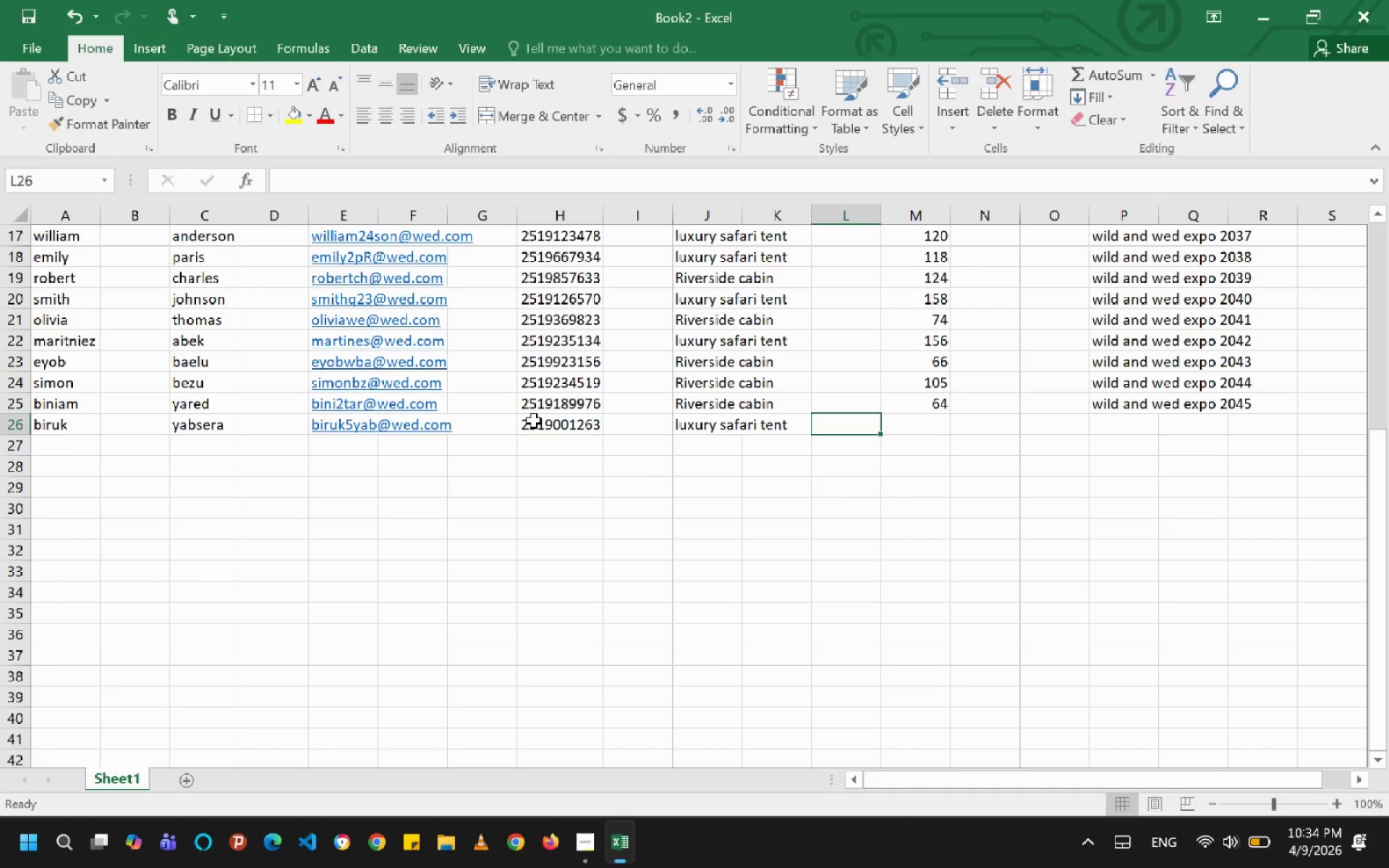 
key(ArrowRight)
 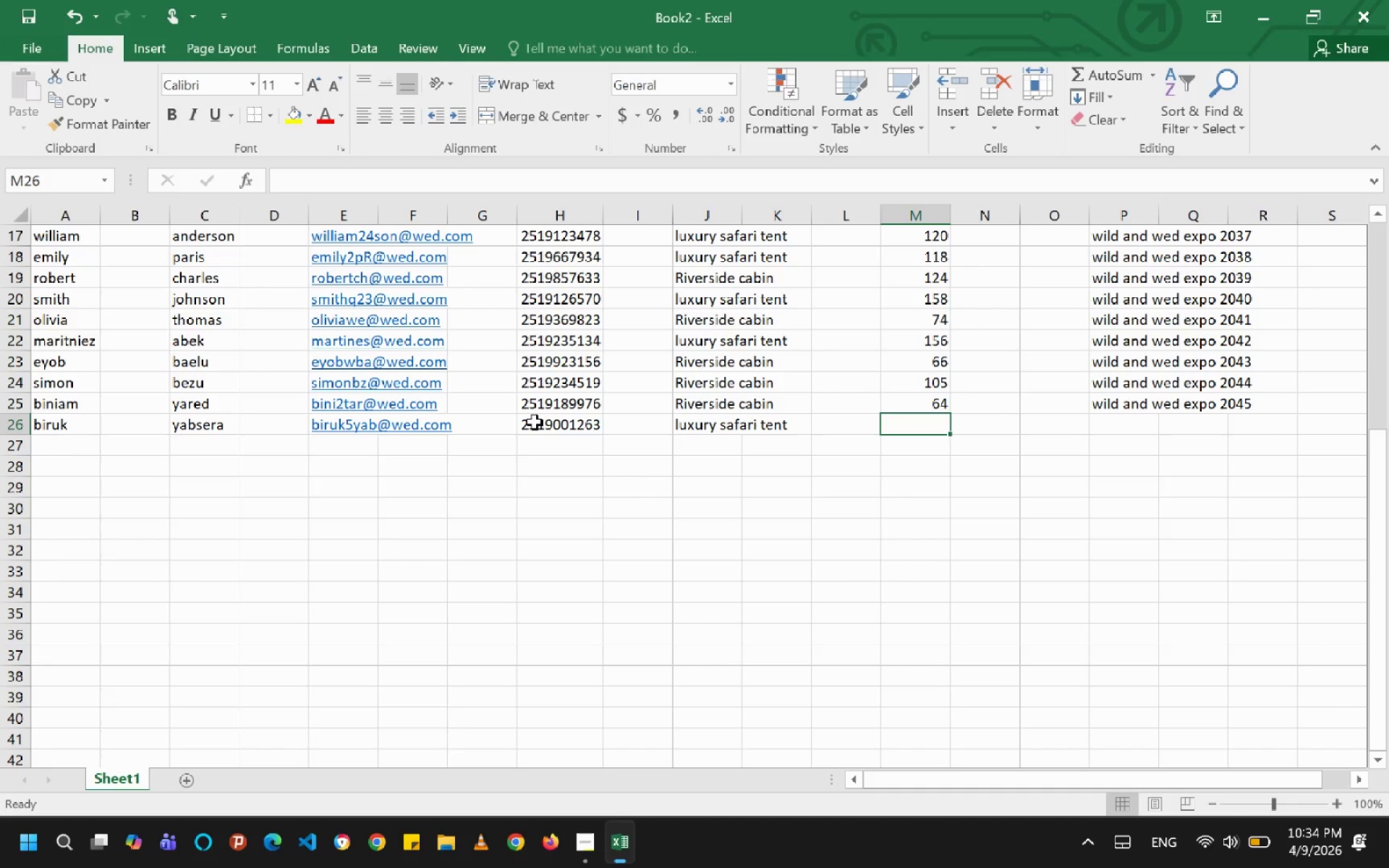 
key(1)
 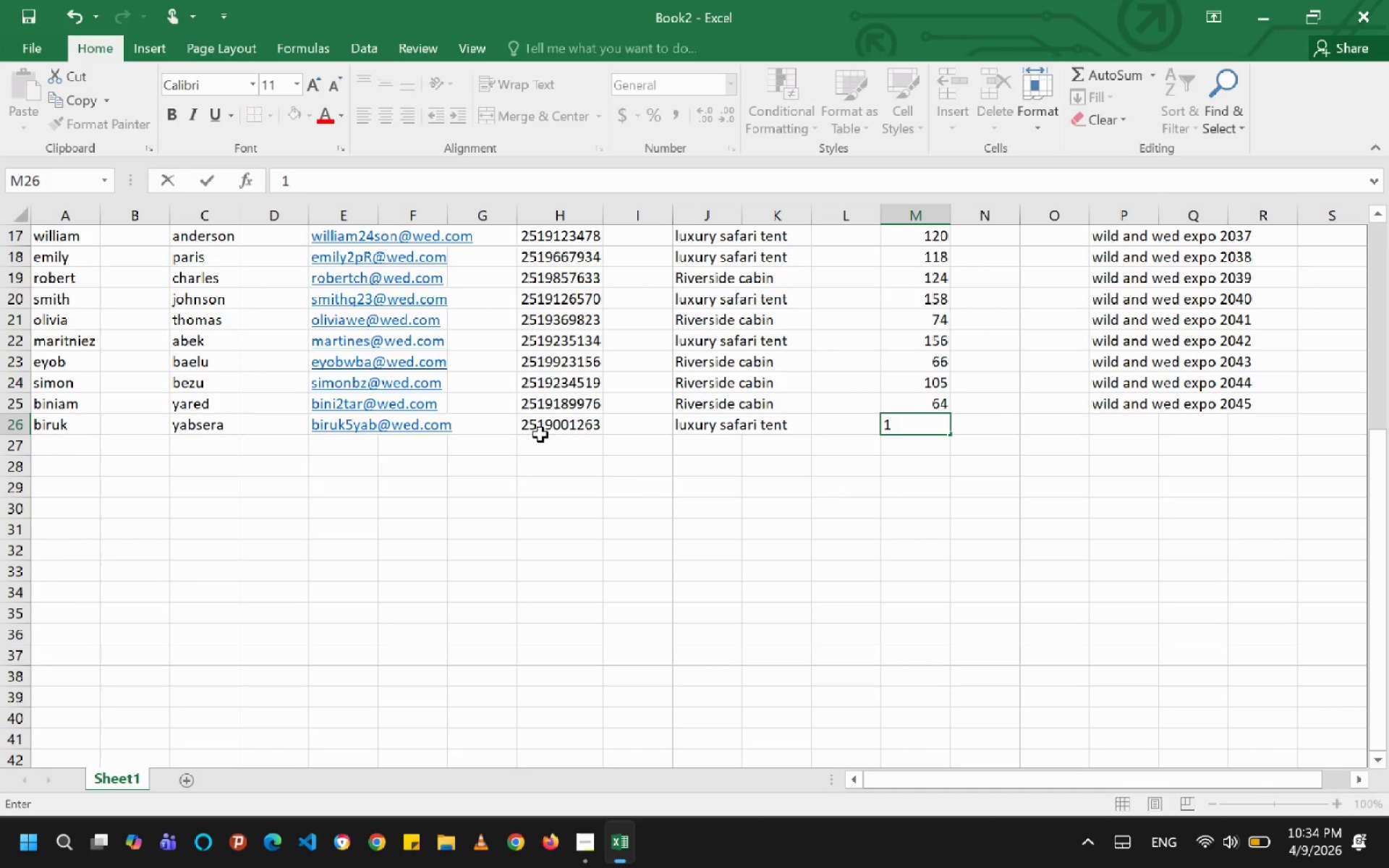 
type(34)
 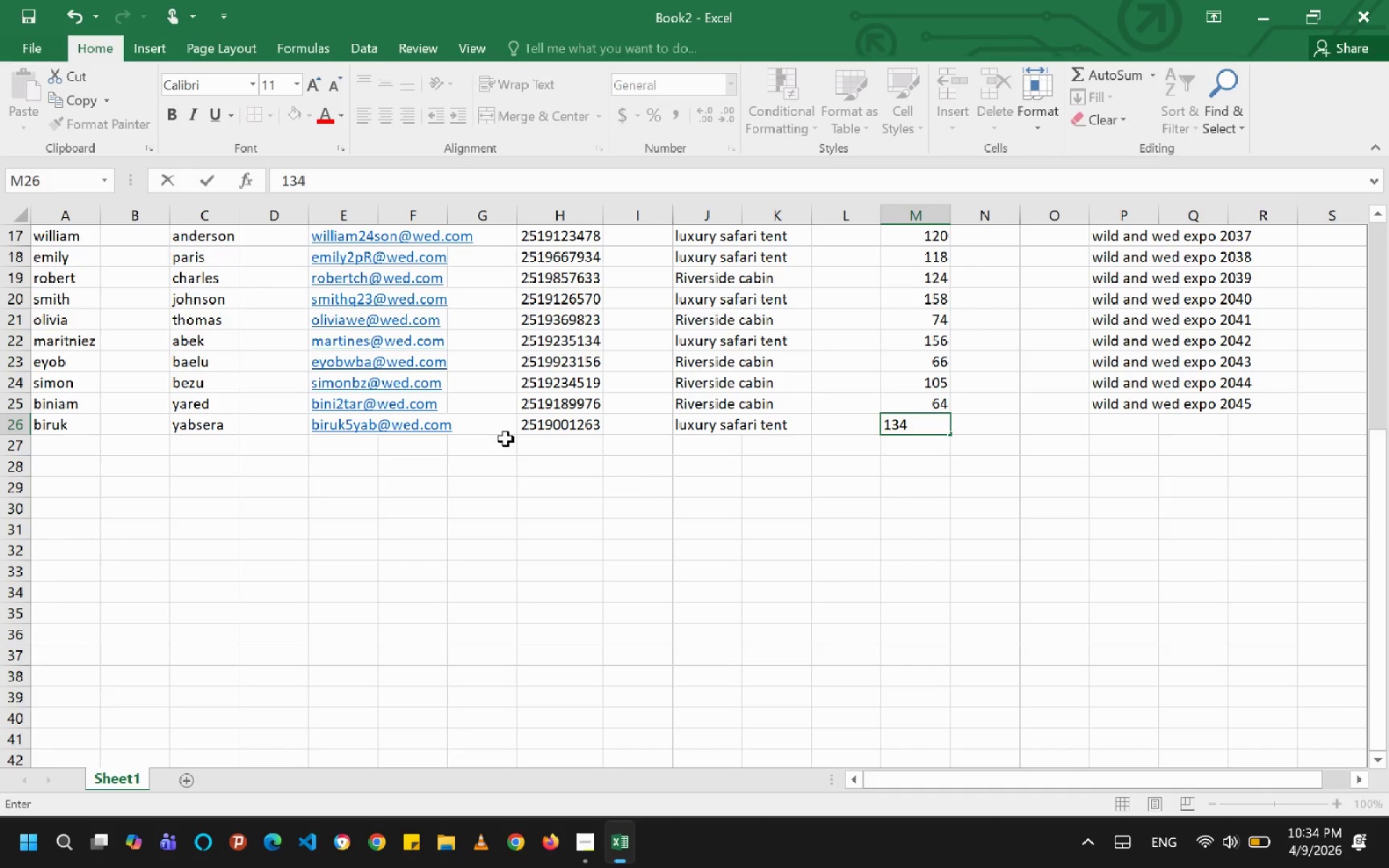 
key(ArrowRight)
 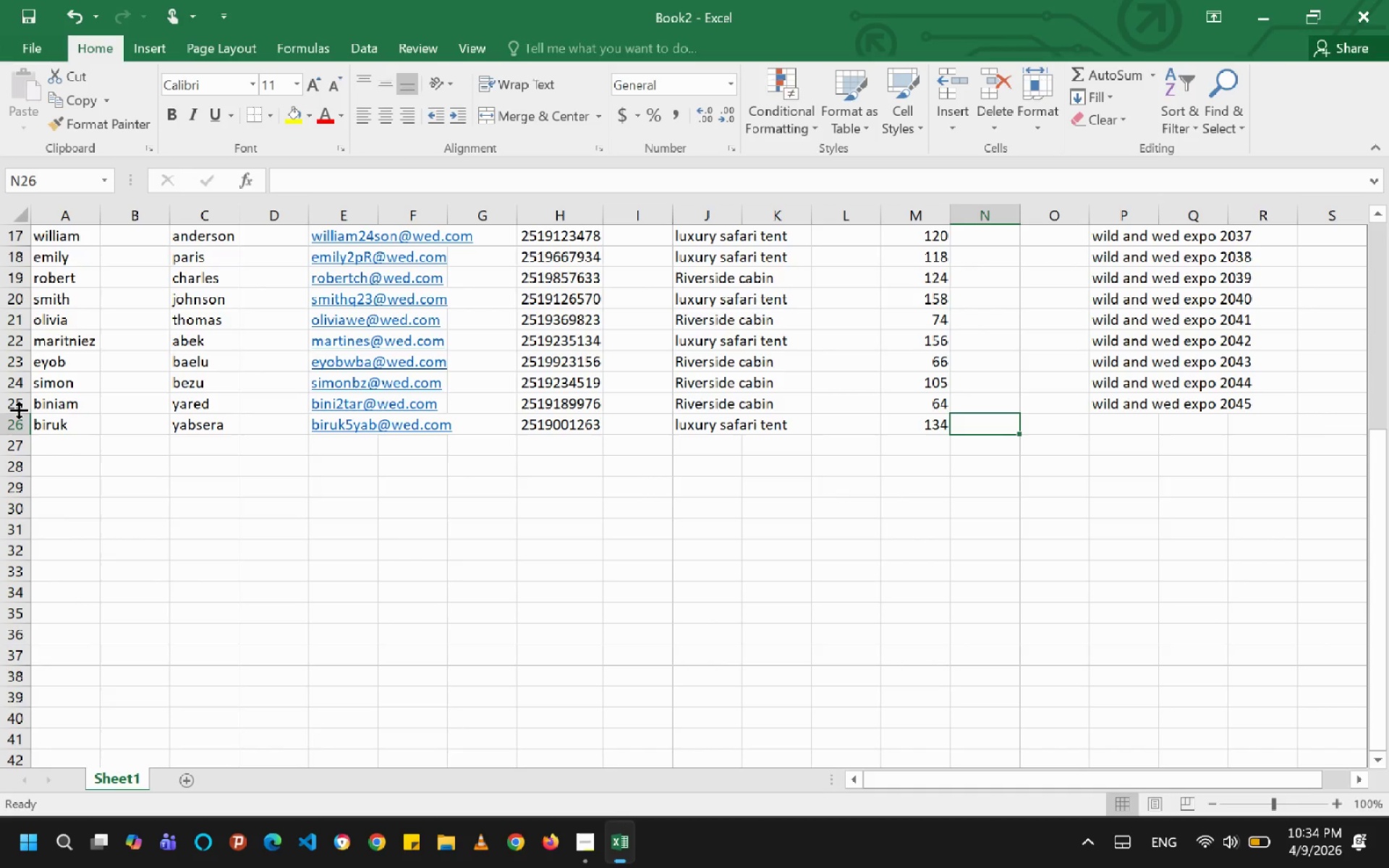 
key(ArrowRight)
 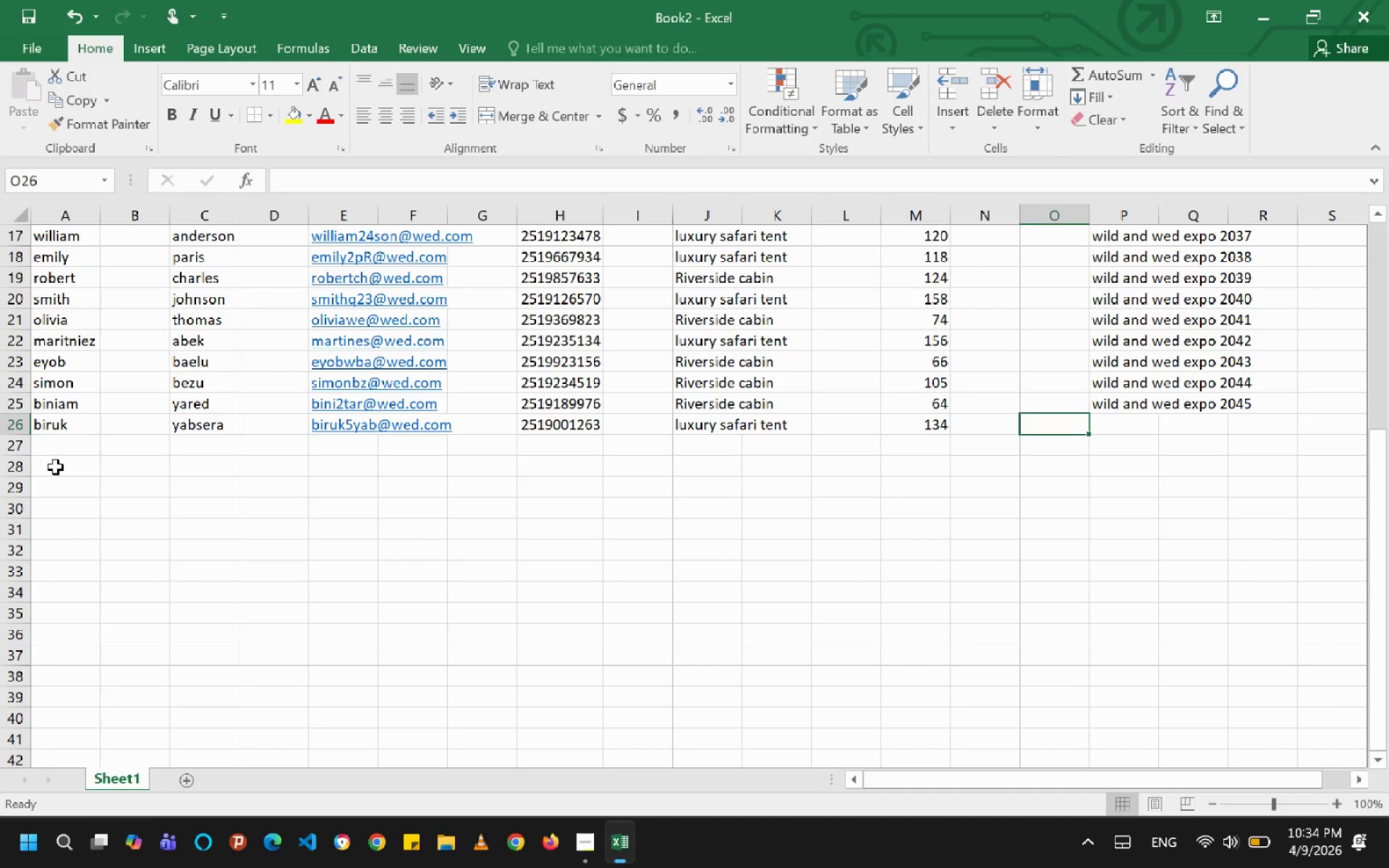 
left_click([65, 446])
 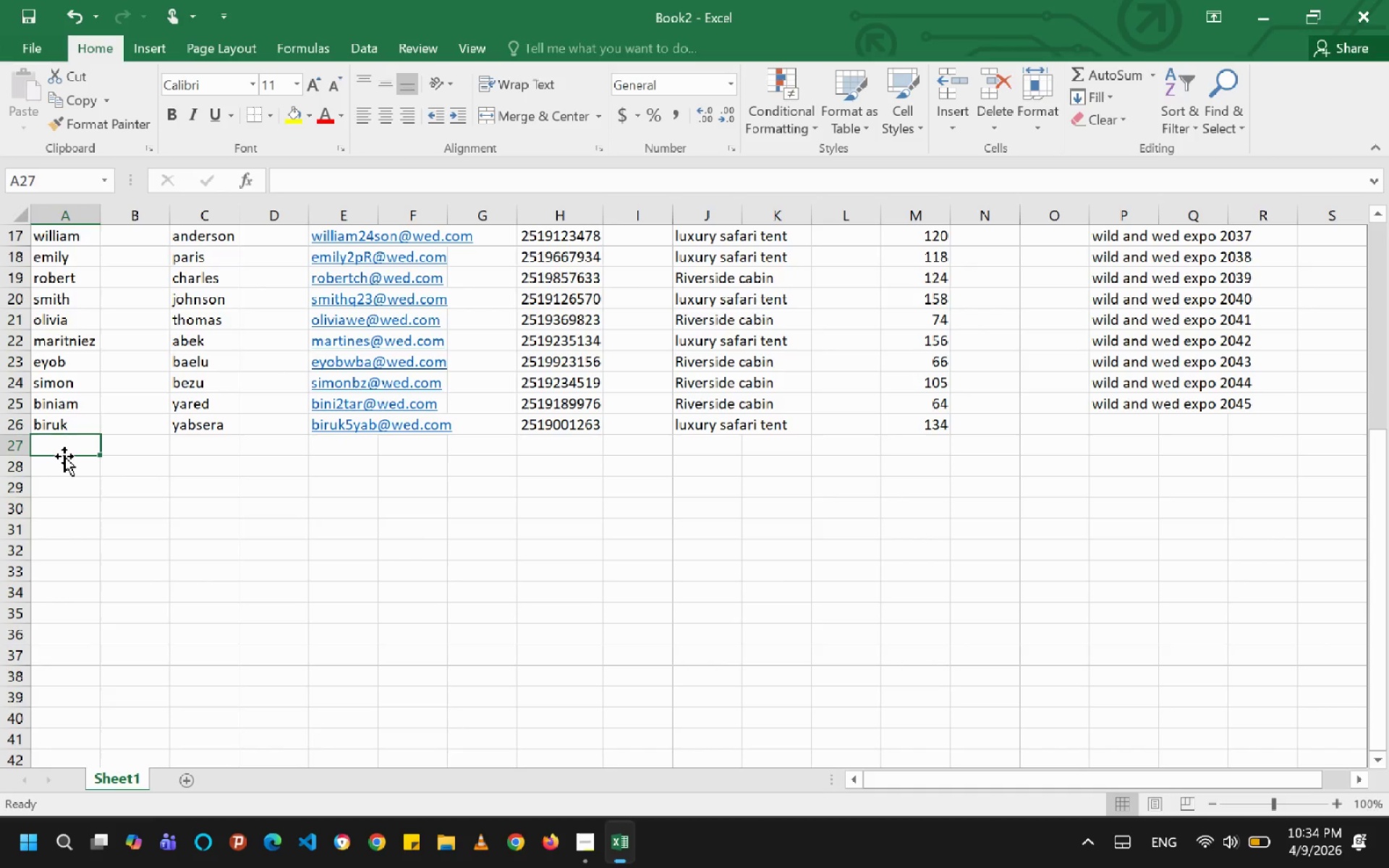 
type(THOMAS)
 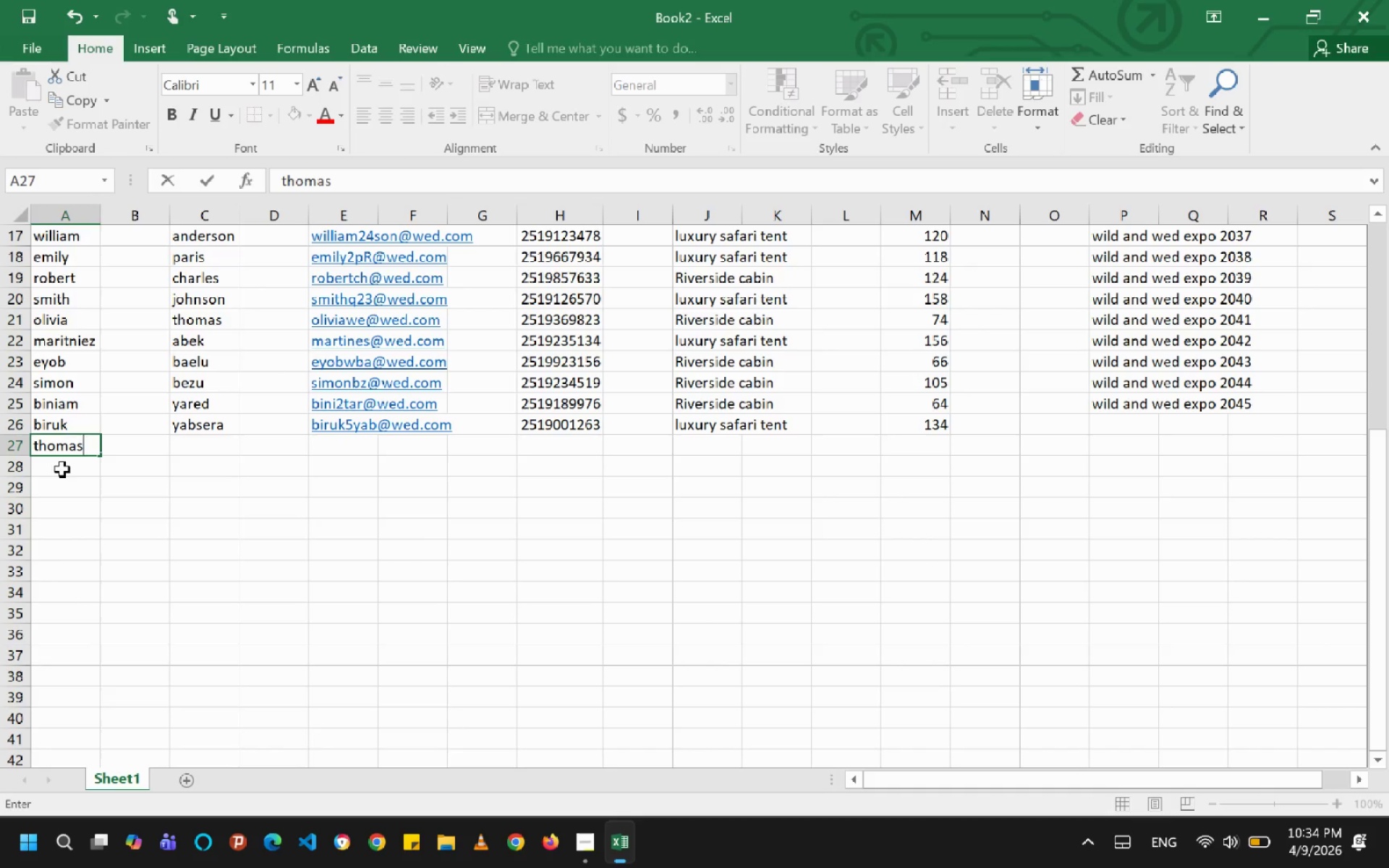 
key(ArrowRight)
 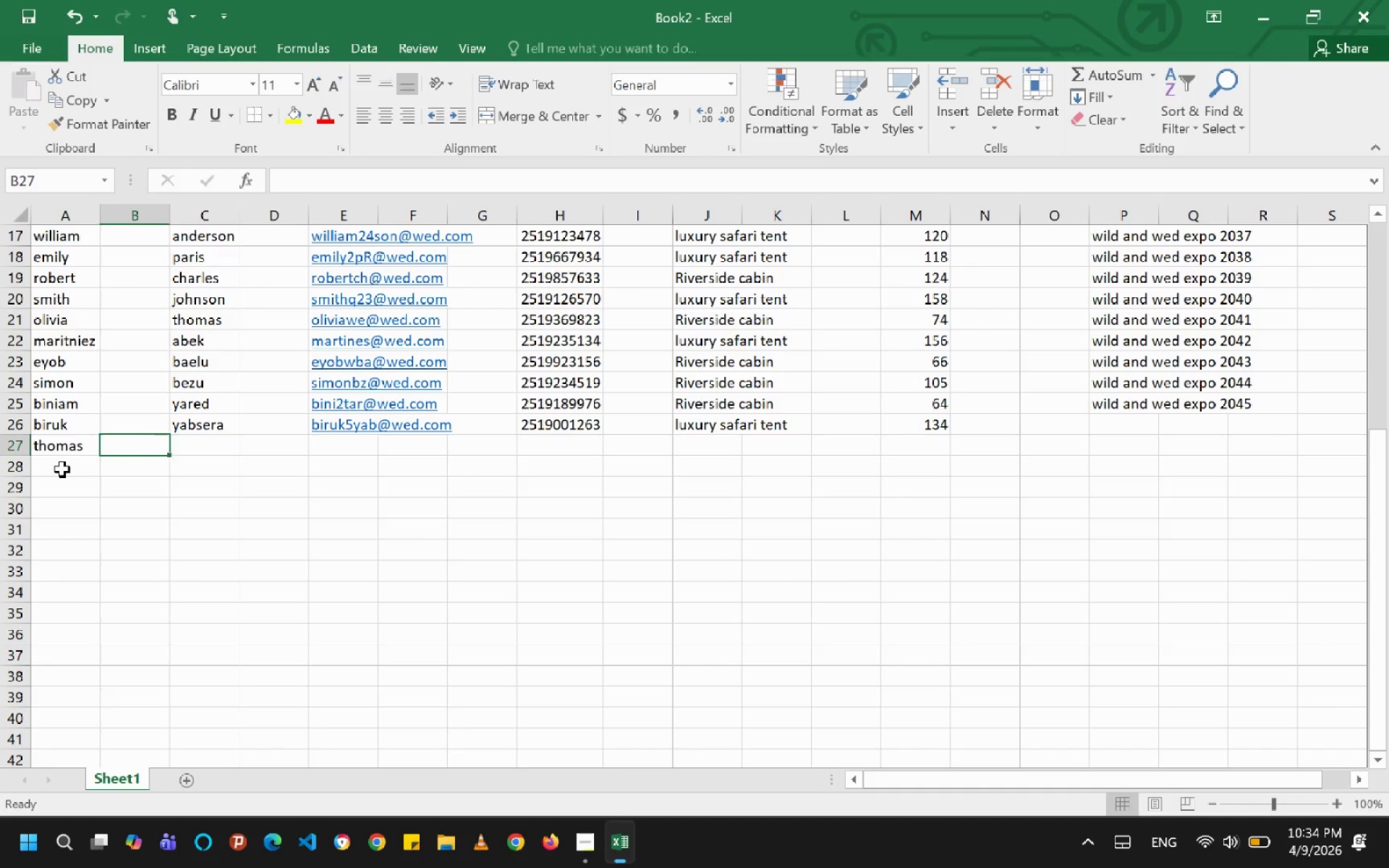 
key(ArrowRight)
 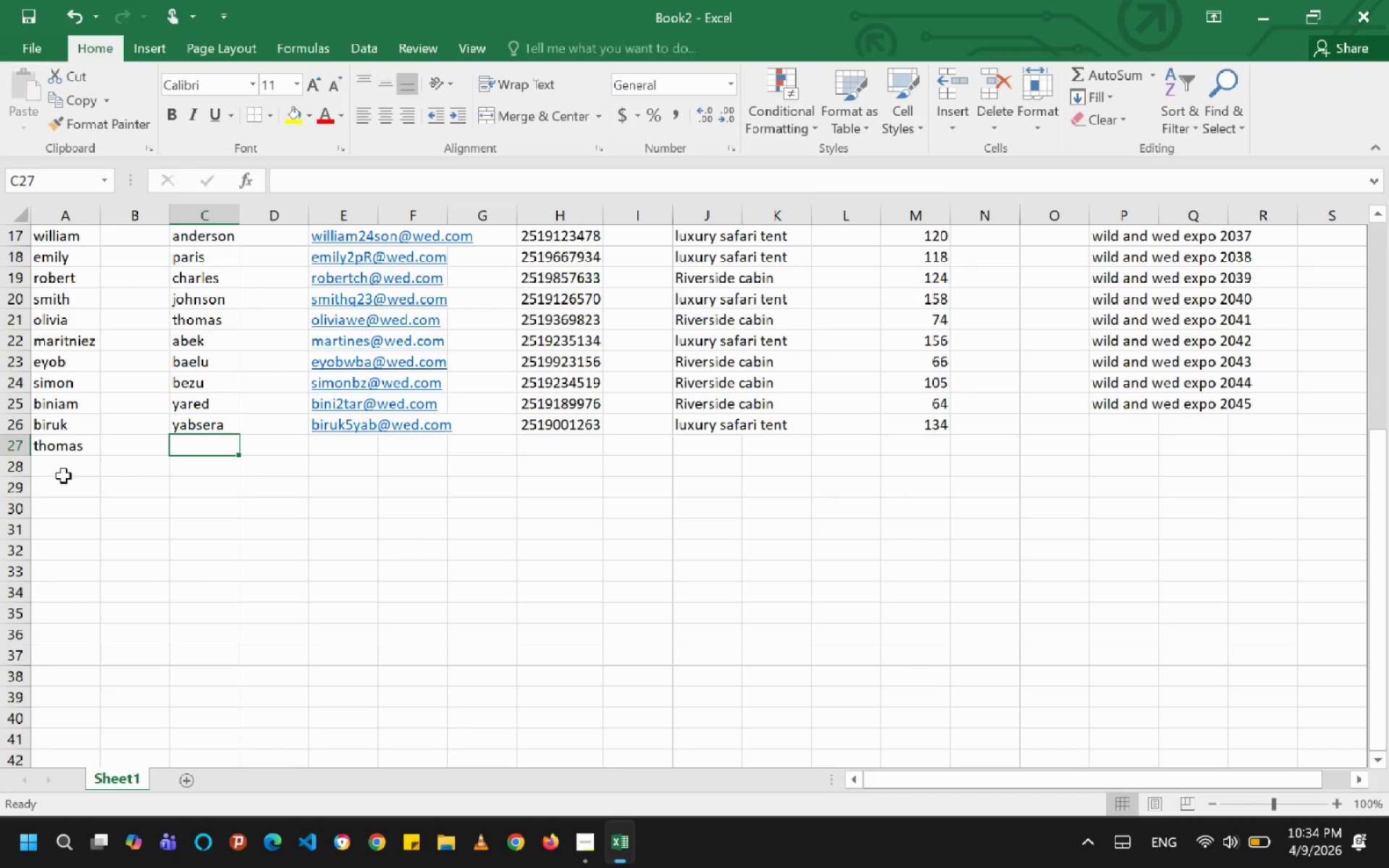 
type(ABEL)
 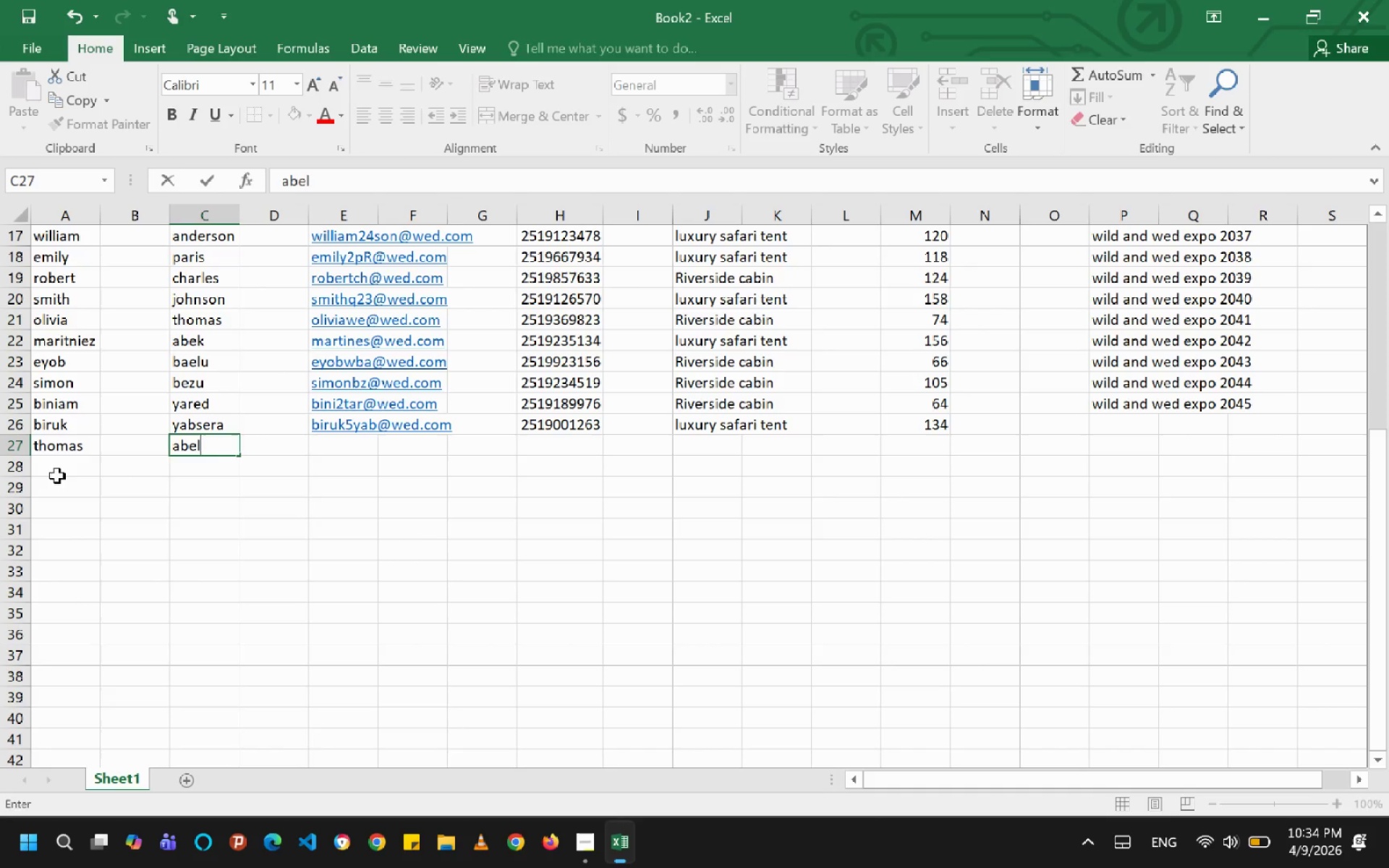 
key(ArrowRight)
 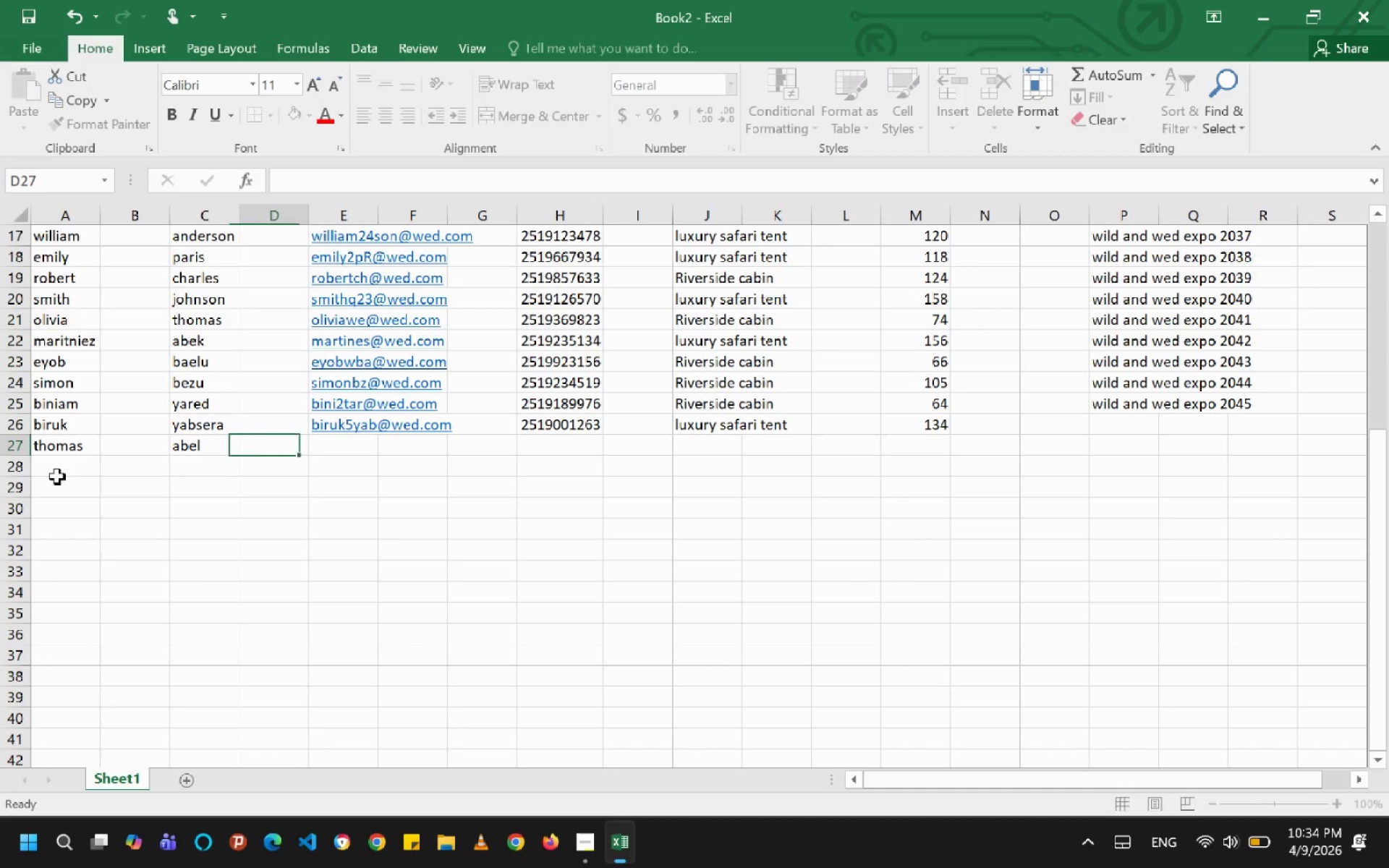 
key(ArrowRight)
 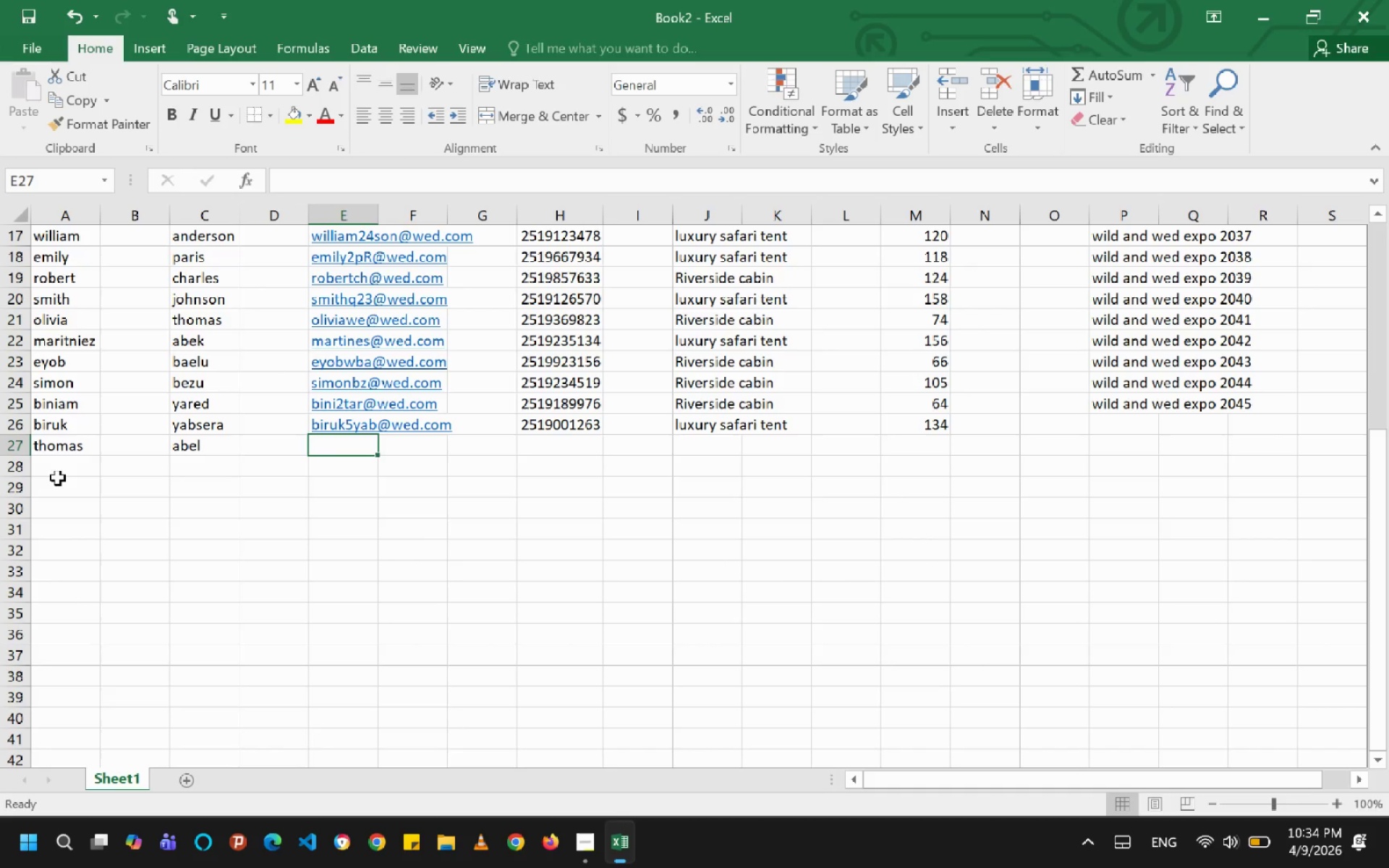 
type(THOMAS2A)
 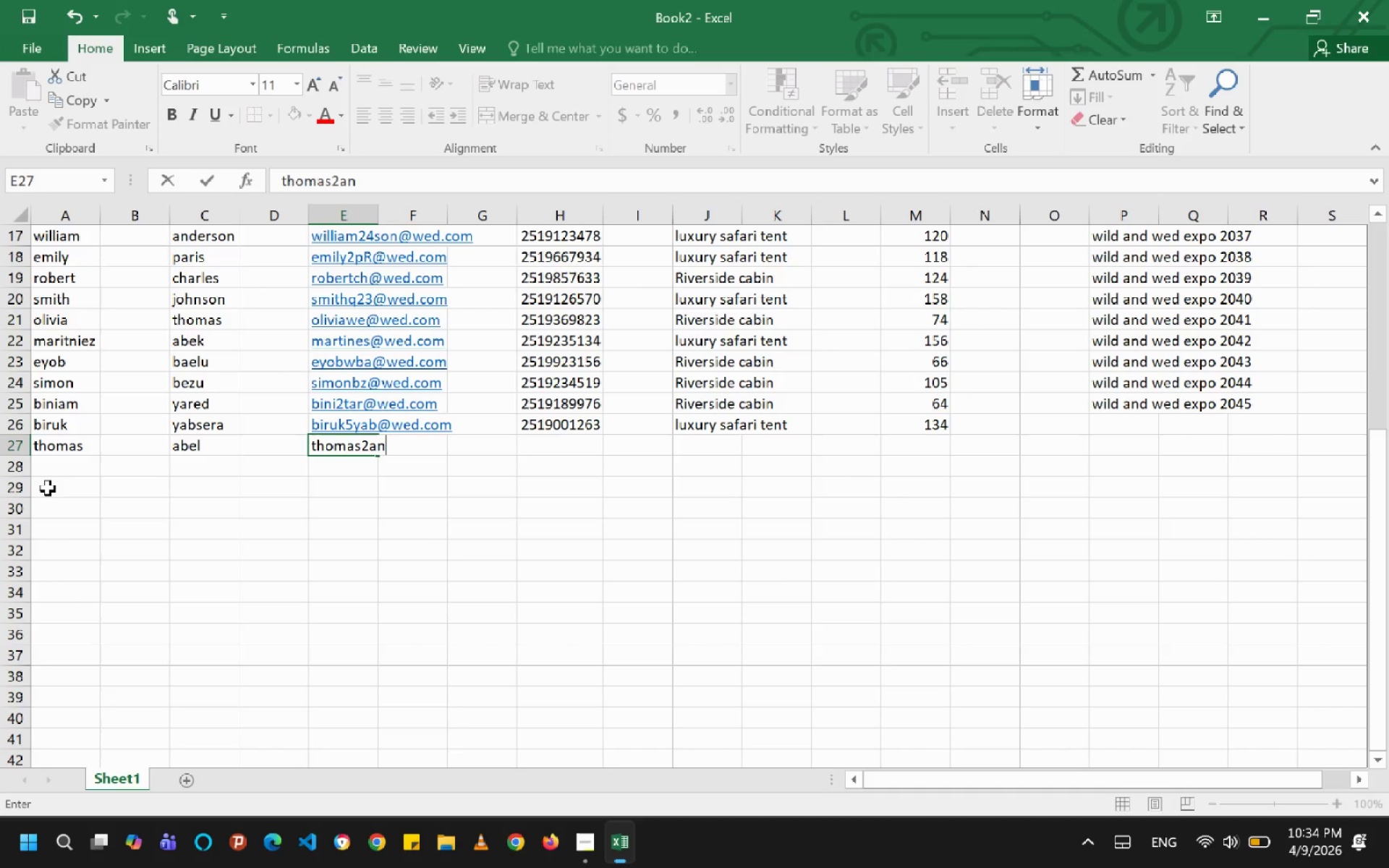 
type(N@WED.COM)
 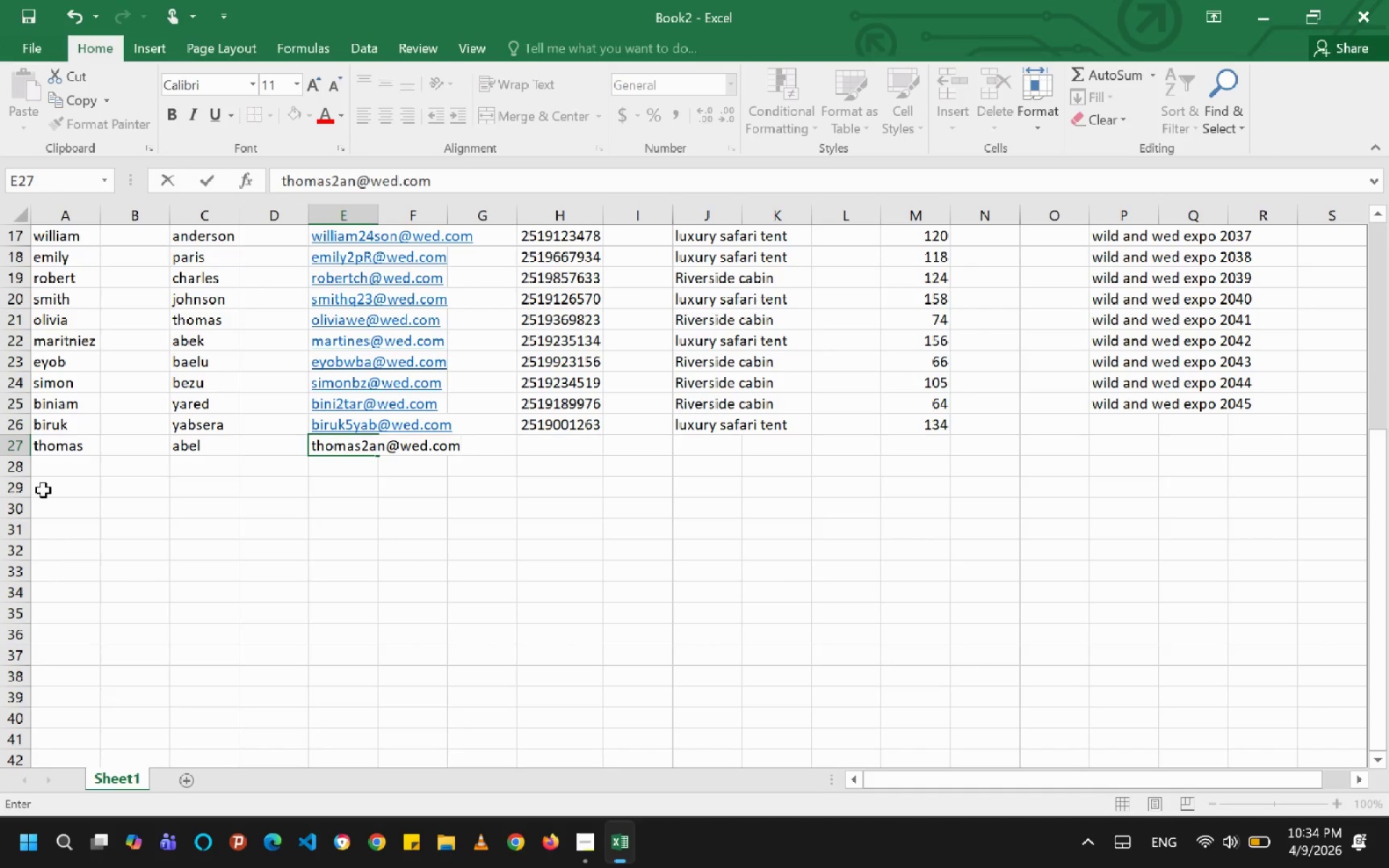 
key(ArrowRight)
 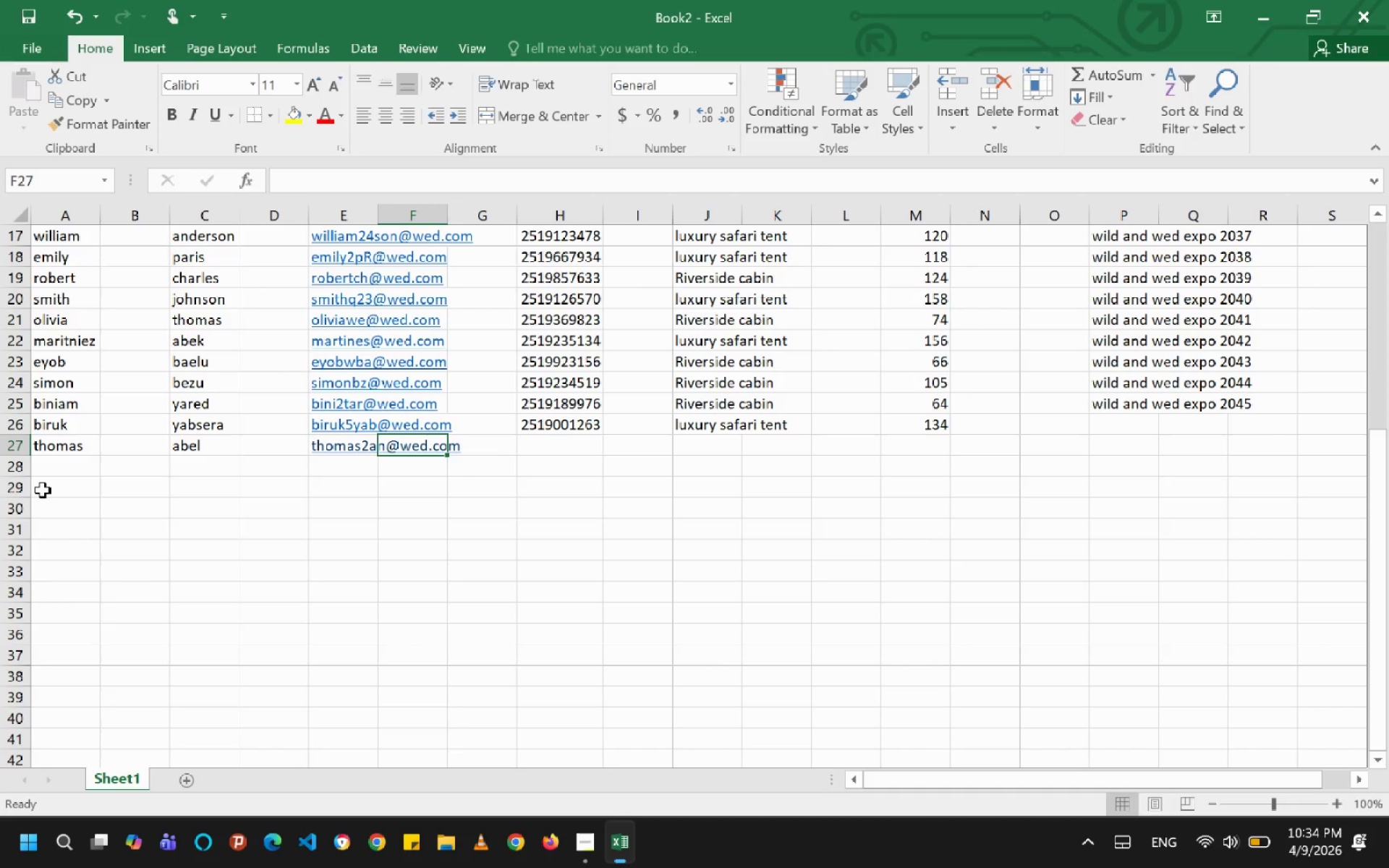 
key(ArrowRight)
 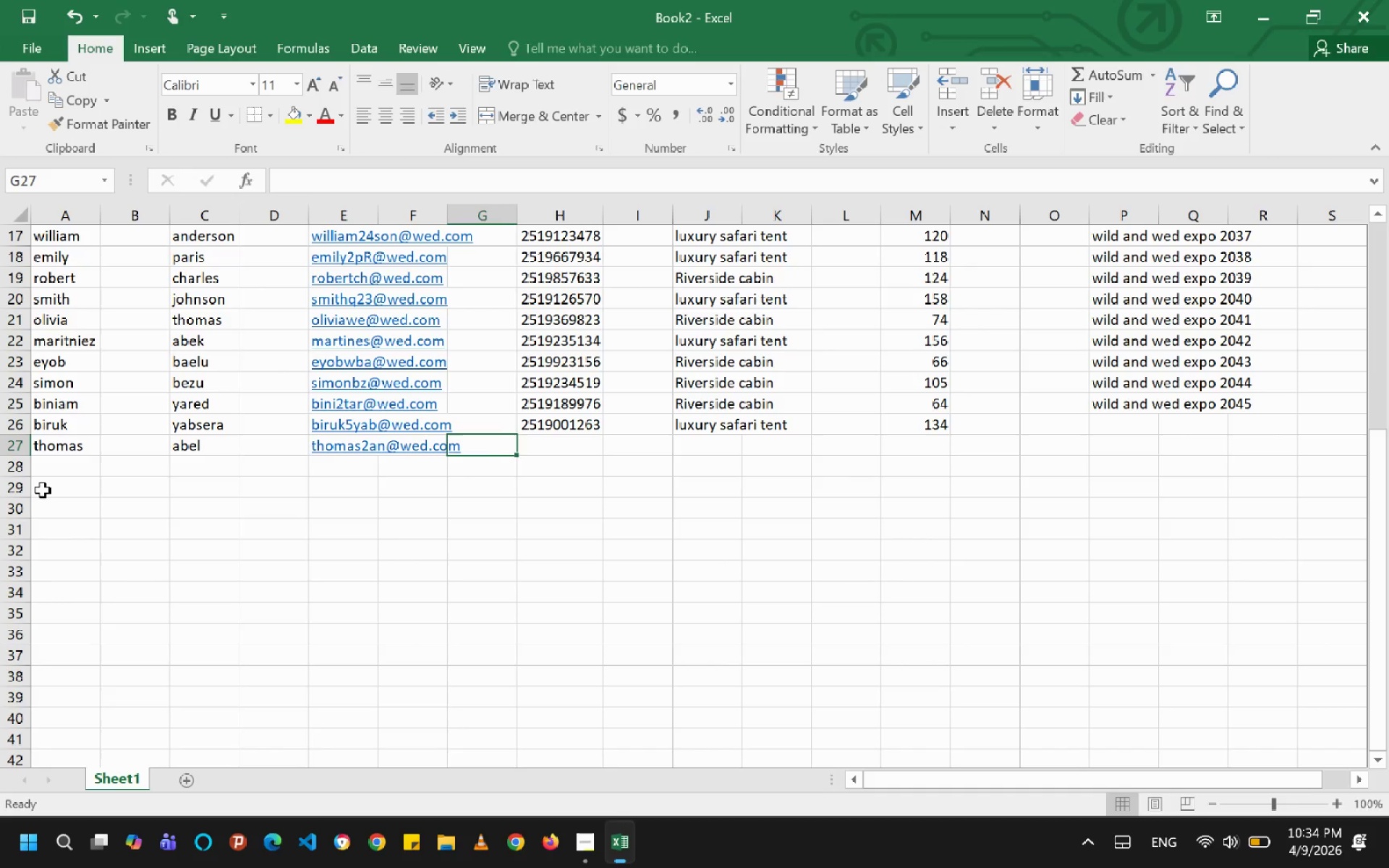 
key(ArrowRight)
 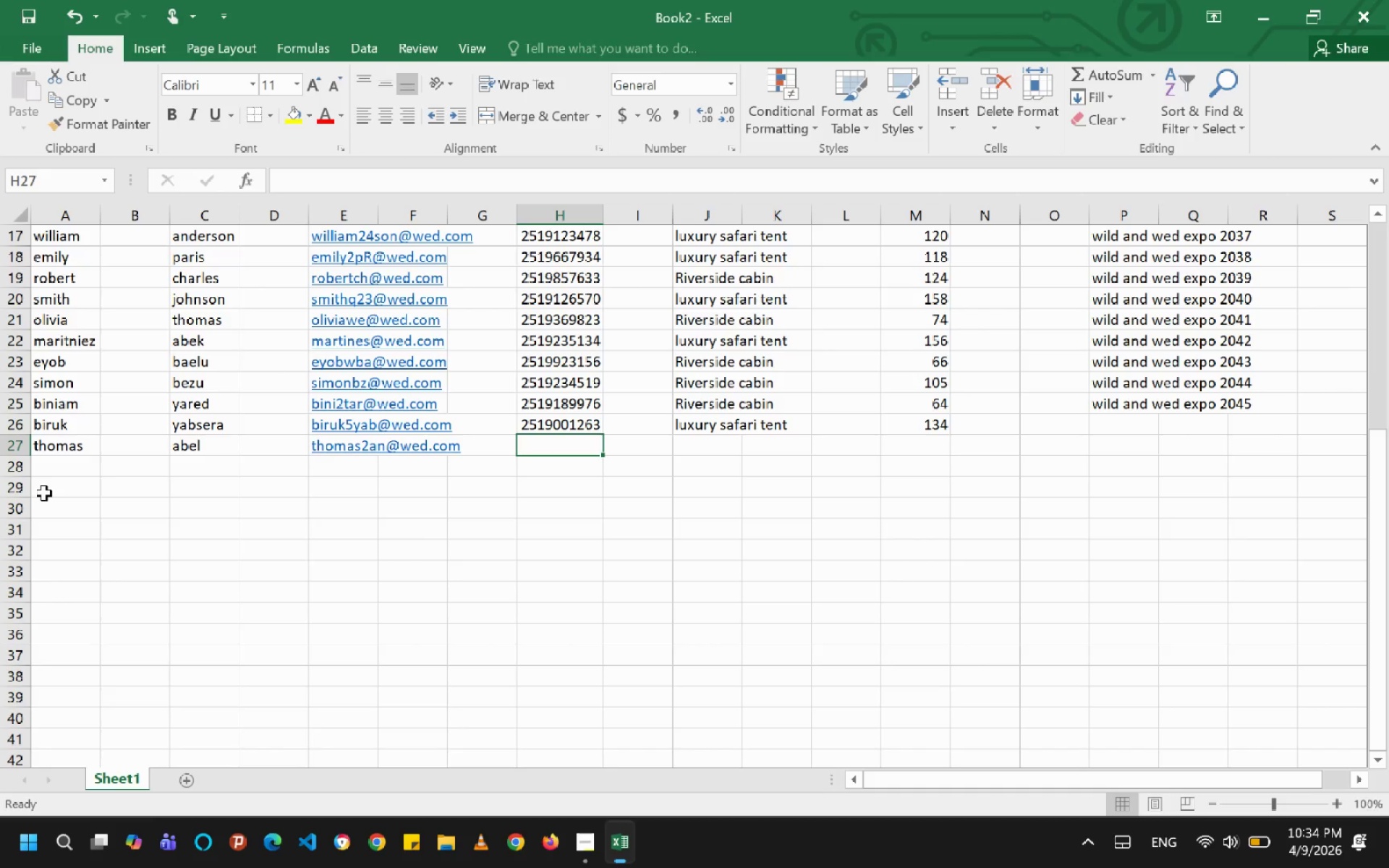 
type(2519127144)
 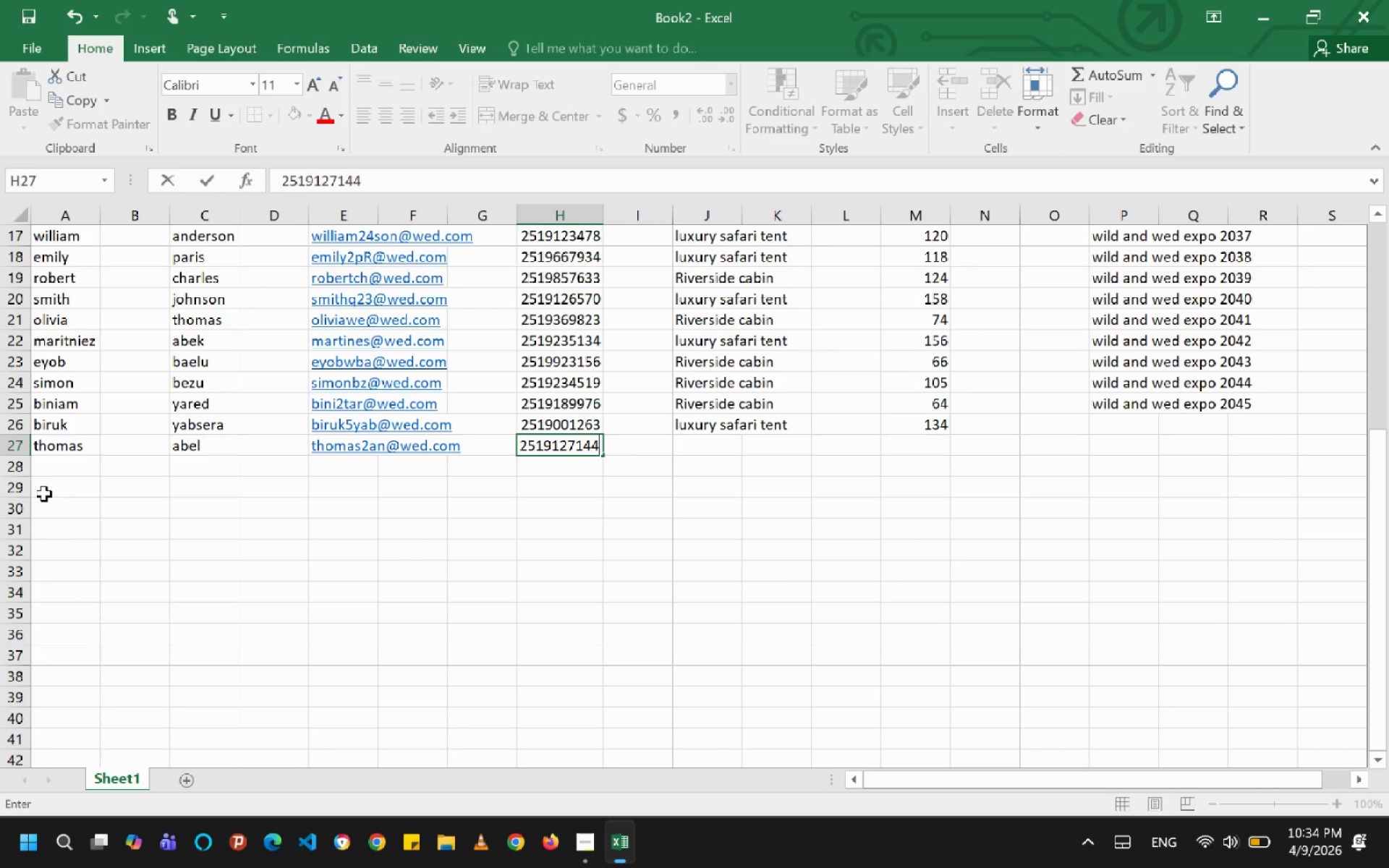 
key(ArrowRight)
 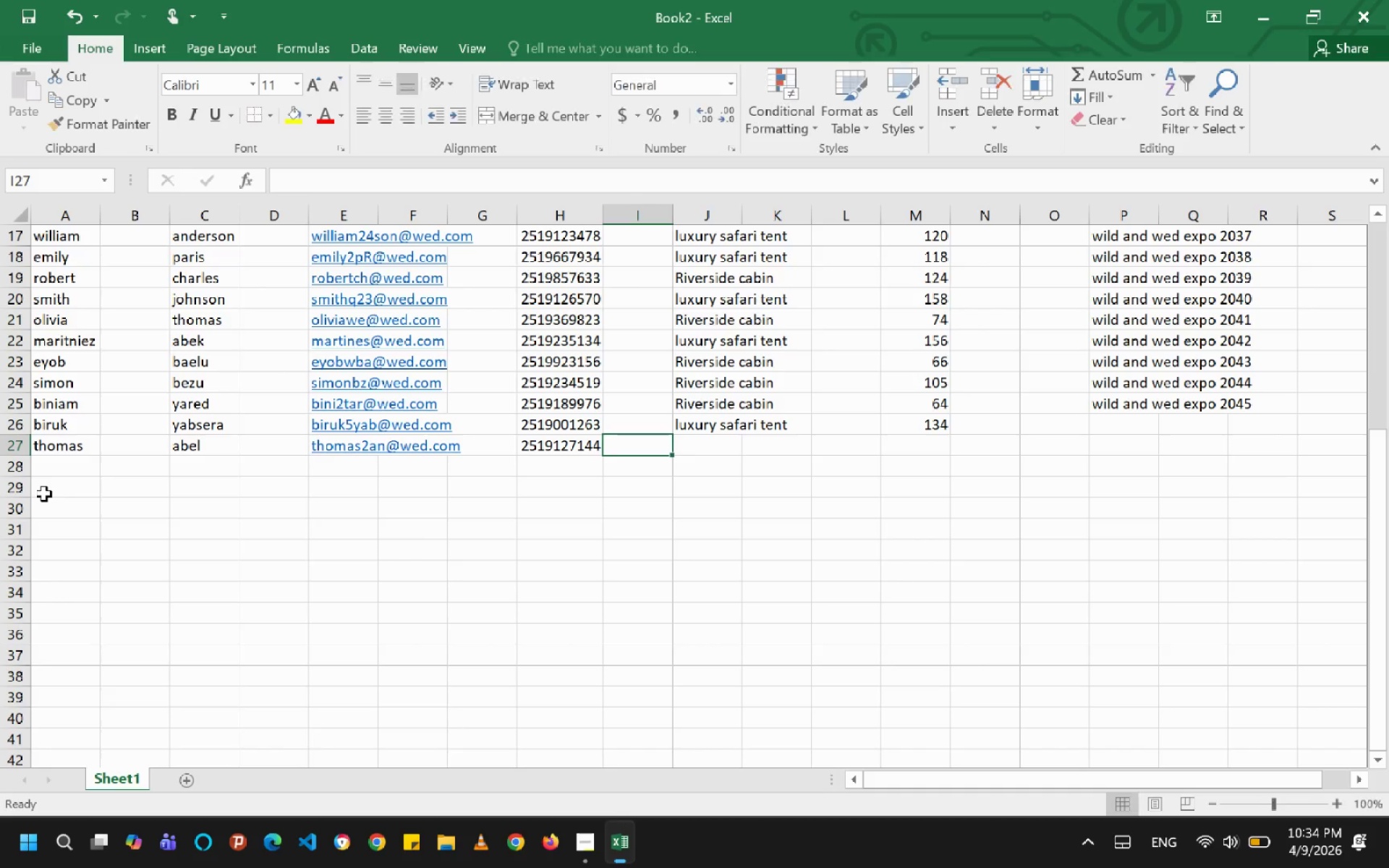 
key(ArrowRight)
 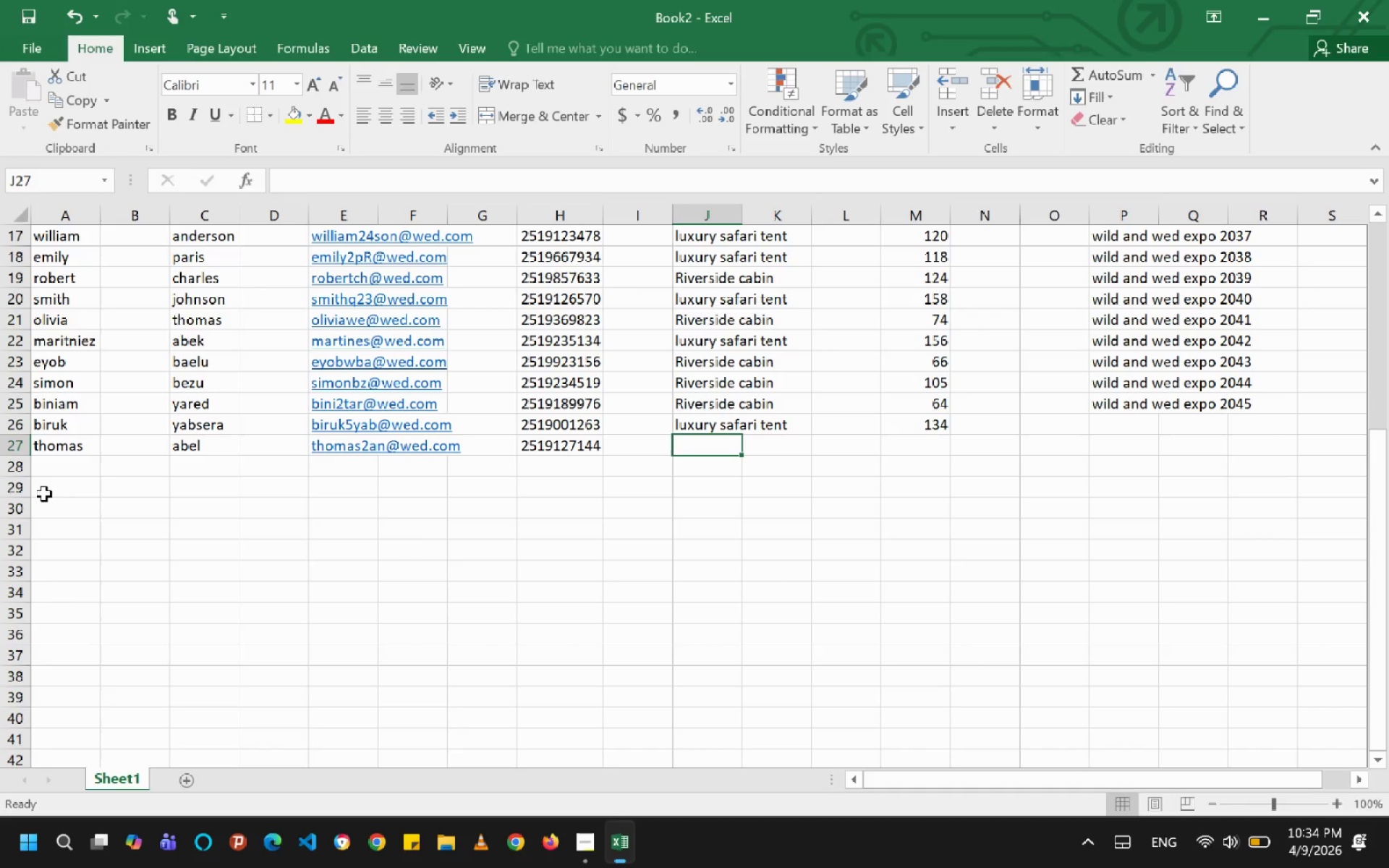 
key(L)
 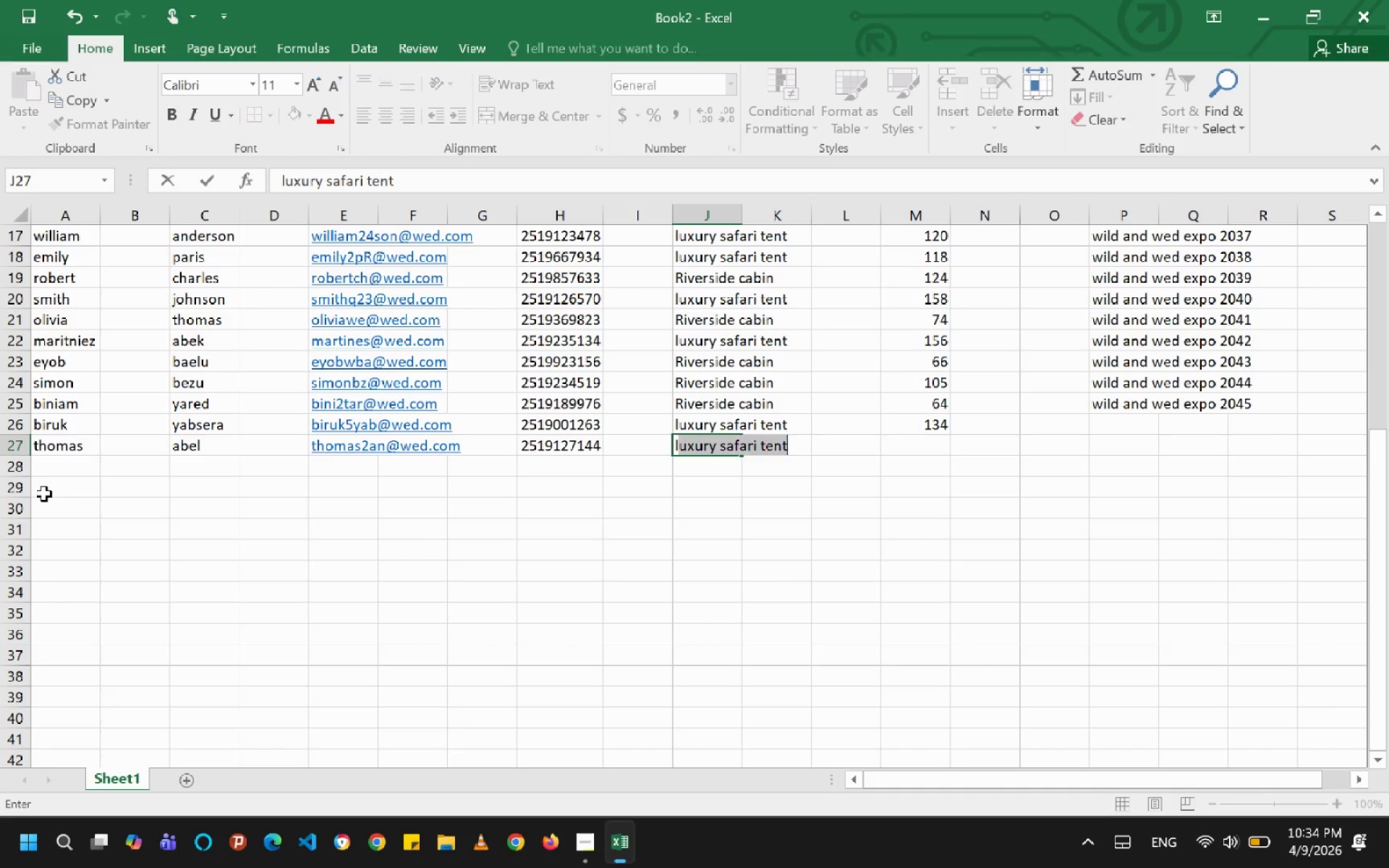 
key(ArrowRight)
 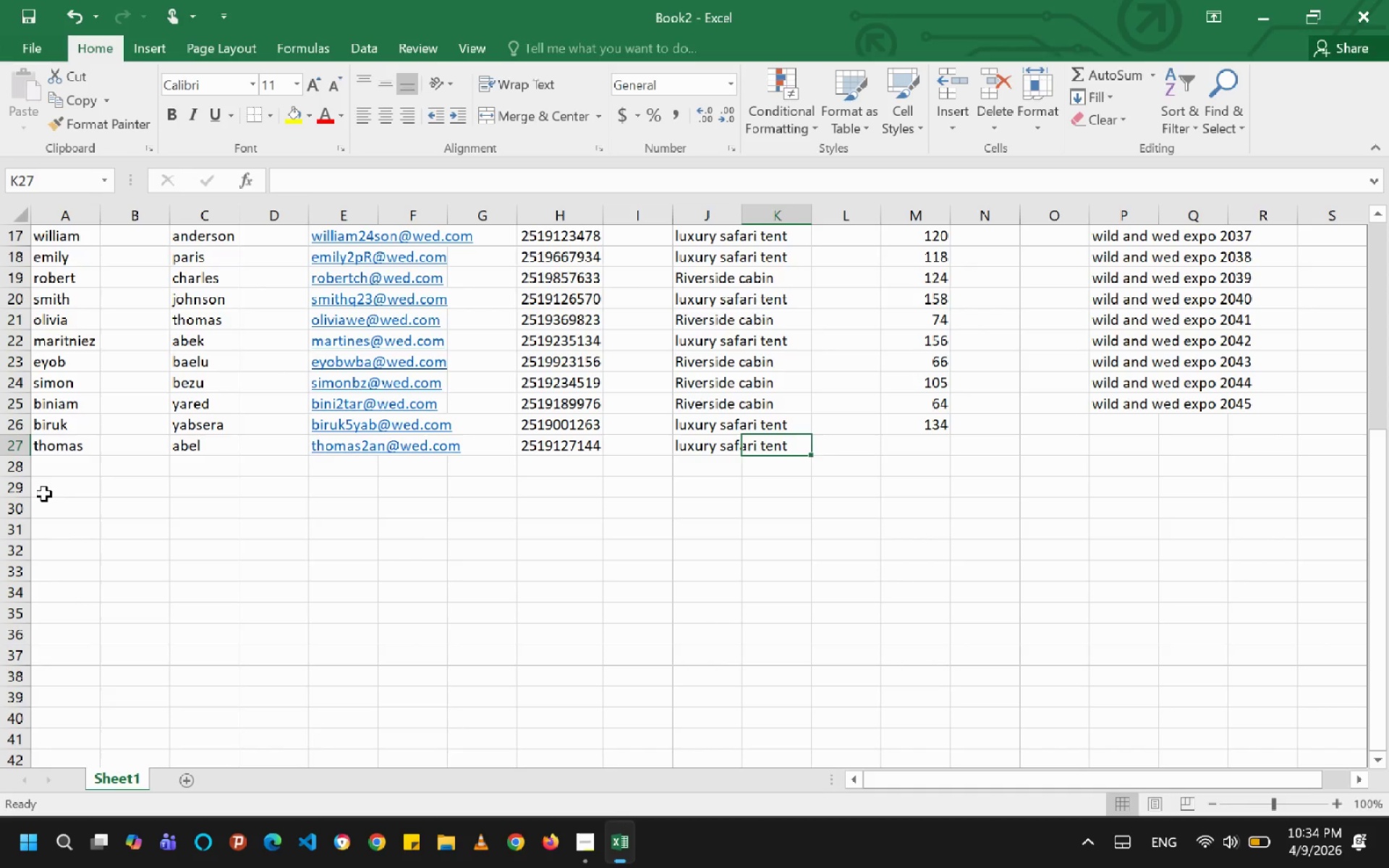 
key(ArrowRight)
 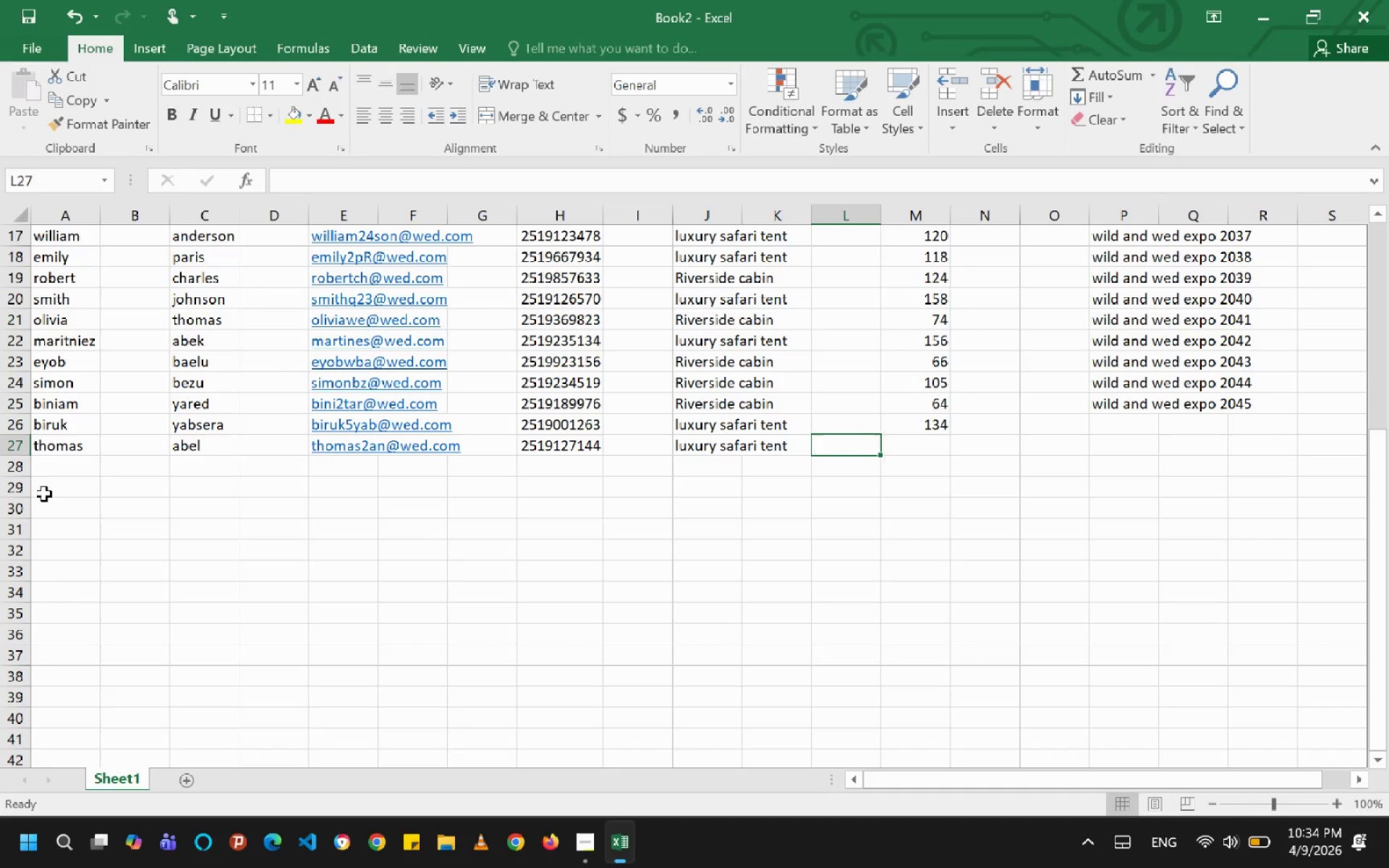 
key(ArrowRight)
 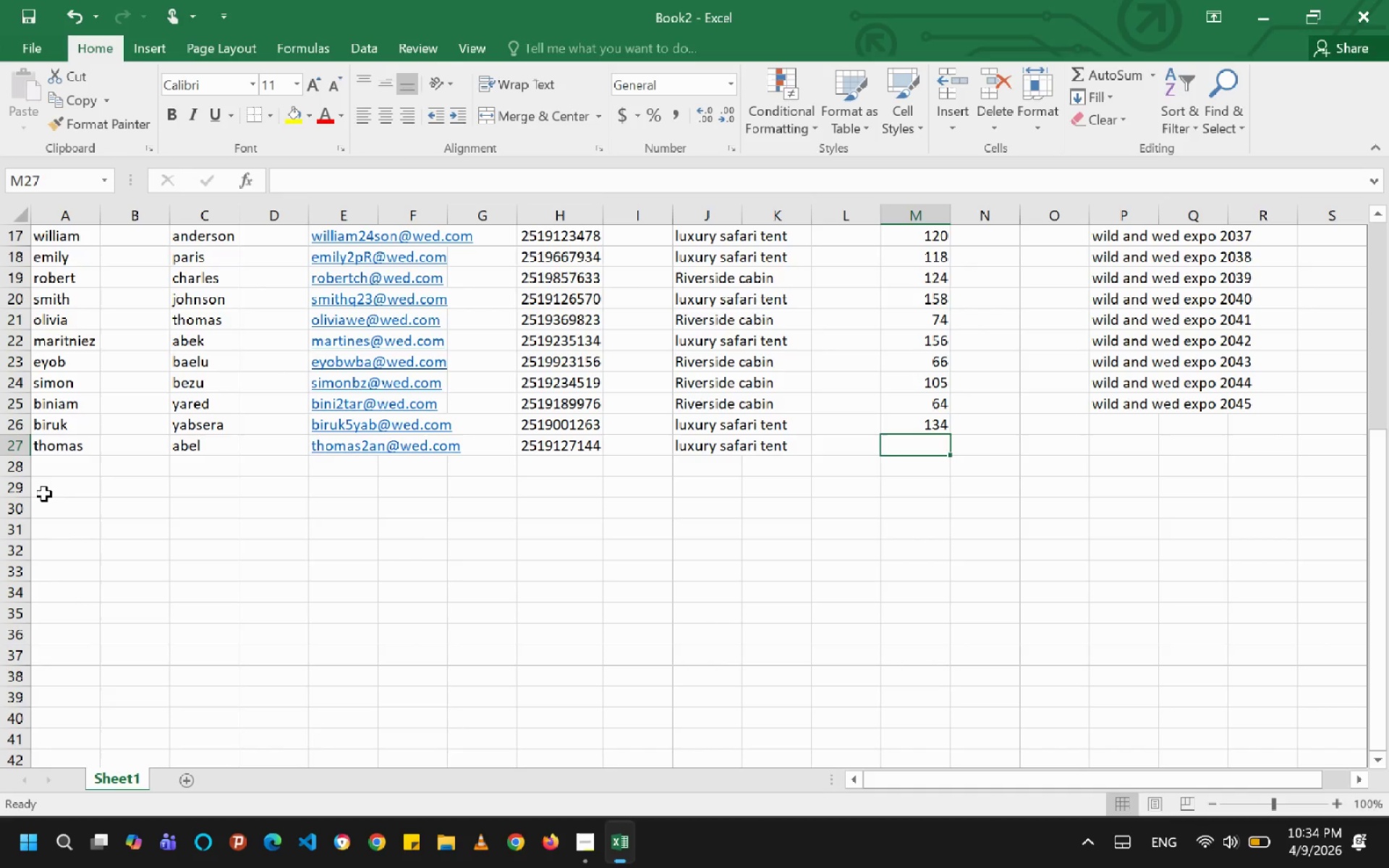 
type(156)
 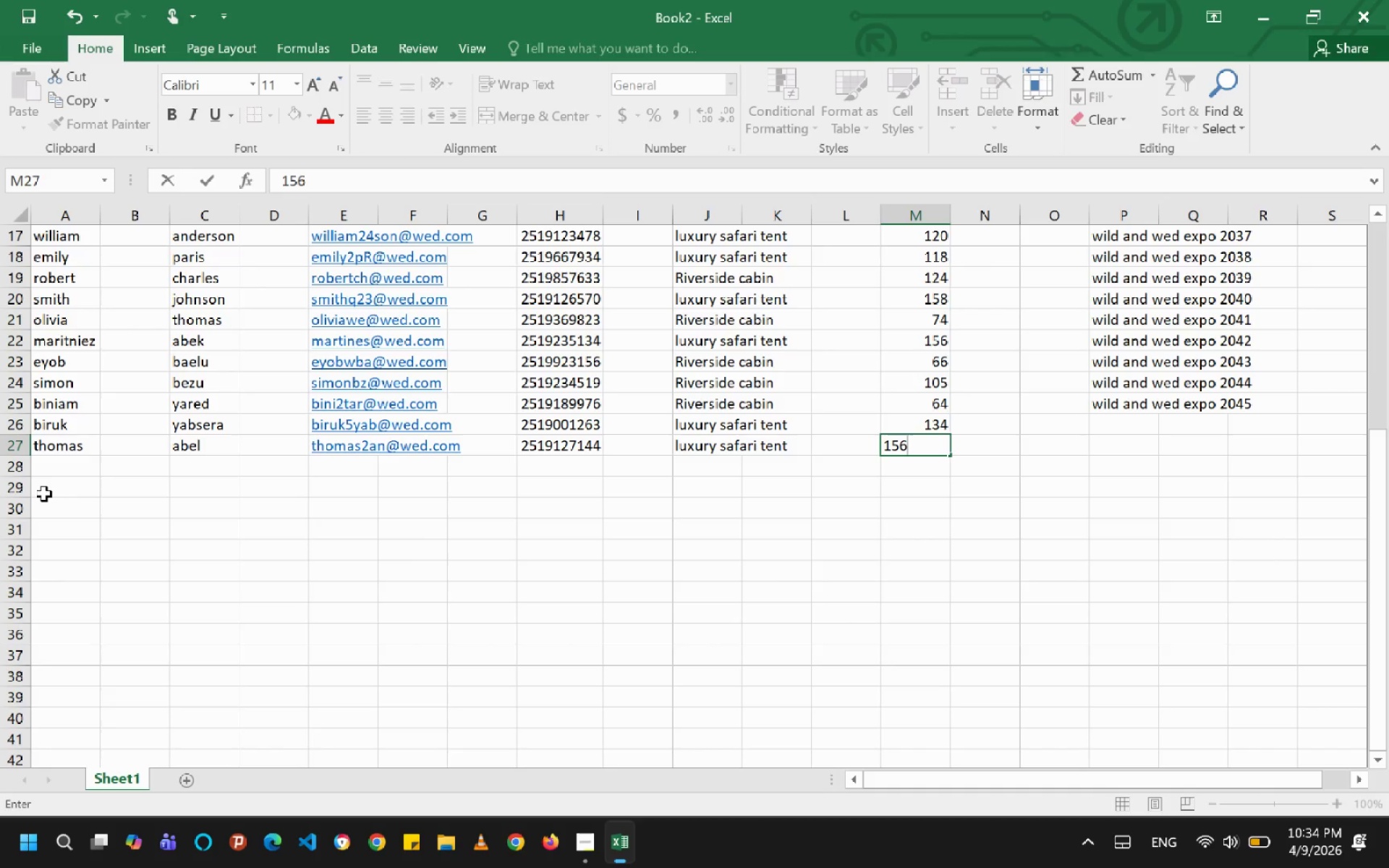 
key(ArrowRight)
 